 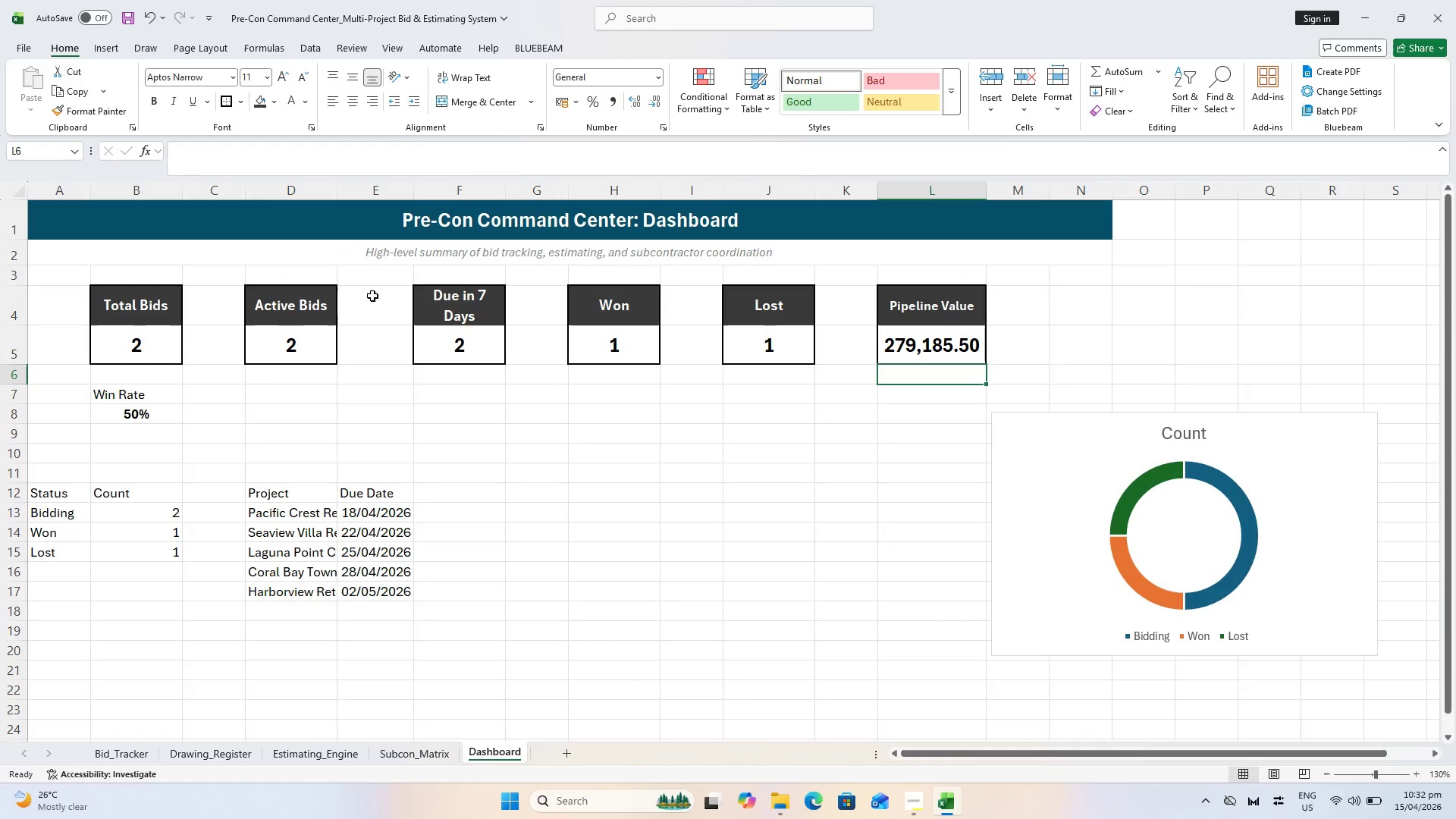 
left_click_drag(start_coordinate=[796, 571], to_coordinate=[803, 568])
 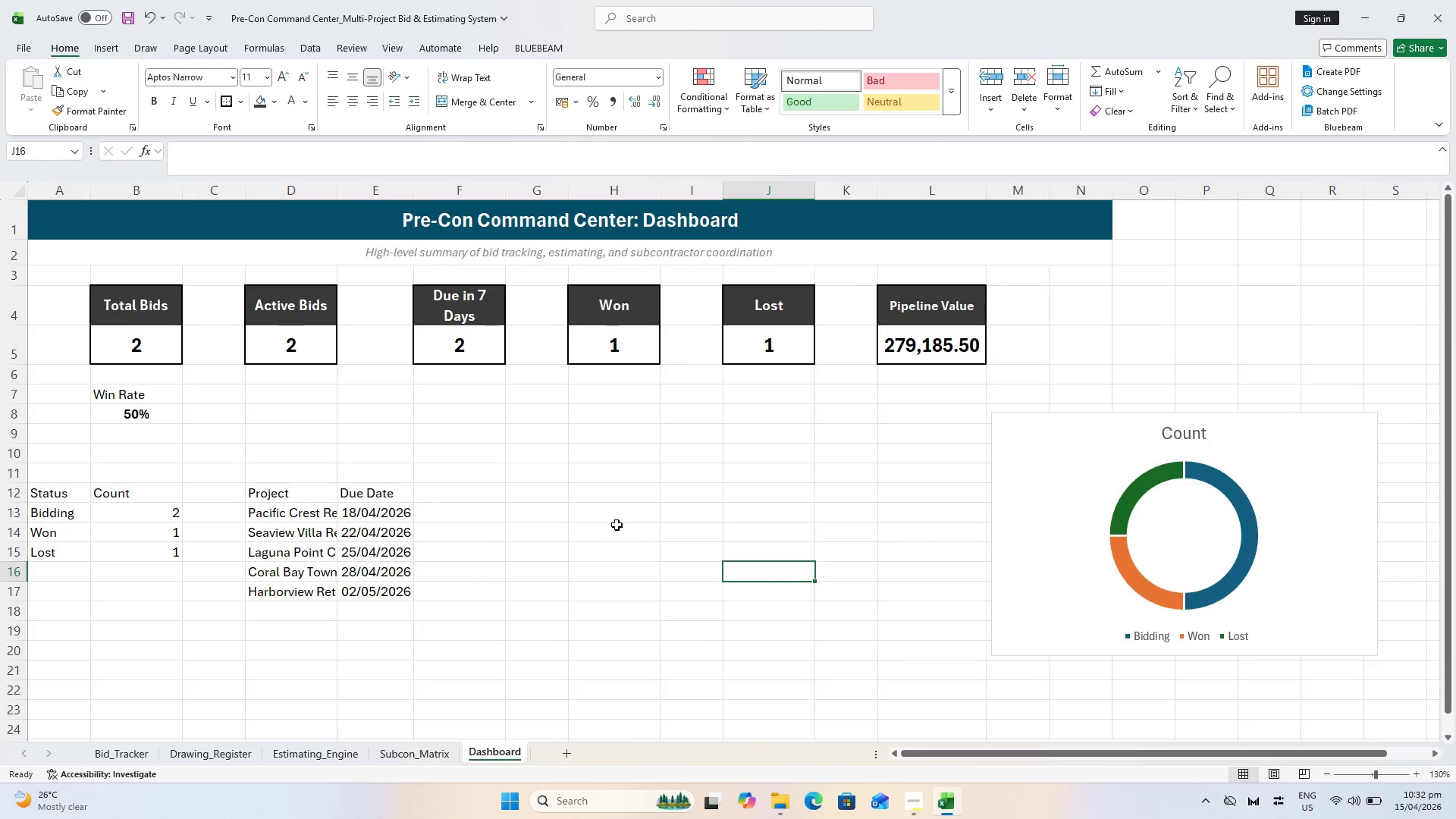 
key(Control+S)
 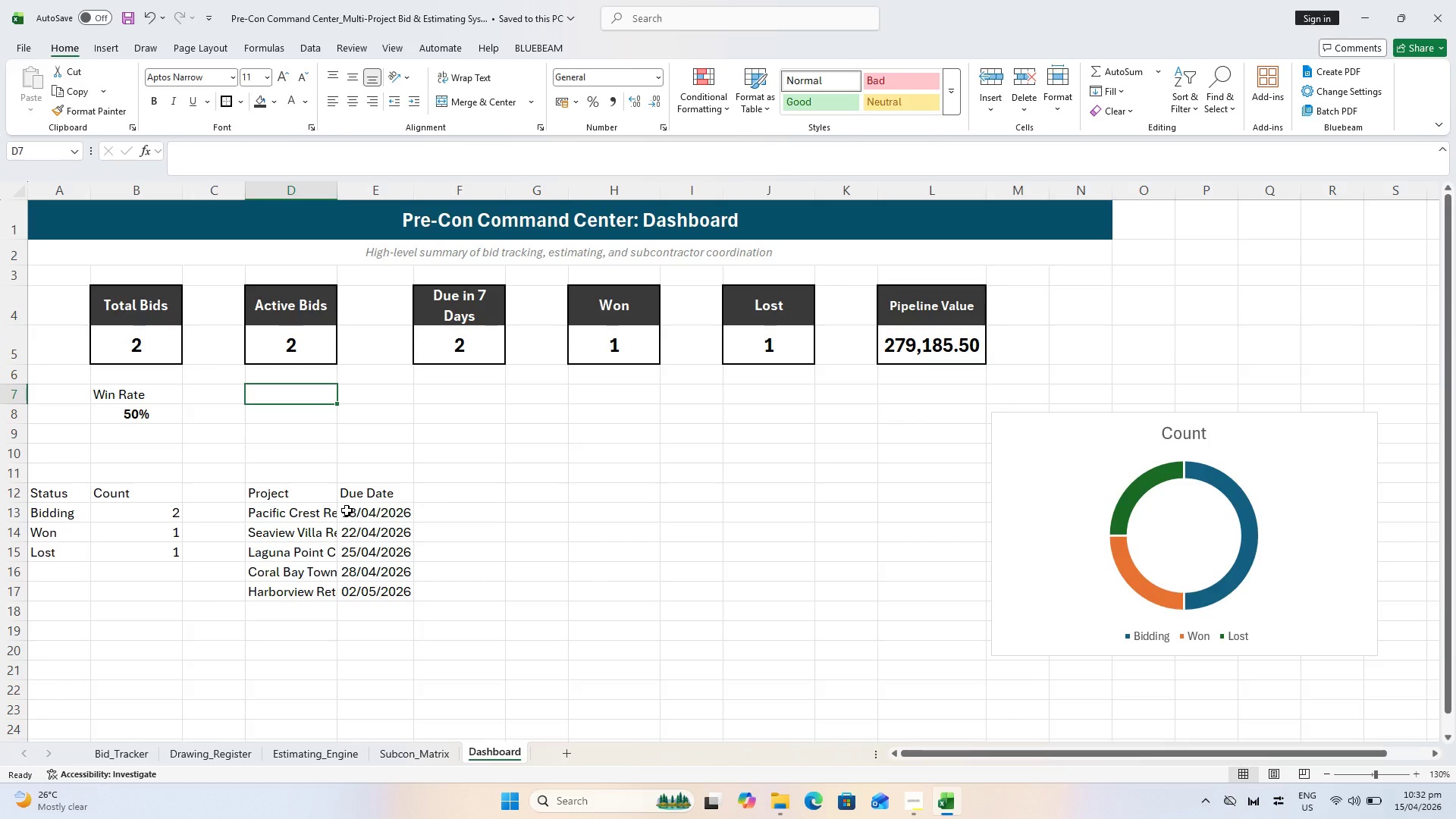 
wait(14.64)
 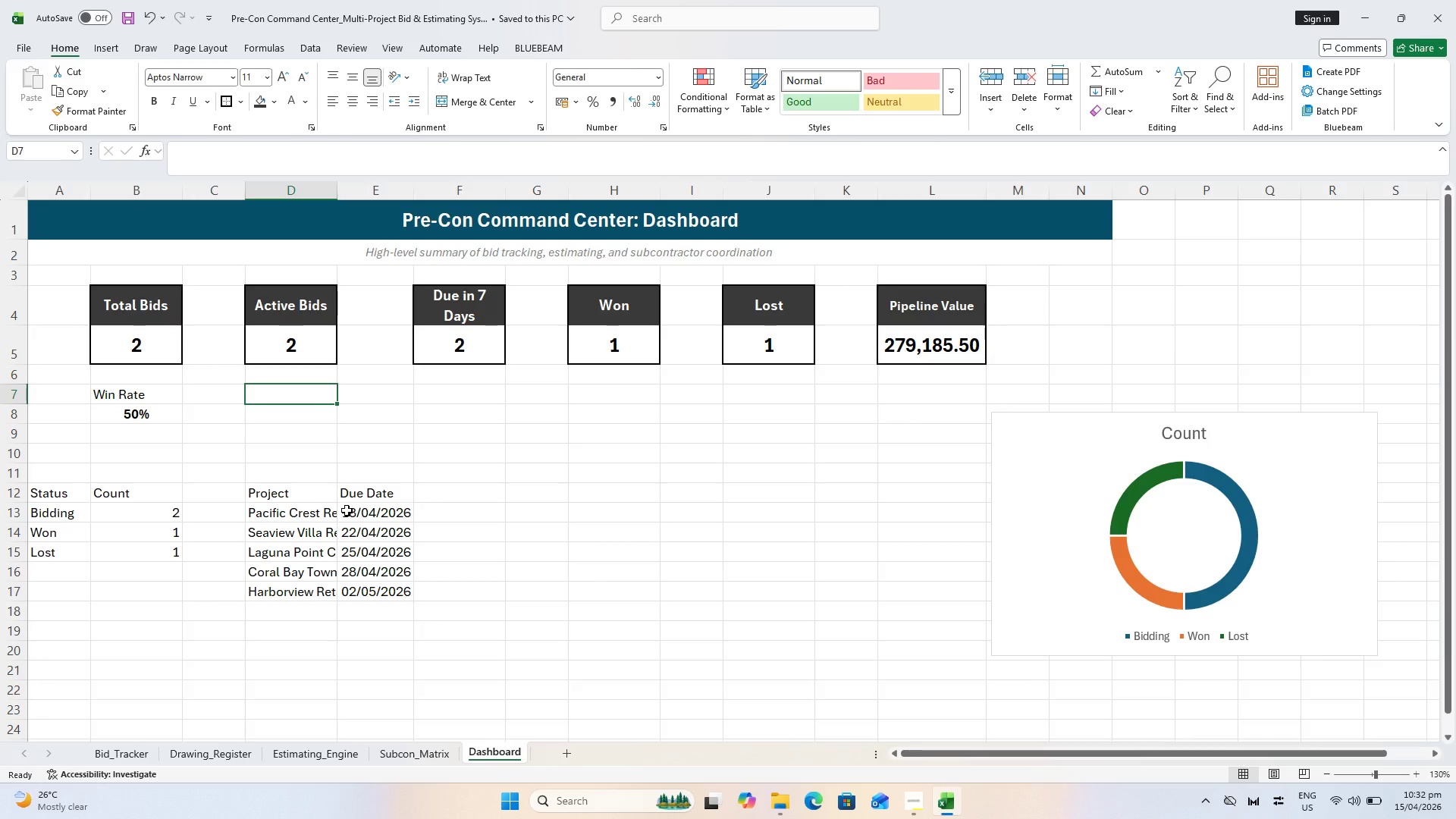 
key(Control+S)
 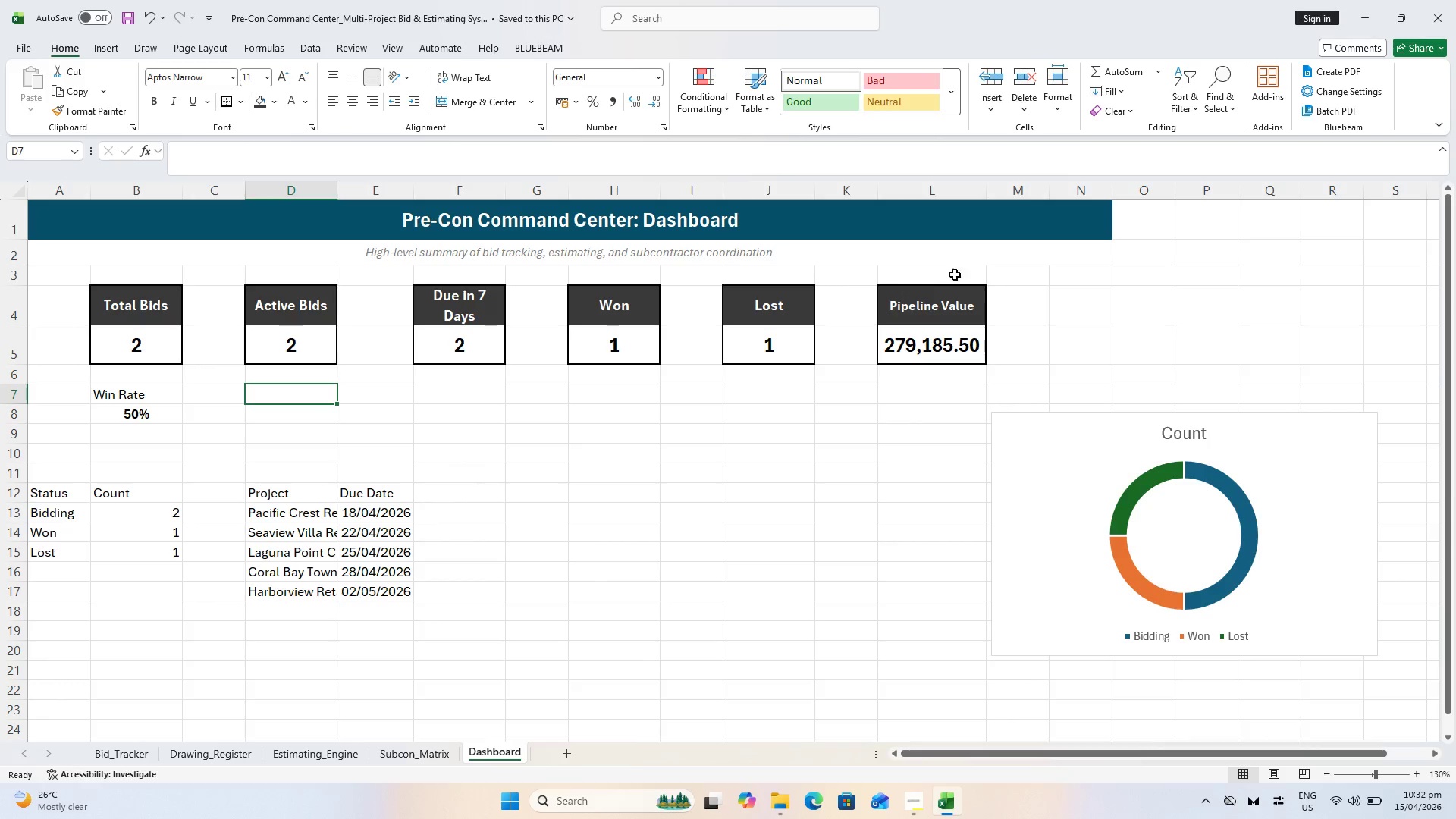 
left_click([940, 312])
 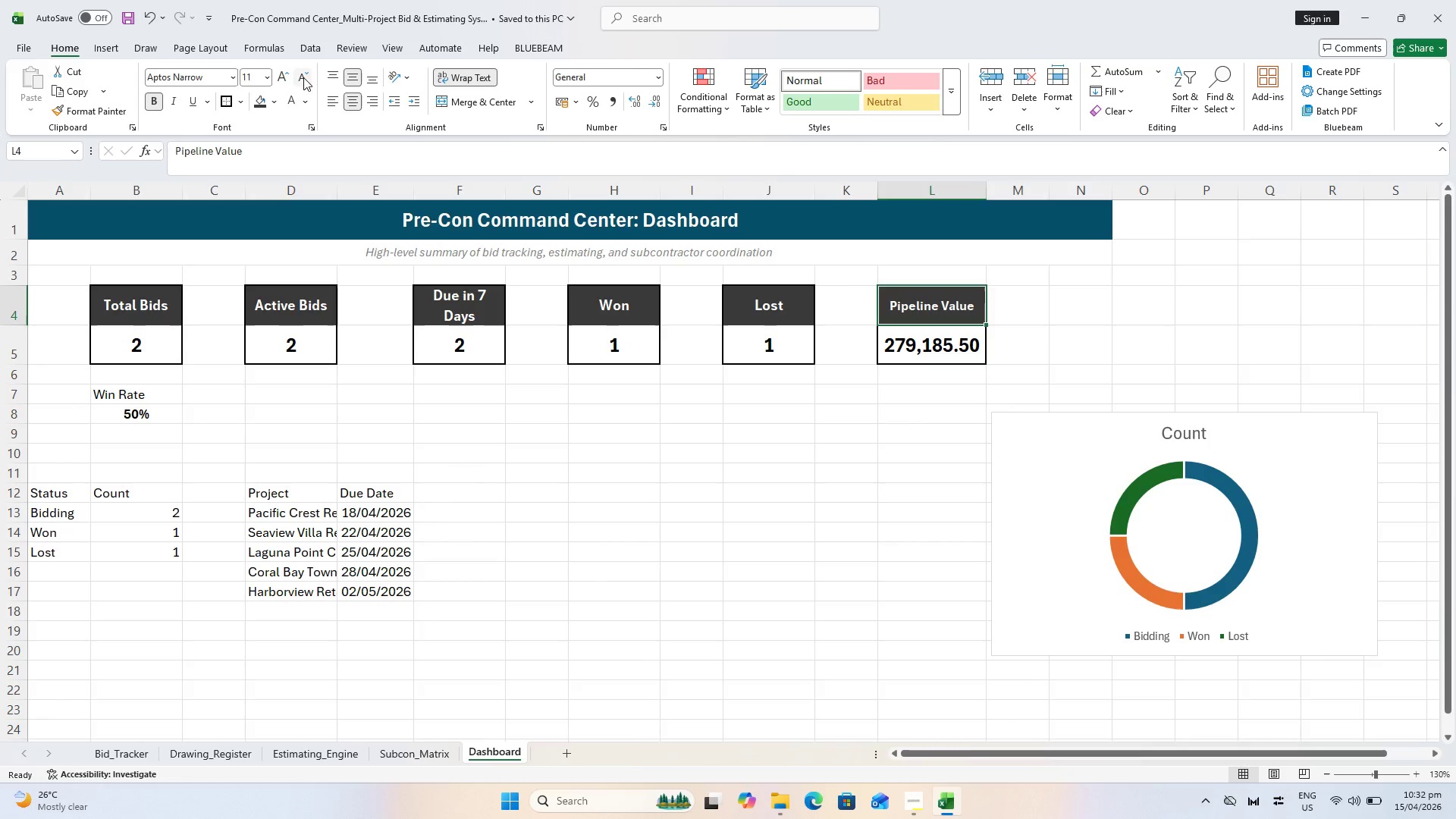 
left_click([282, 77])
 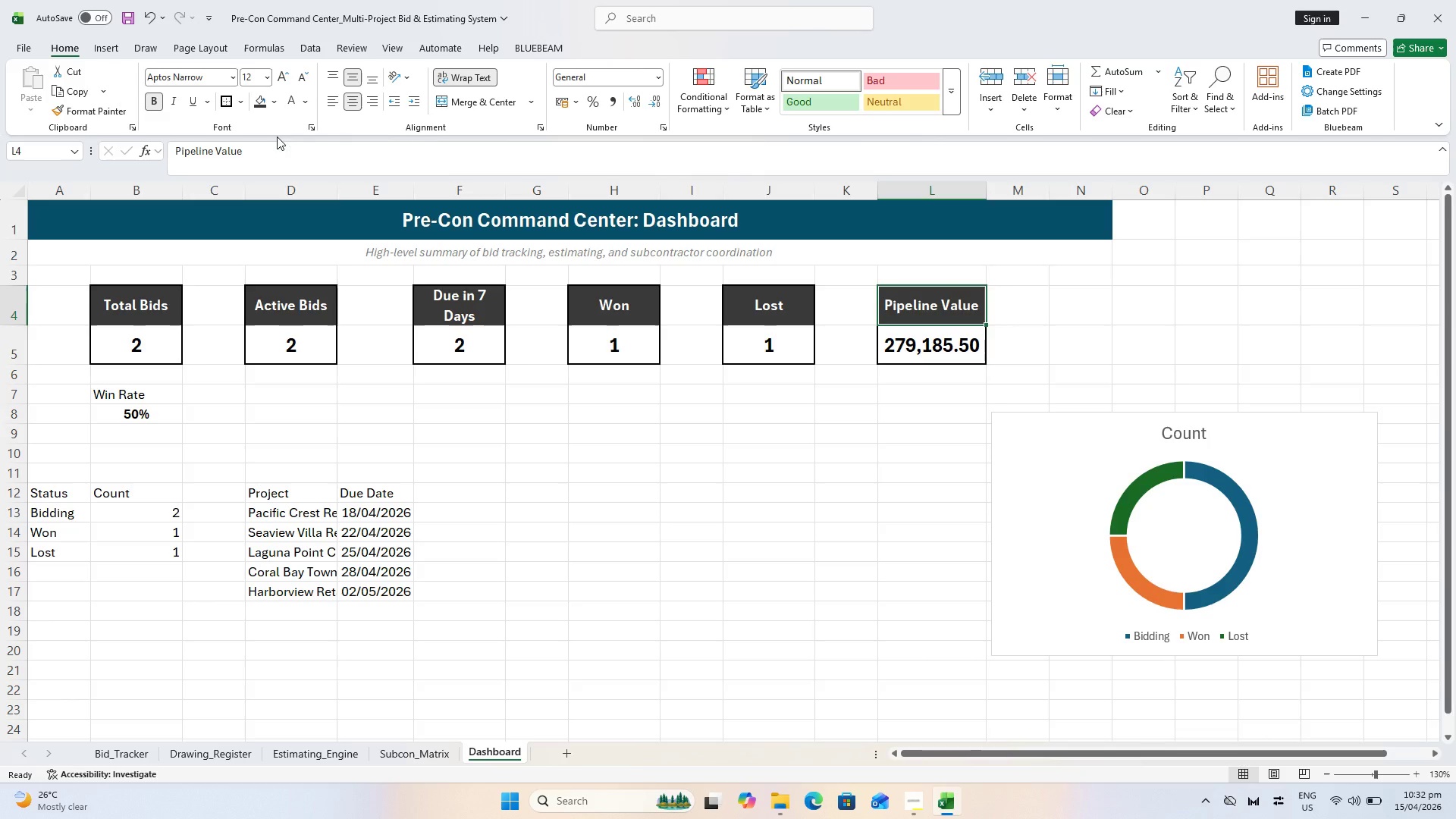 
left_click([290, 312])
 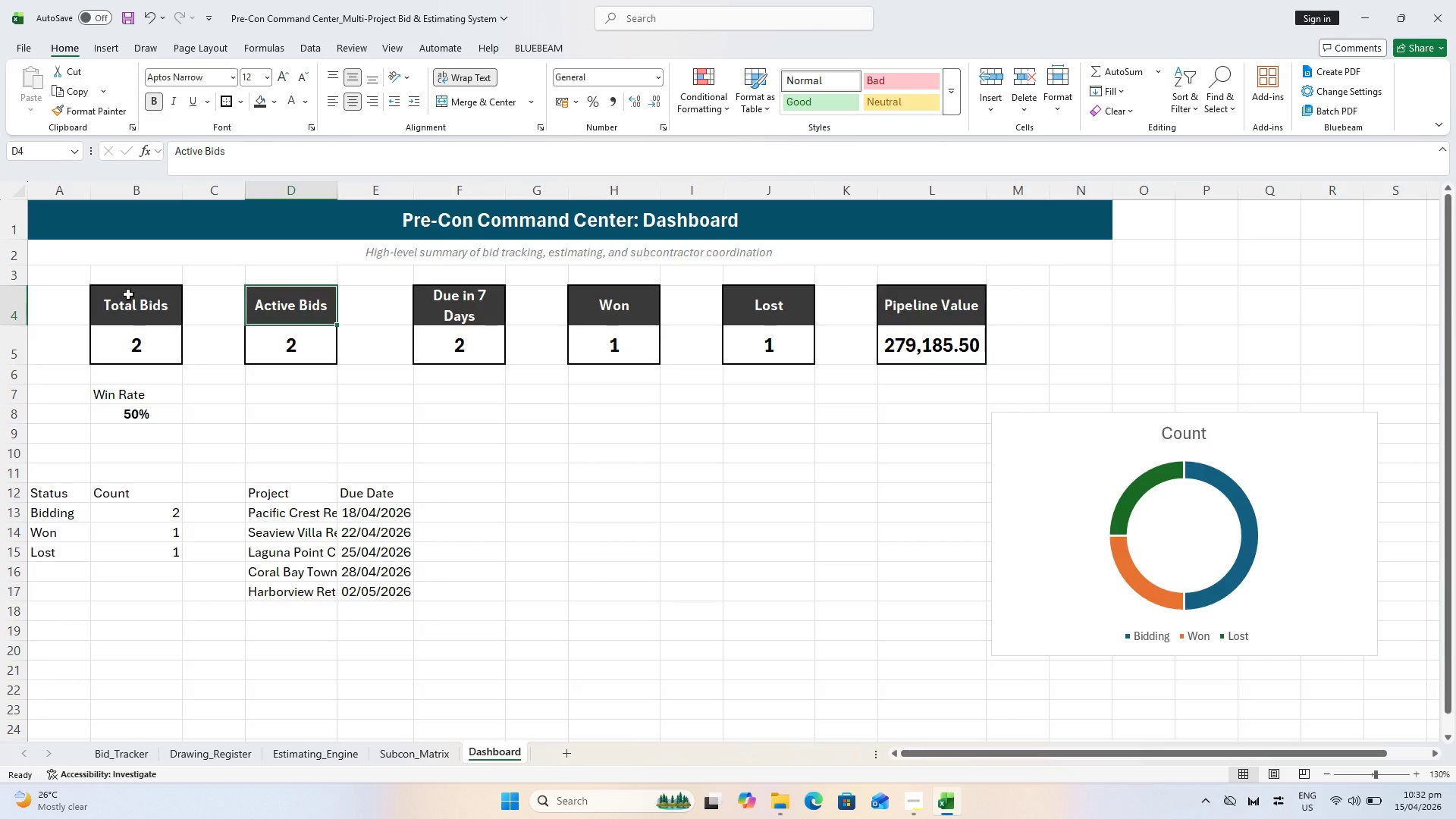 
left_click([137, 301])
 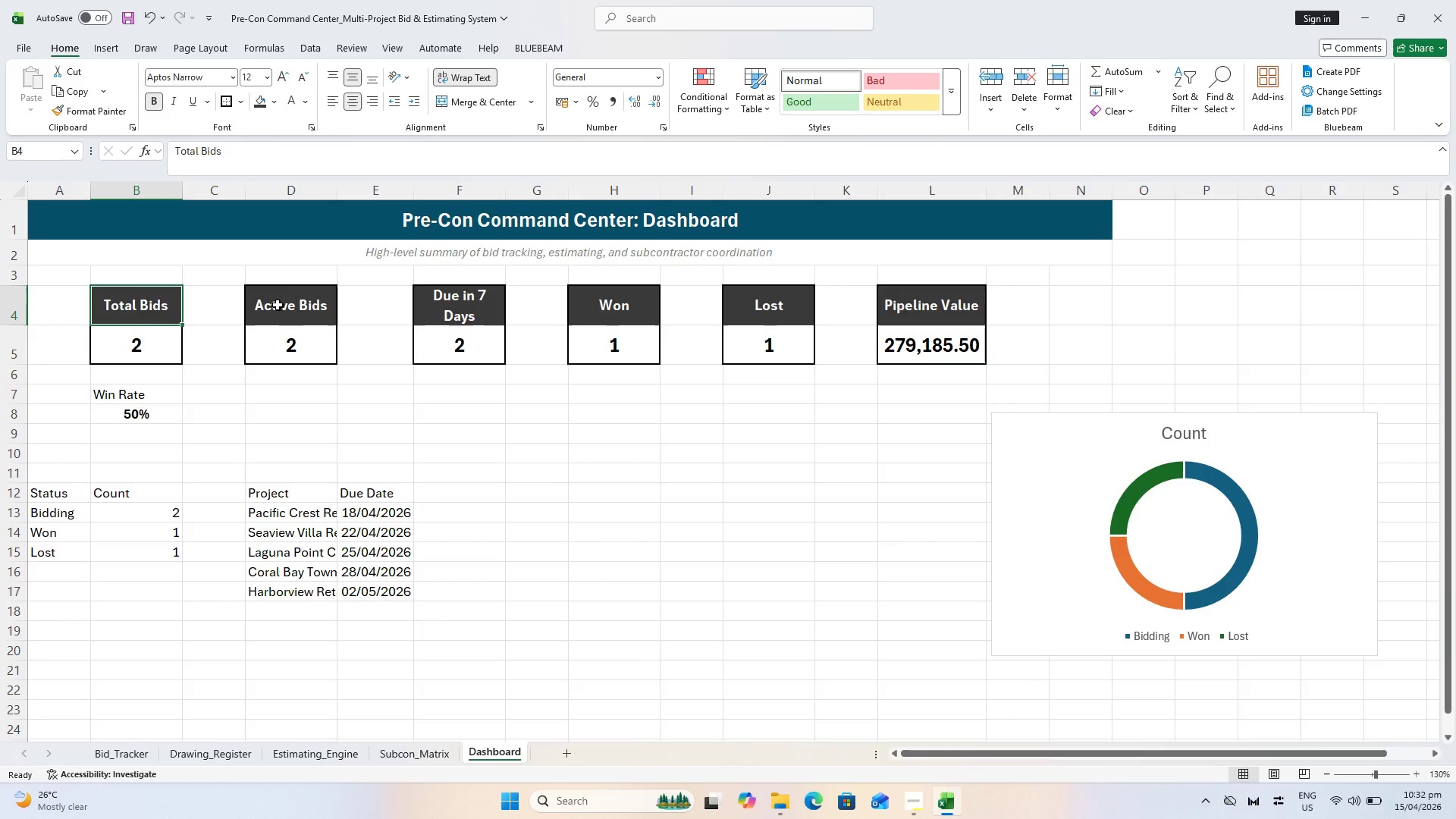 
hold_key(key=ControlLeft, duration=2.78)
double_click([482, 304])
 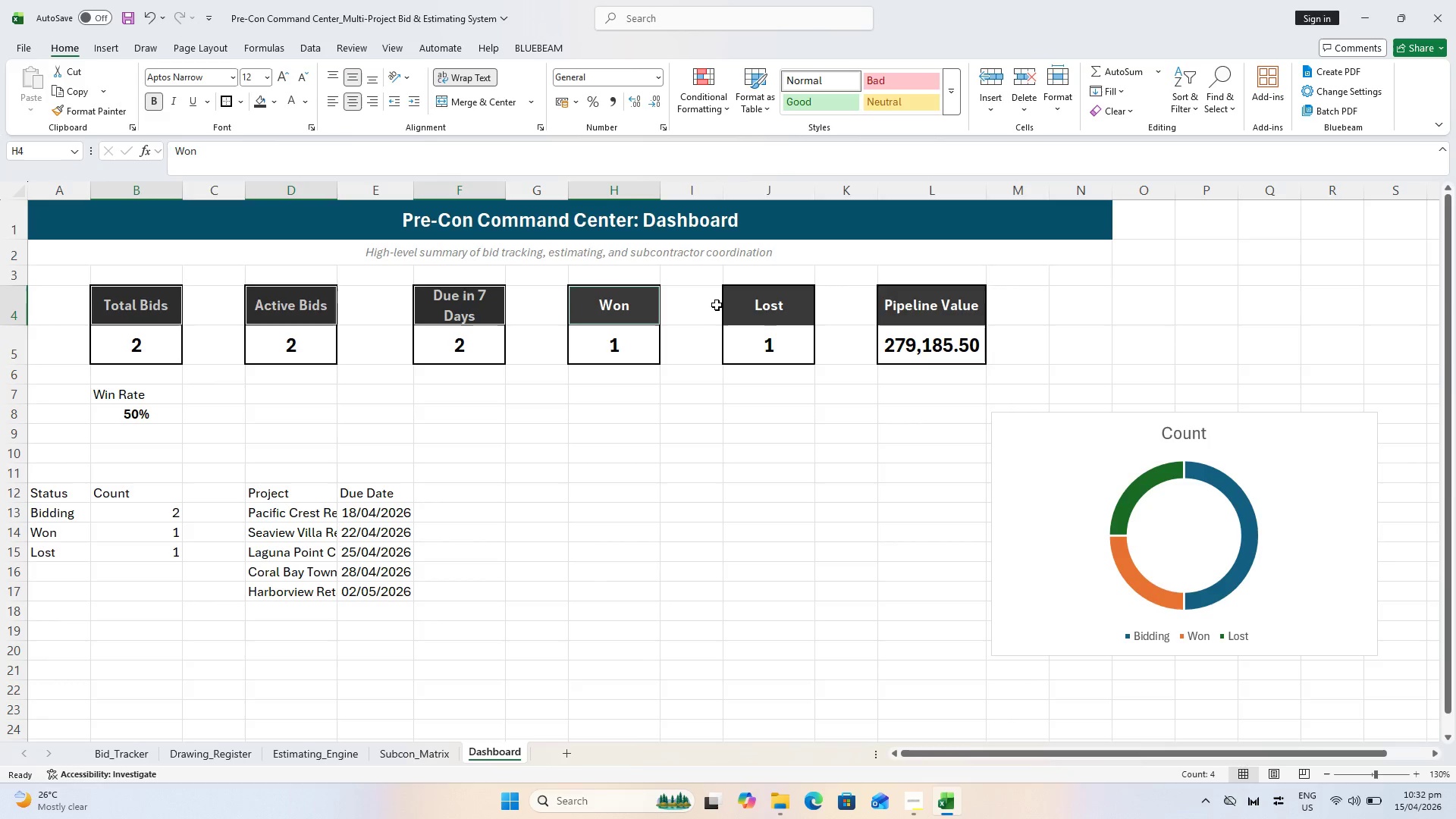 
left_click([799, 301])
 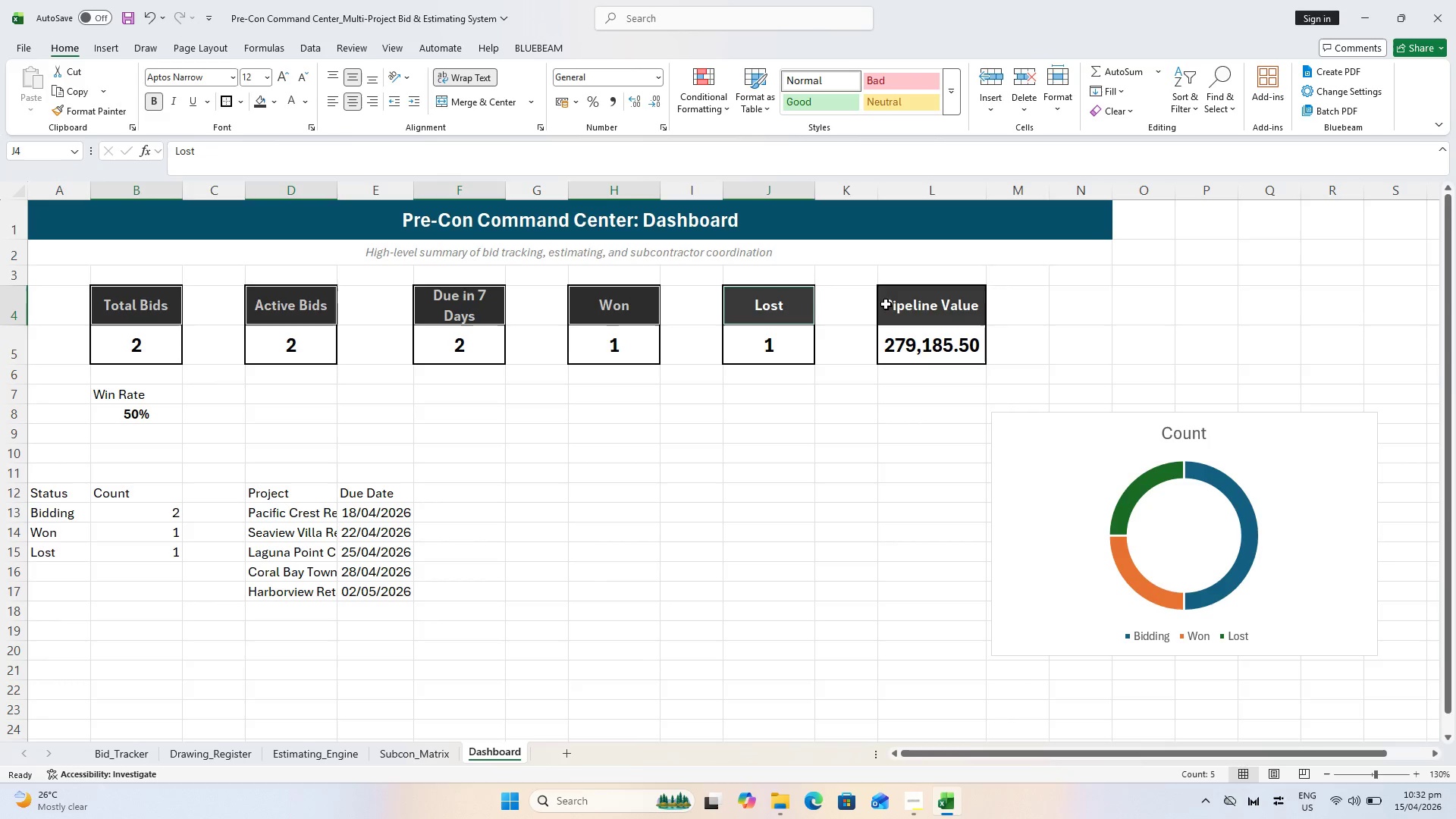 
left_click([933, 305])
 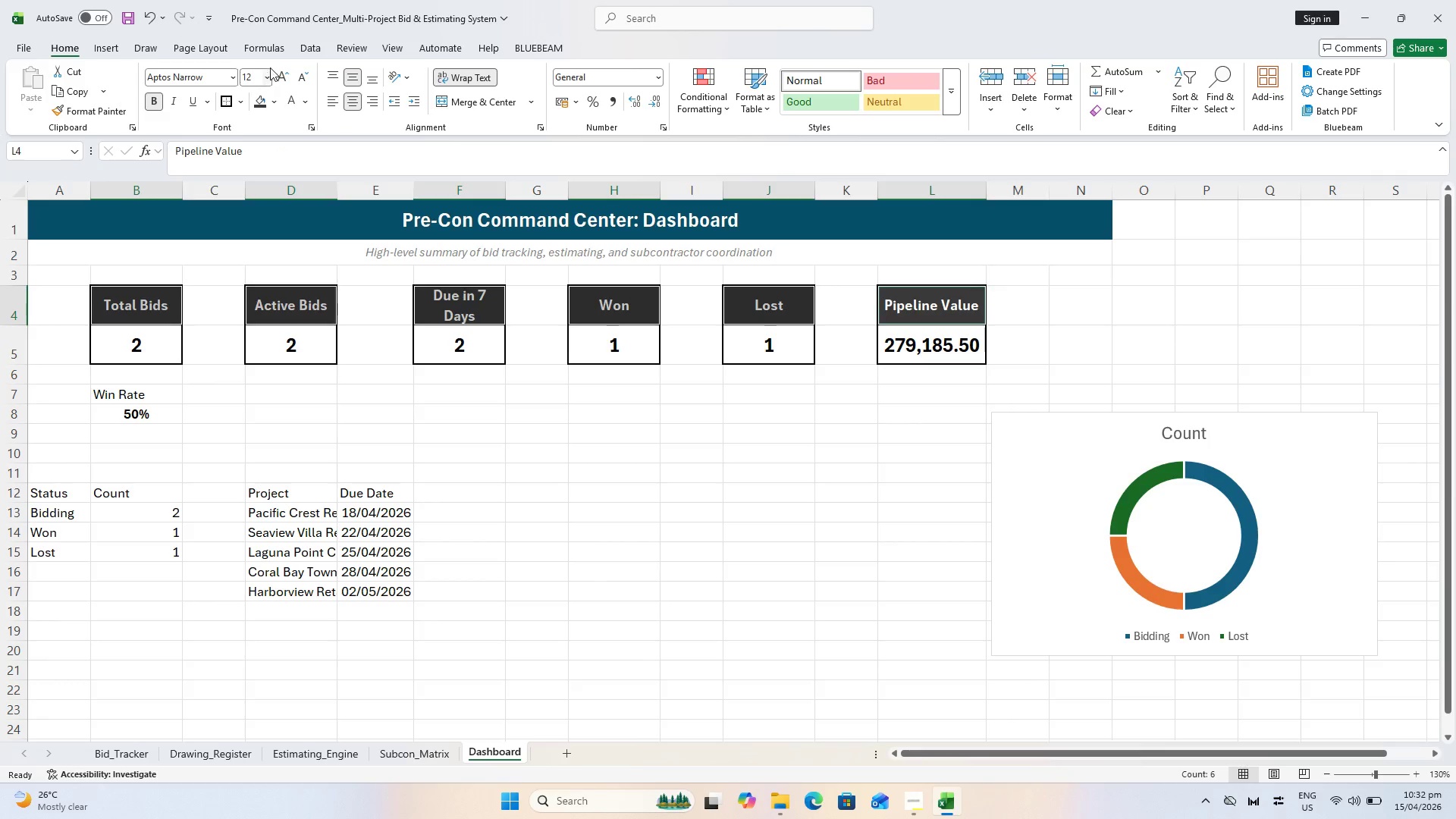 
left_click([278, 73])
 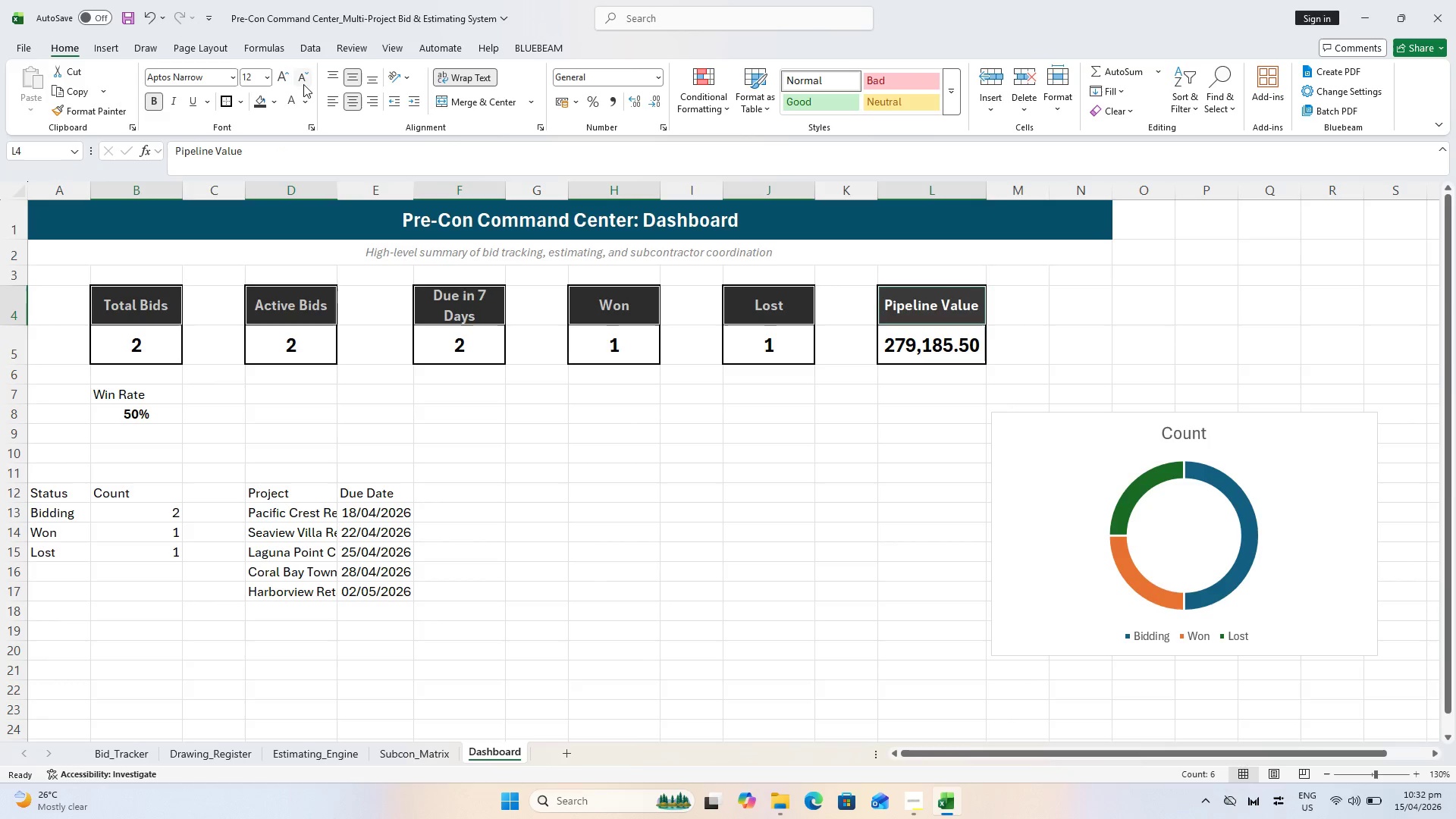 
key(Control+S)
 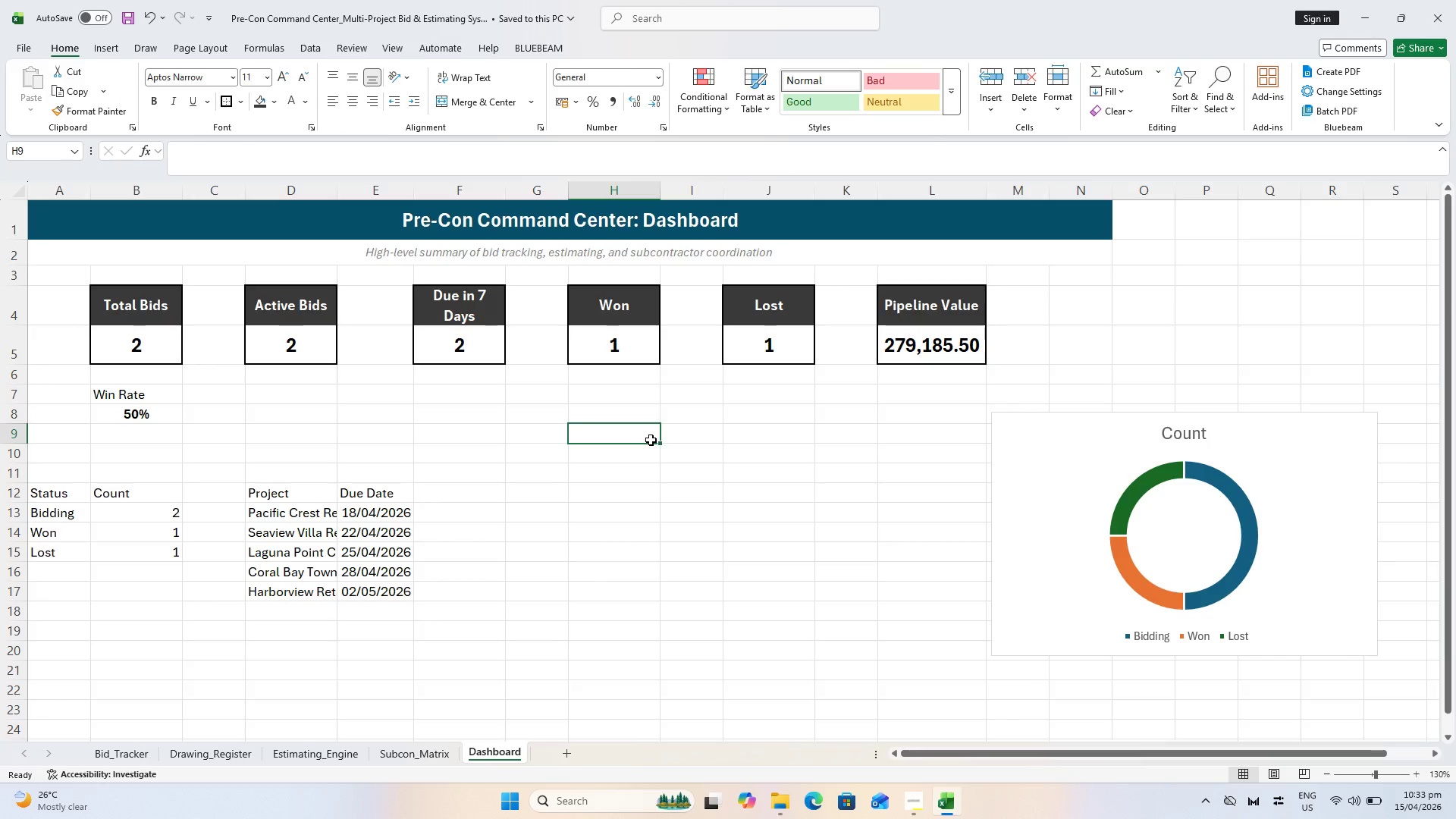 
wait(9.62)
 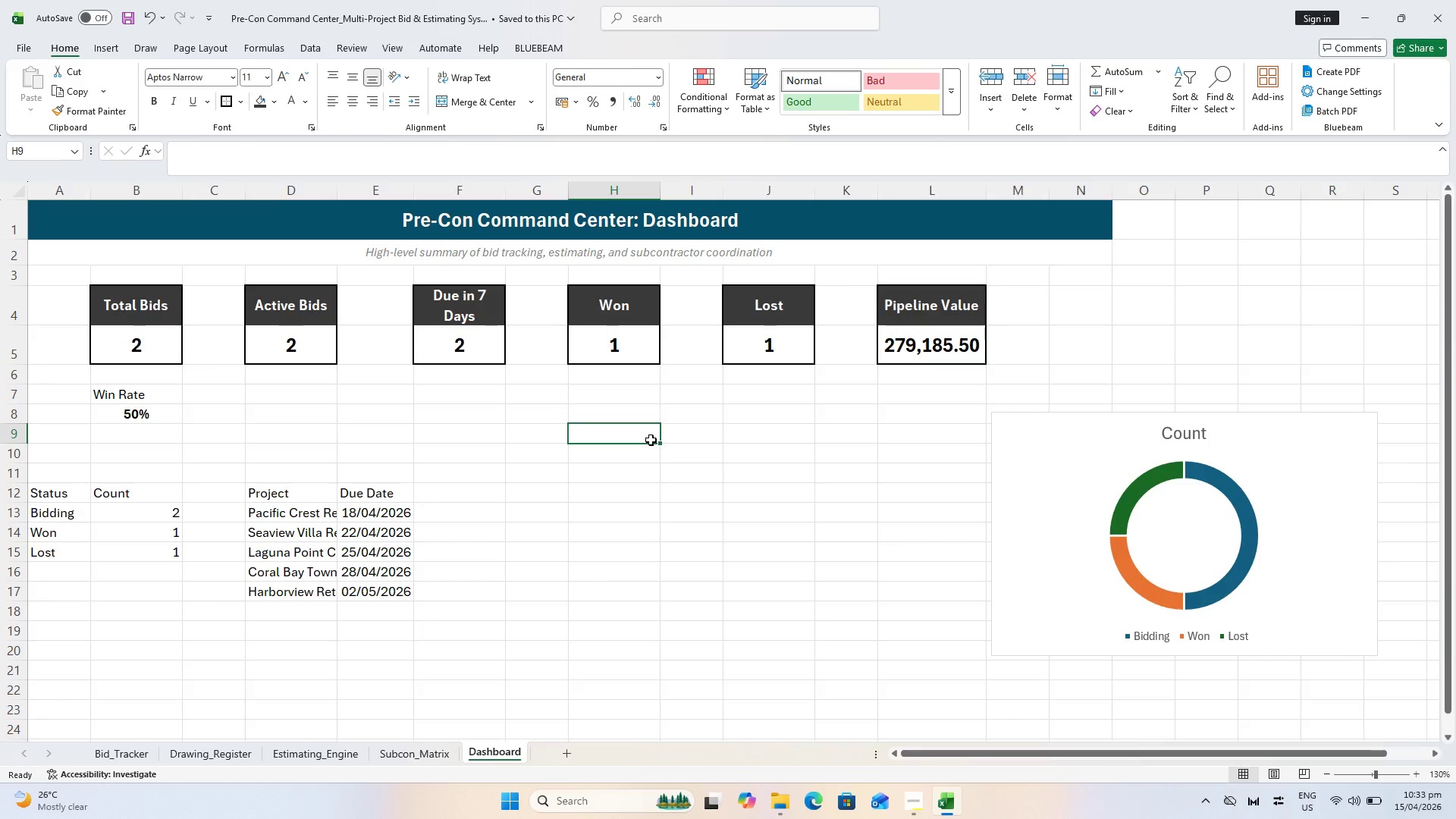 
left_click_drag(start_coordinate=[1257, 428], to_coordinate=[1273, 479])
 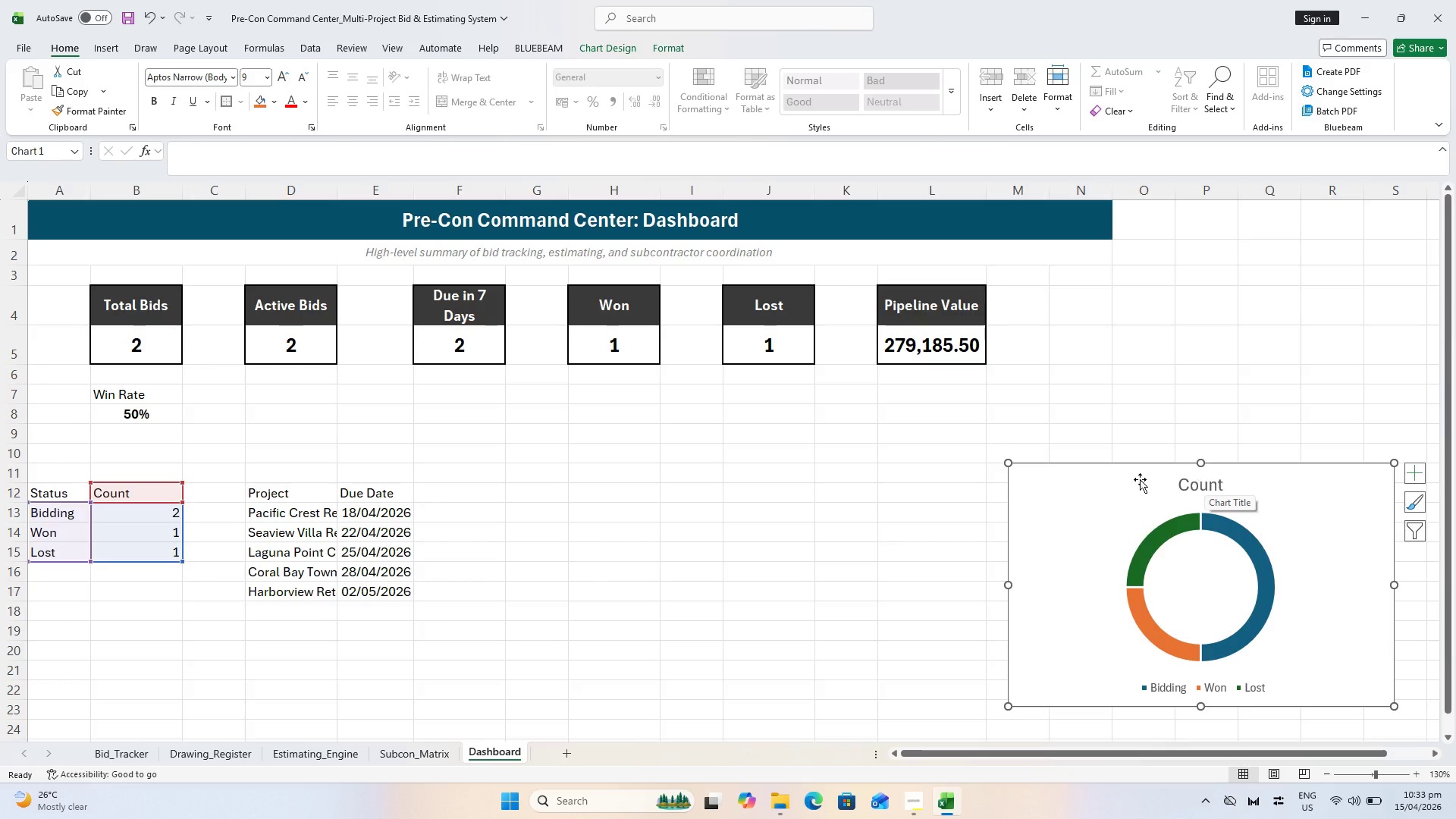 
left_click_drag(start_coordinate=[448, 310], to_coordinate=[450, 353])
 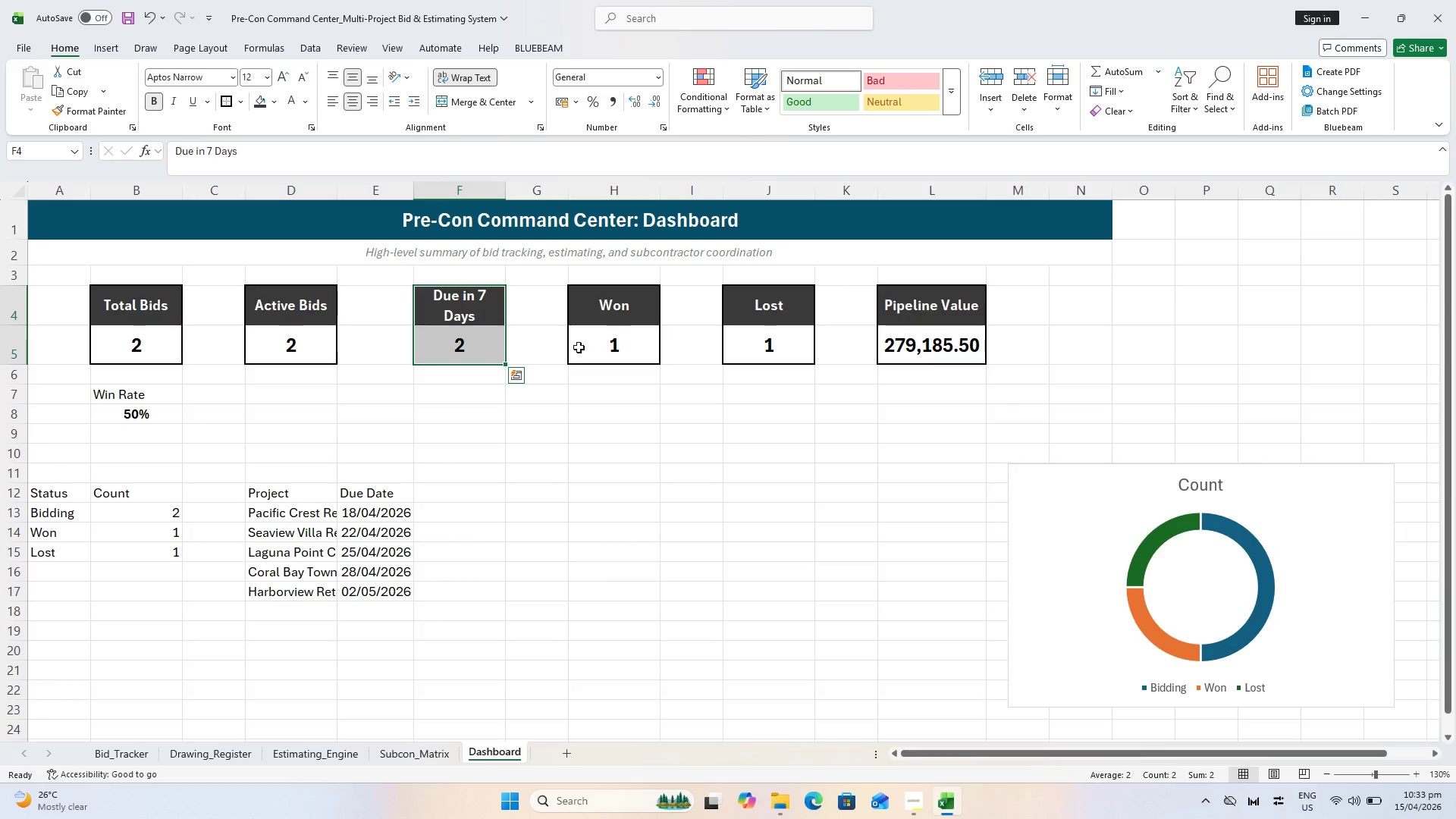 
key(Delete)
 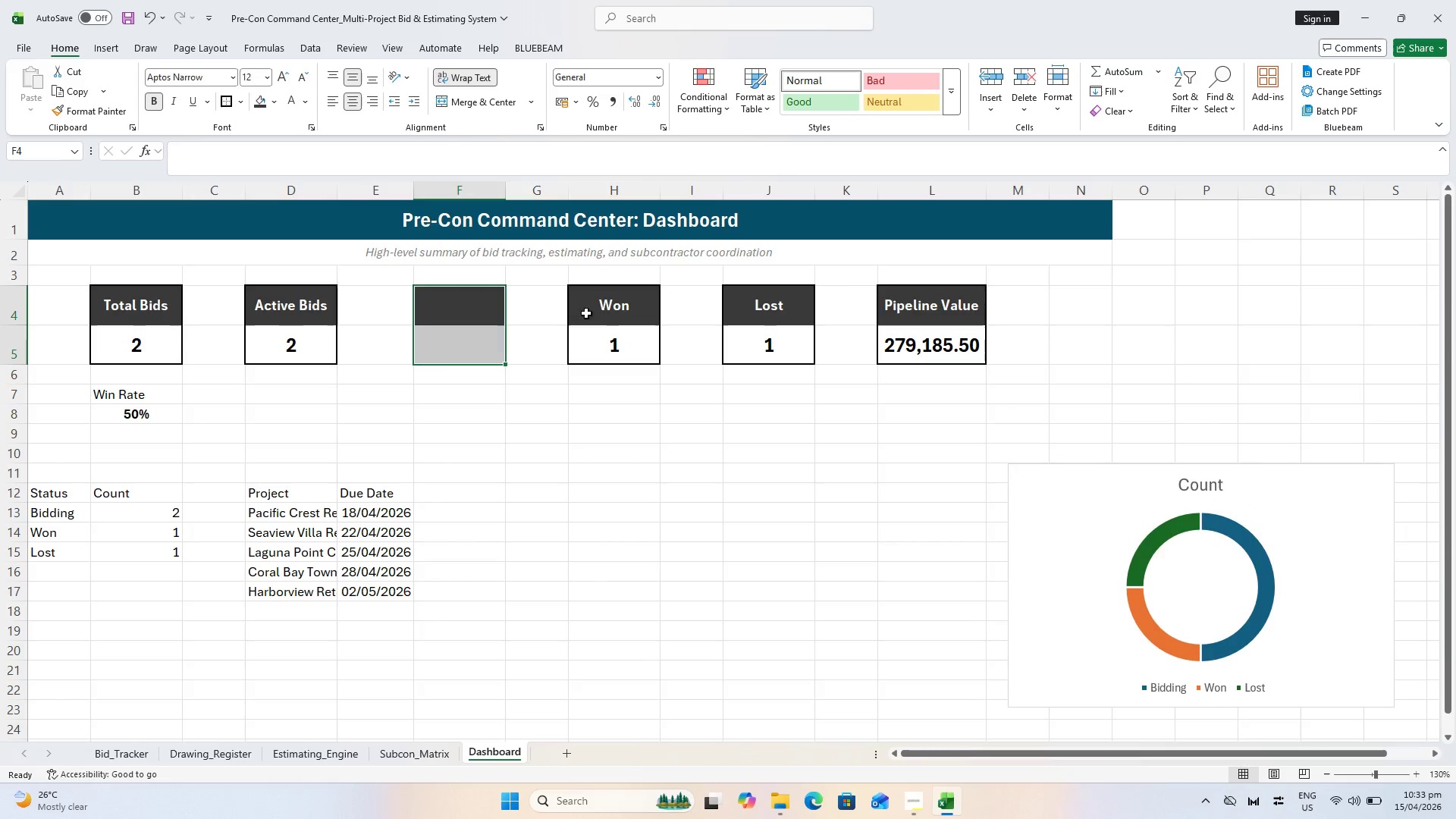 
left_click_drag(start_coordinate=[603, 312], to_coordinate=[612, 329])
 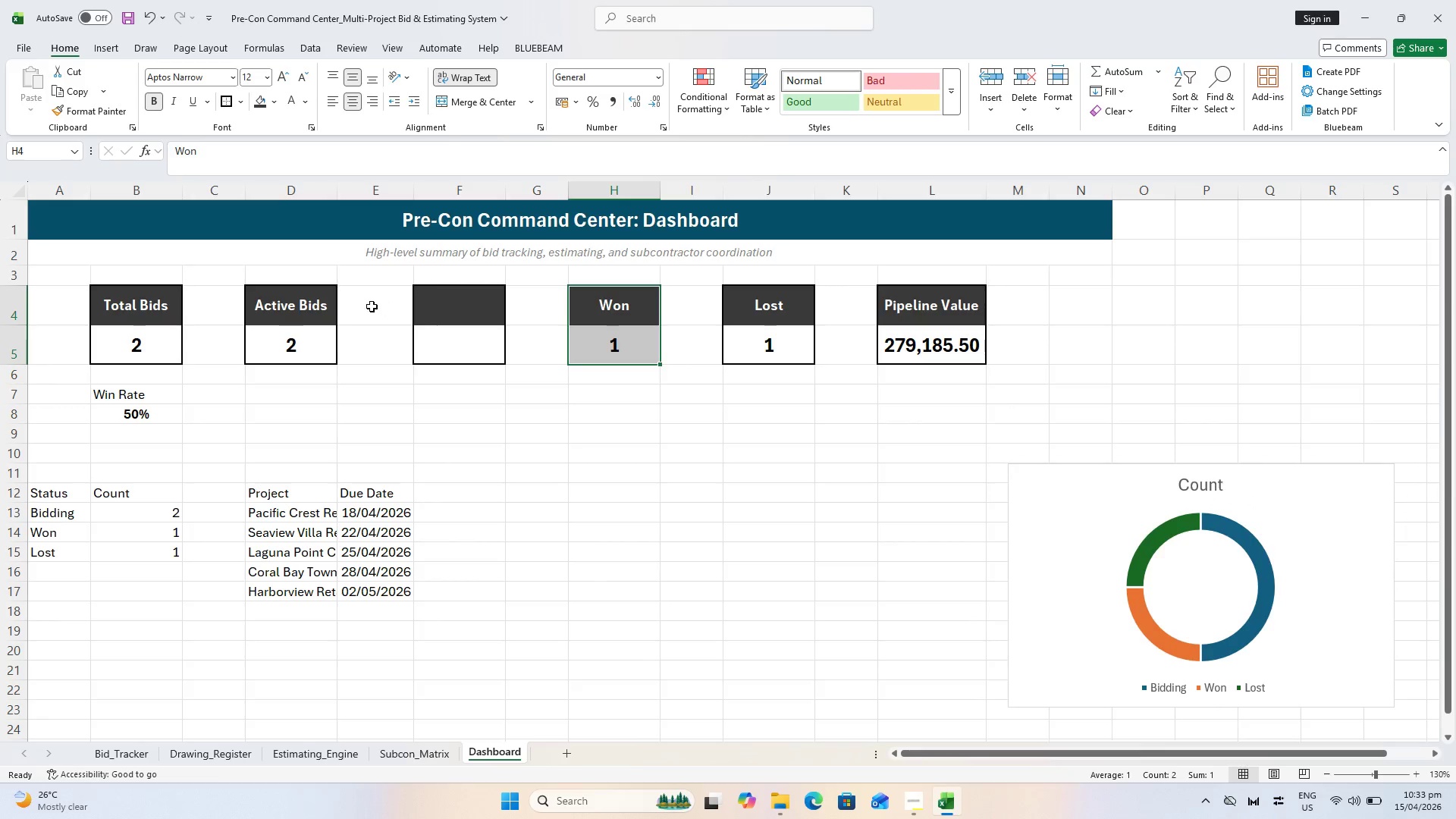 
hold_key(key=ControlLeft, duration=1.19)
 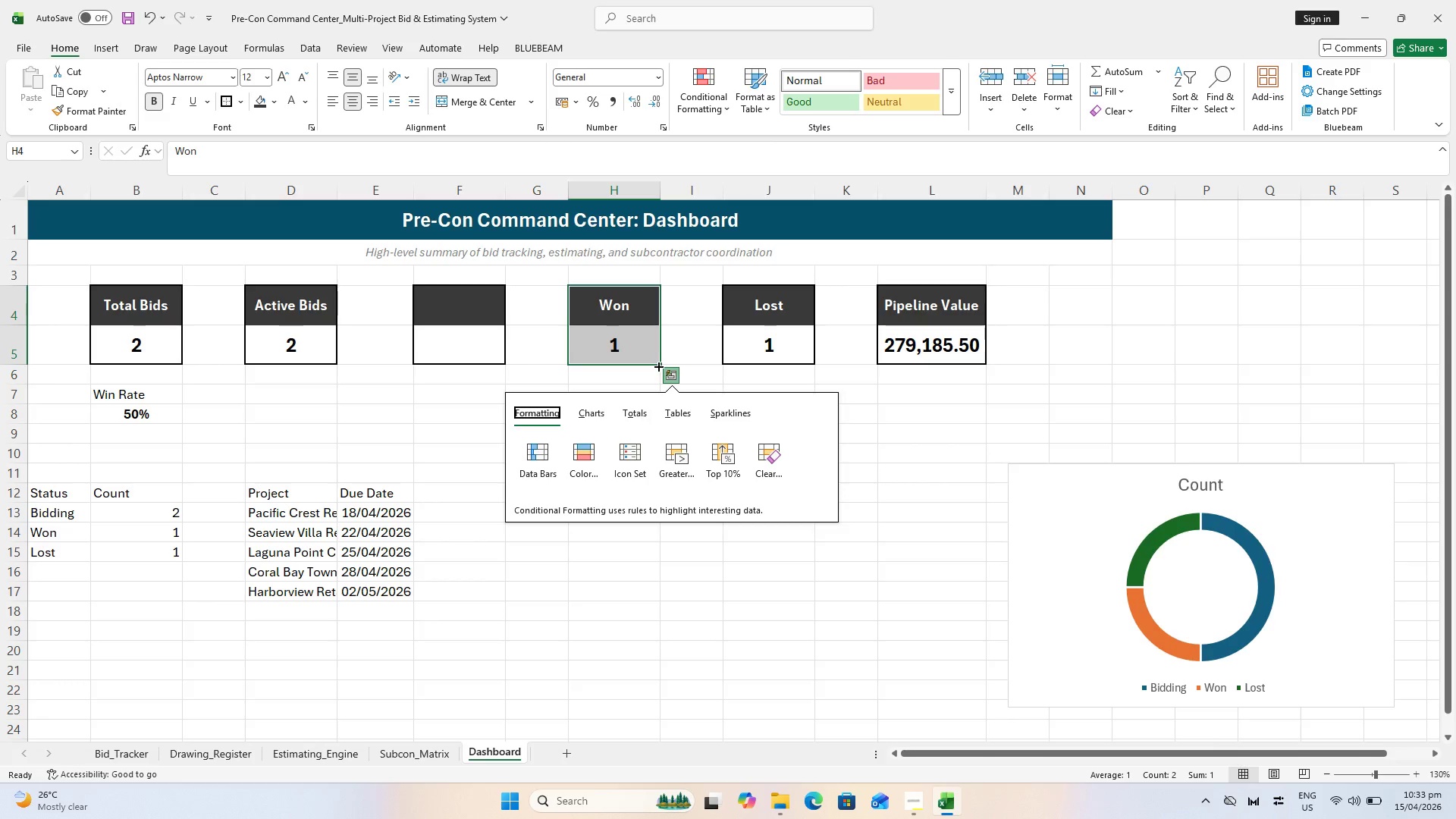 
left_click_drag(start_coordinate=[658, 366], to_coordinate=[447, 364])
 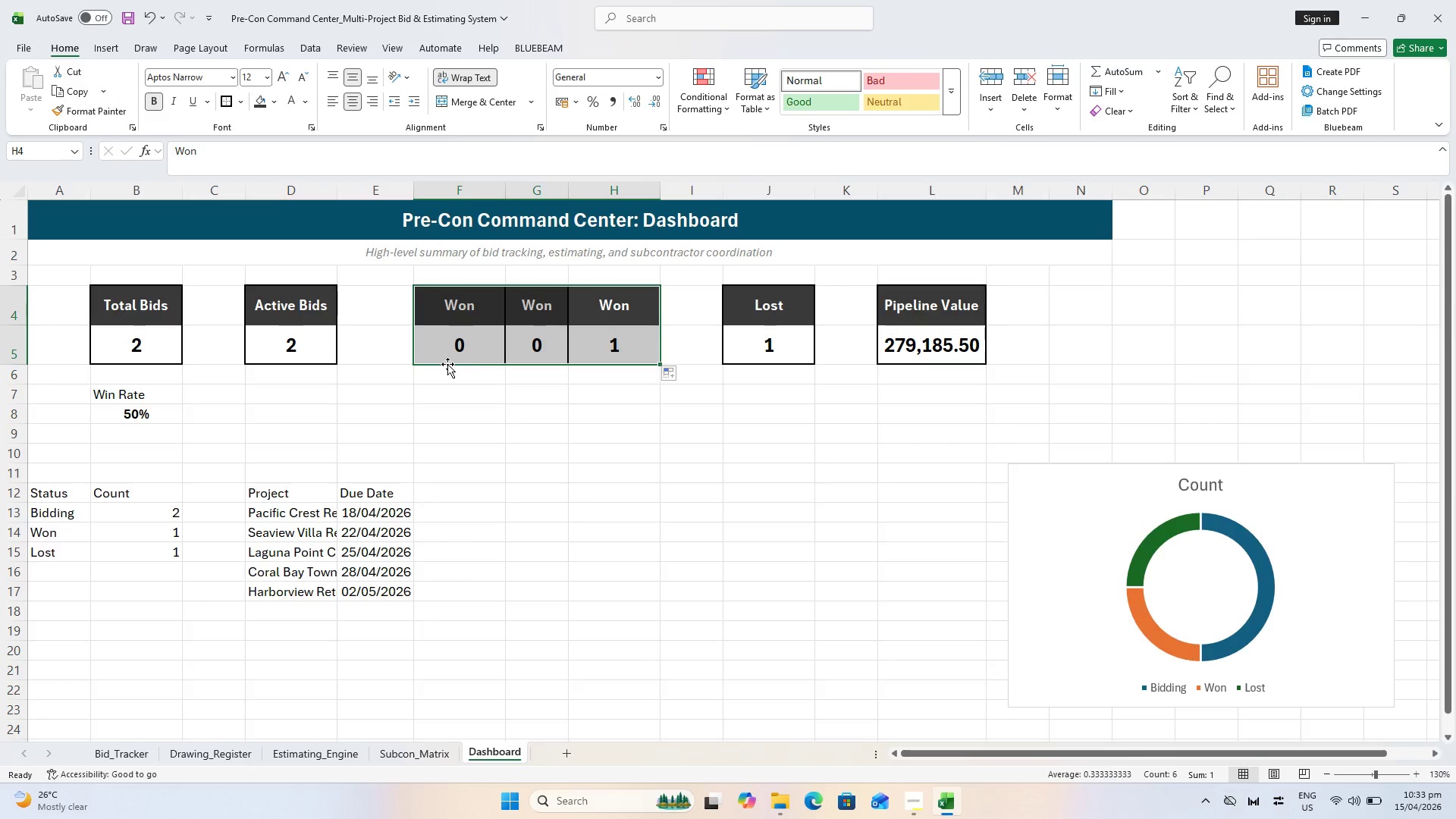 
key(Control+Z)
 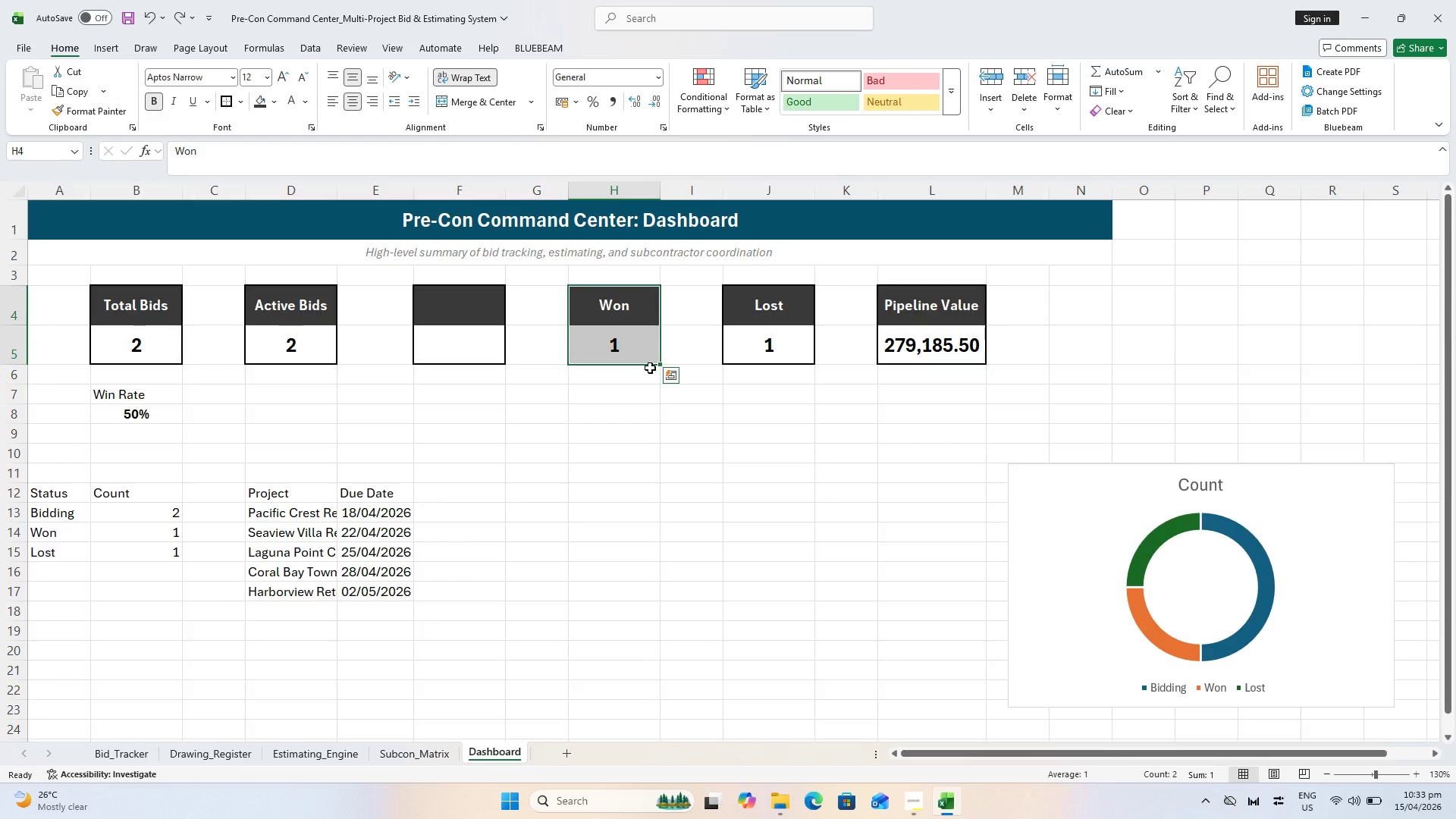 
left_click_drag(start_coordinate=[650, 368], to_coordinate=[548, 372])
 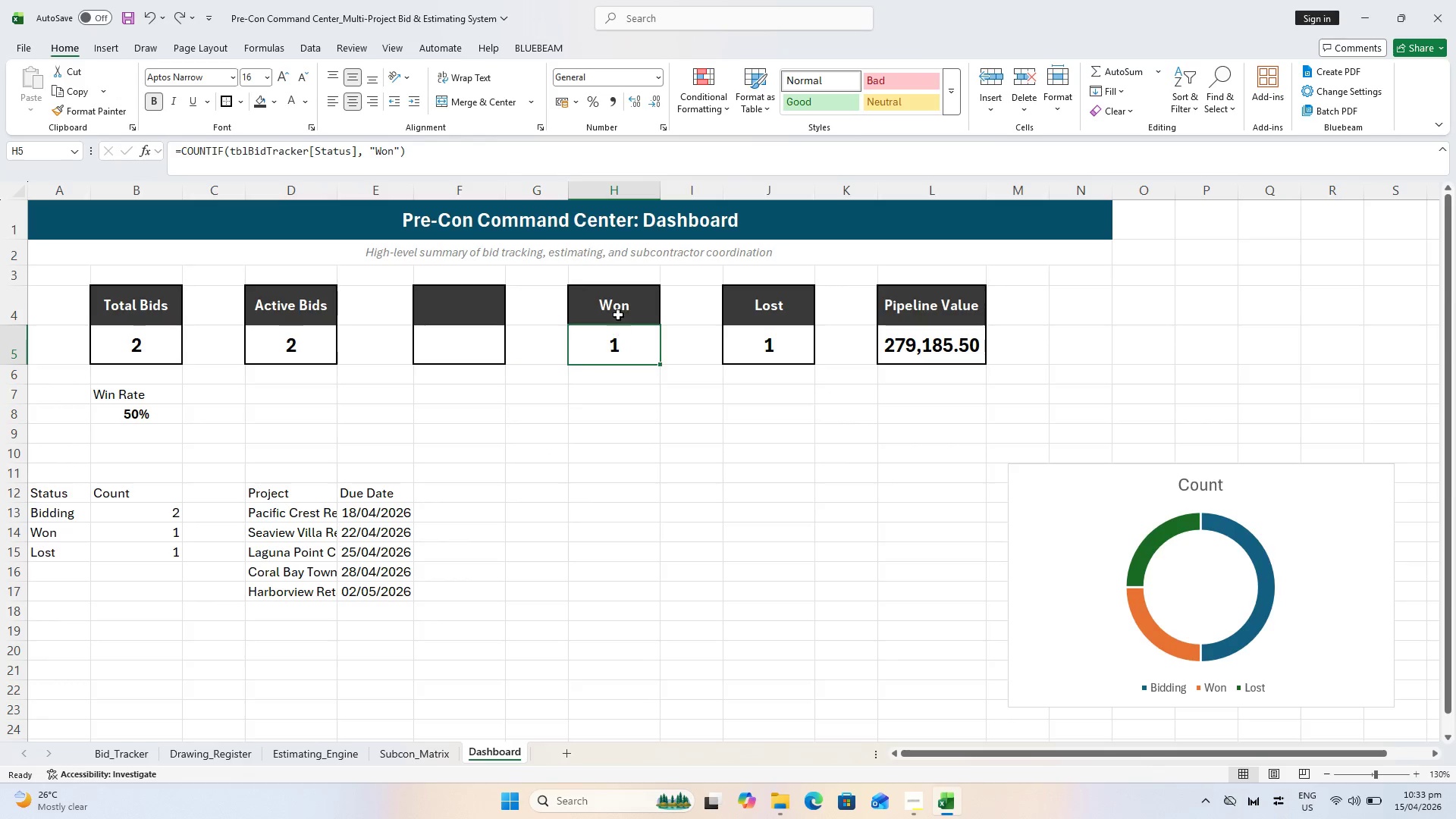 
left_click_drag(start_coordinate=[619, 307], to_coordinate=[620, 331])
 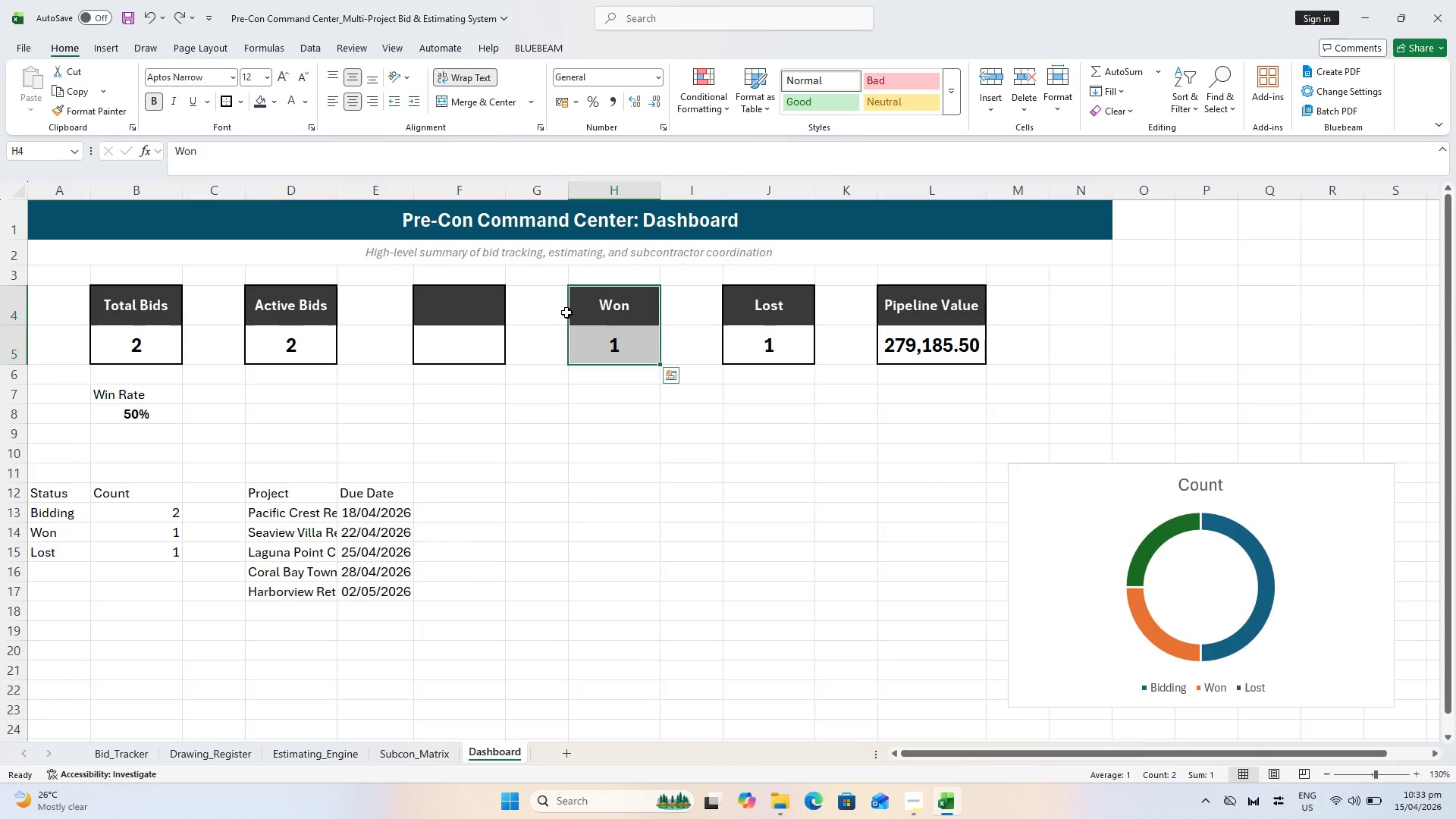 
left_click_drag(start_coordinate=[566, 312], to_coordinate=[456, 314])
 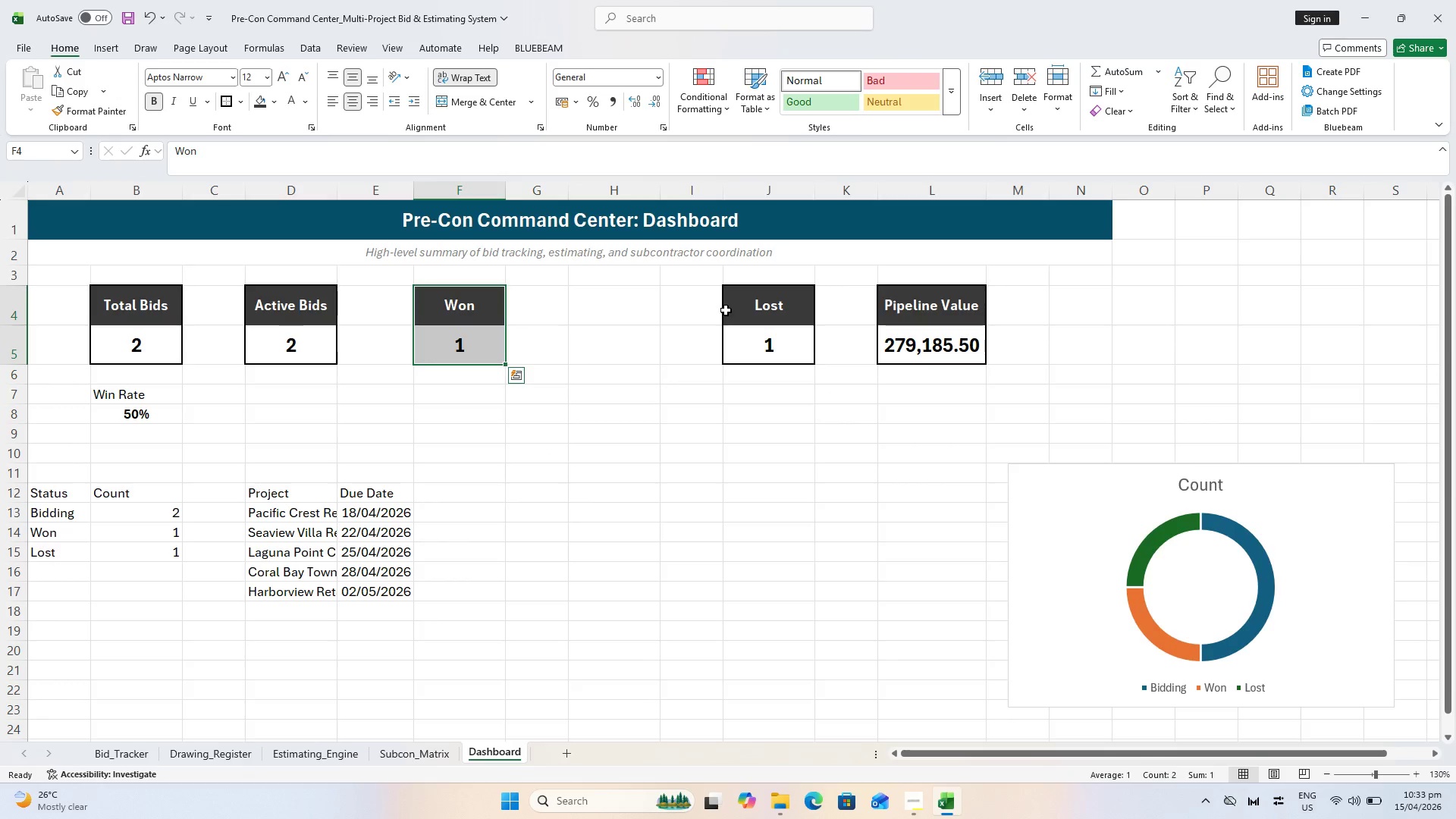 
left_click([732, 309])
 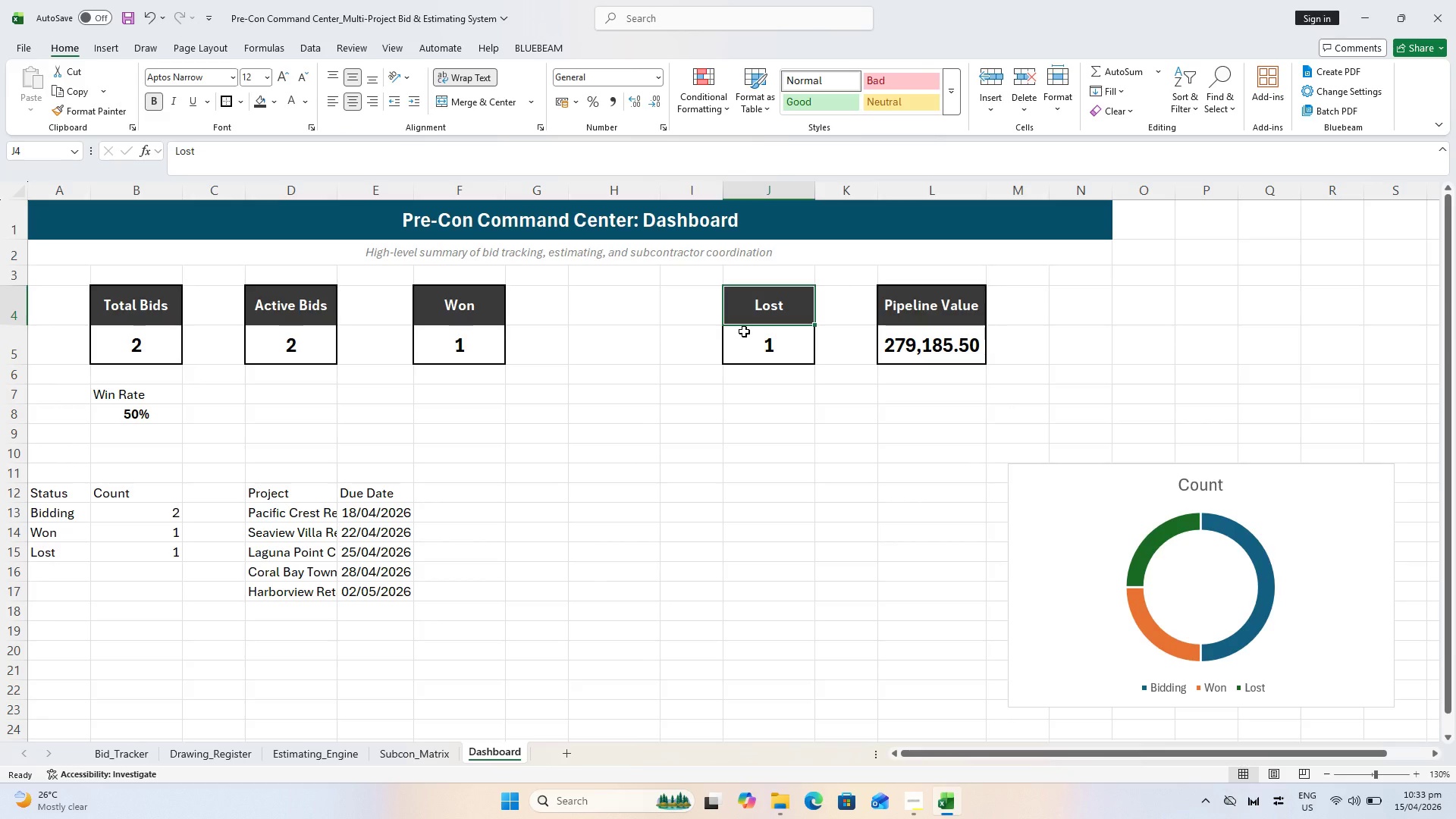 
hold_key(key=ControlLeft, duration=0.38)
 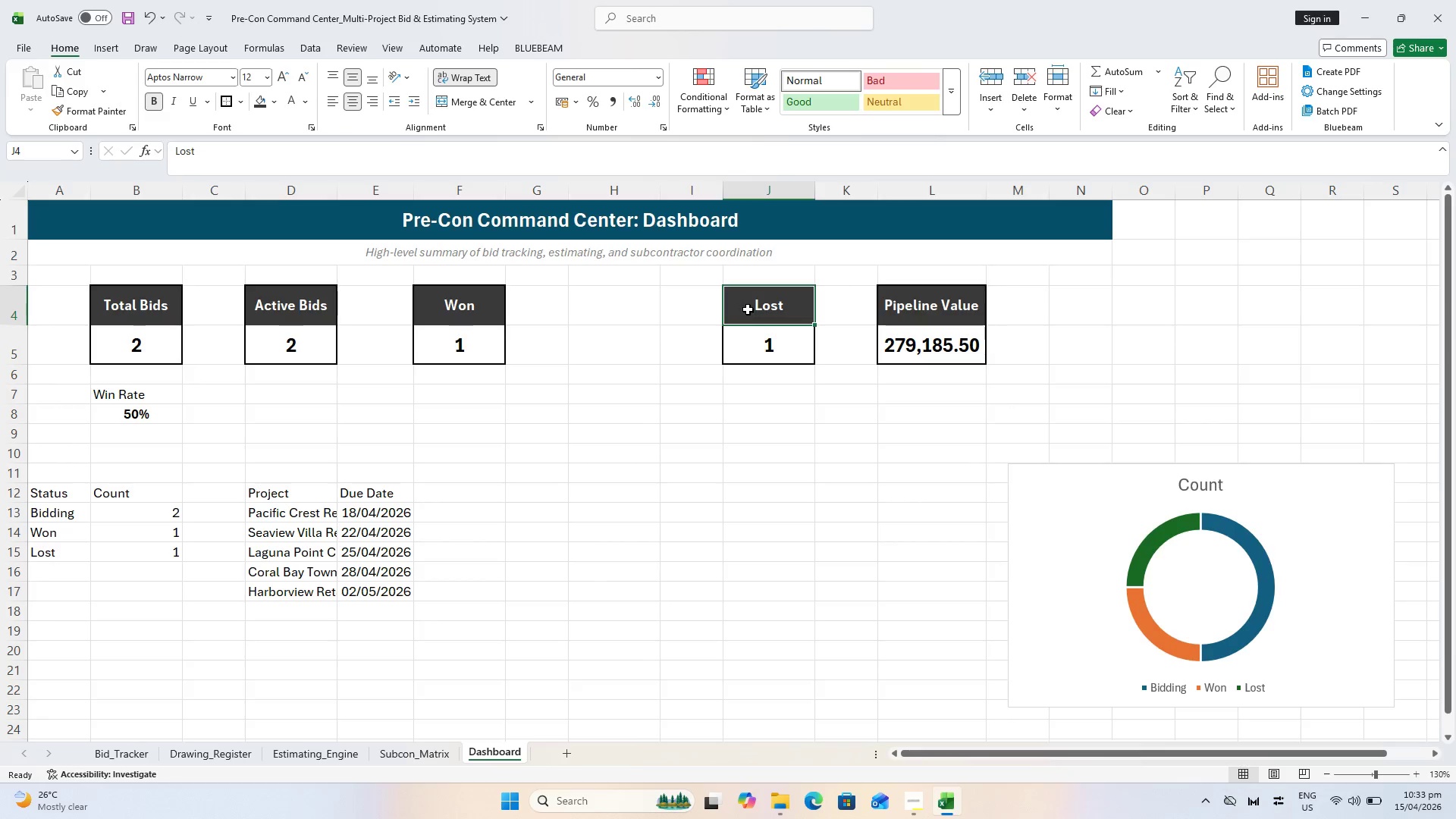 
left_click([748, 309])
 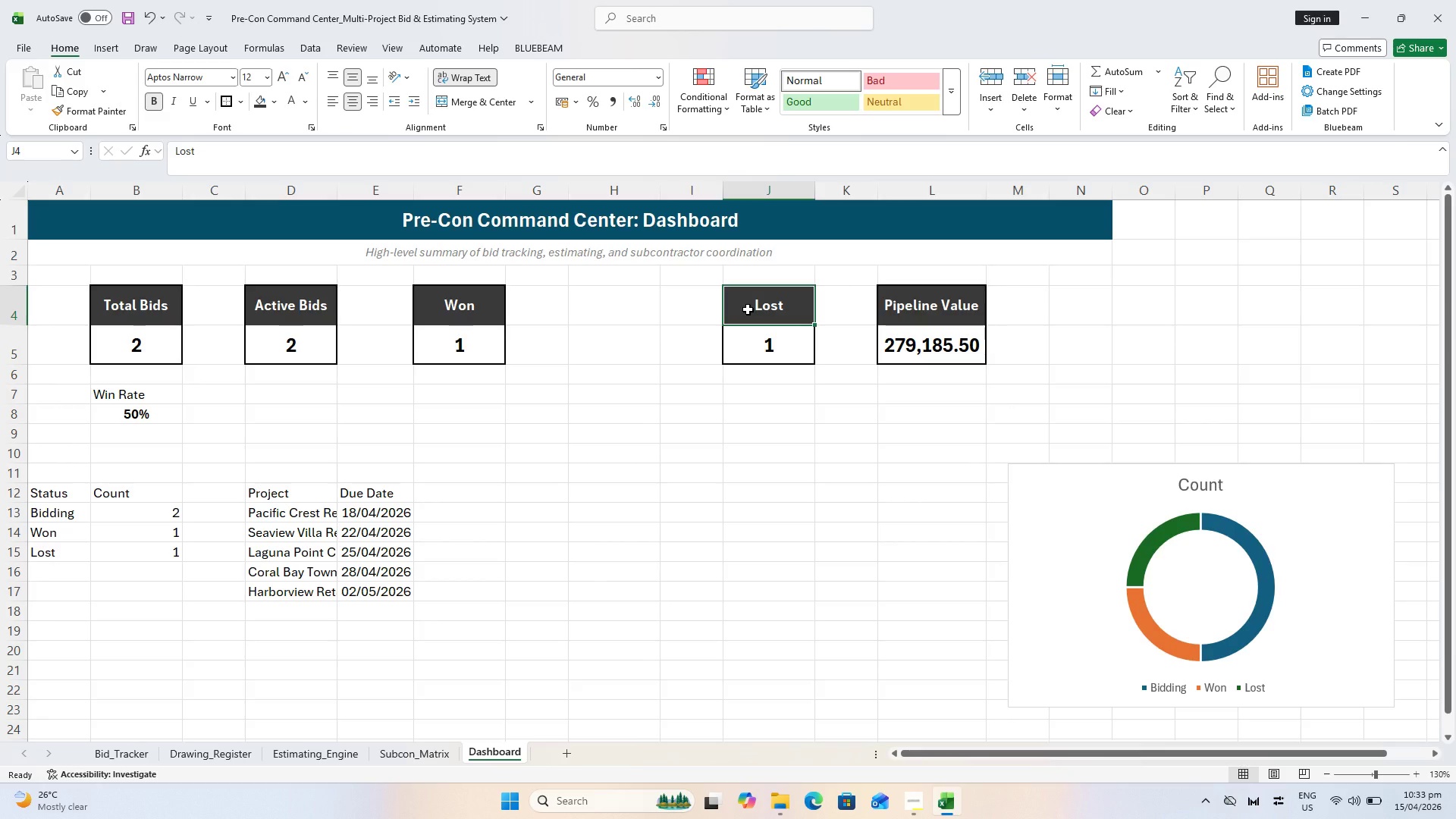 
key(Escape)
 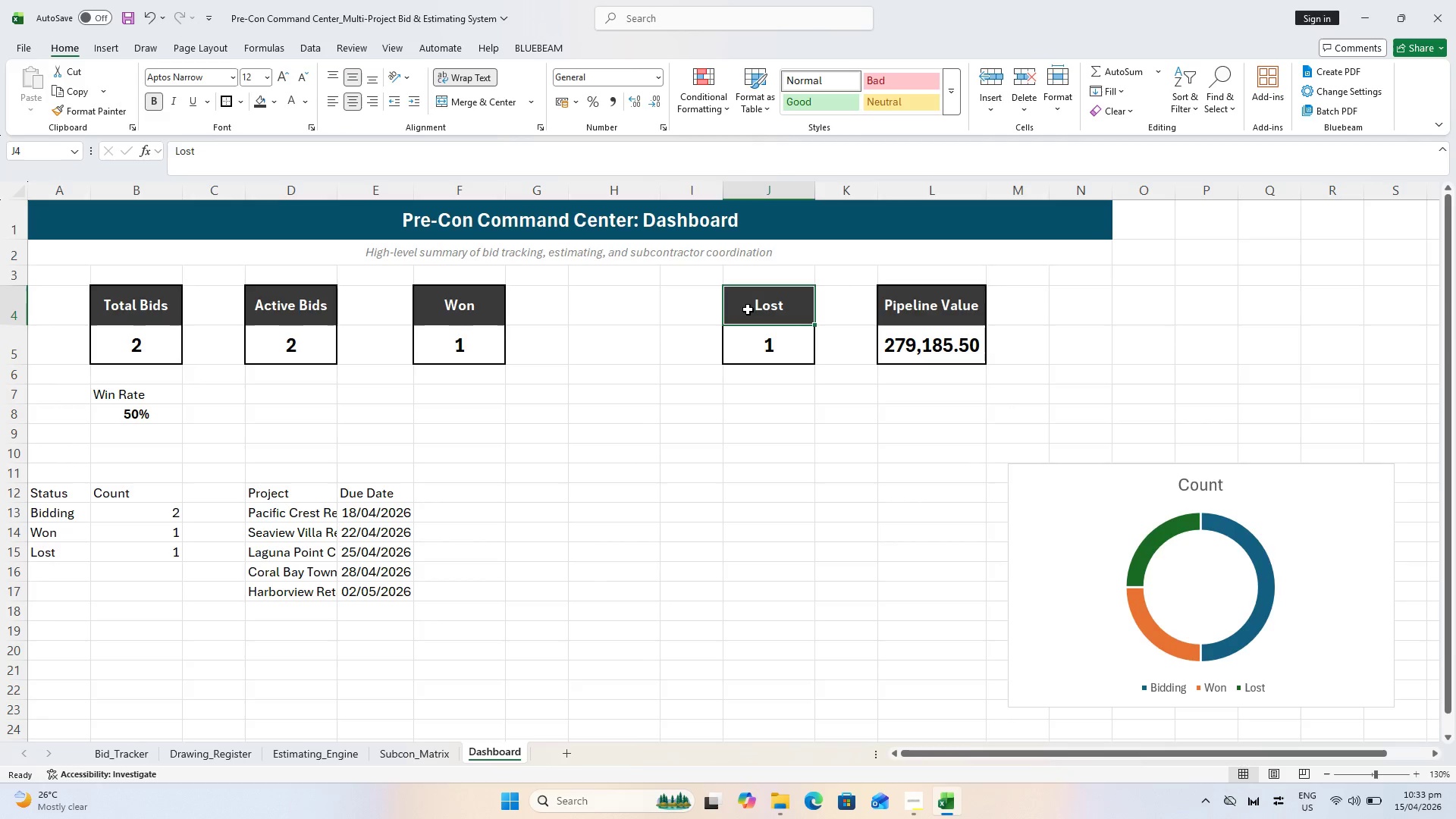 
left_click_drag(start_coordinate=[748, 309], to_coordinate=[908, 348])
 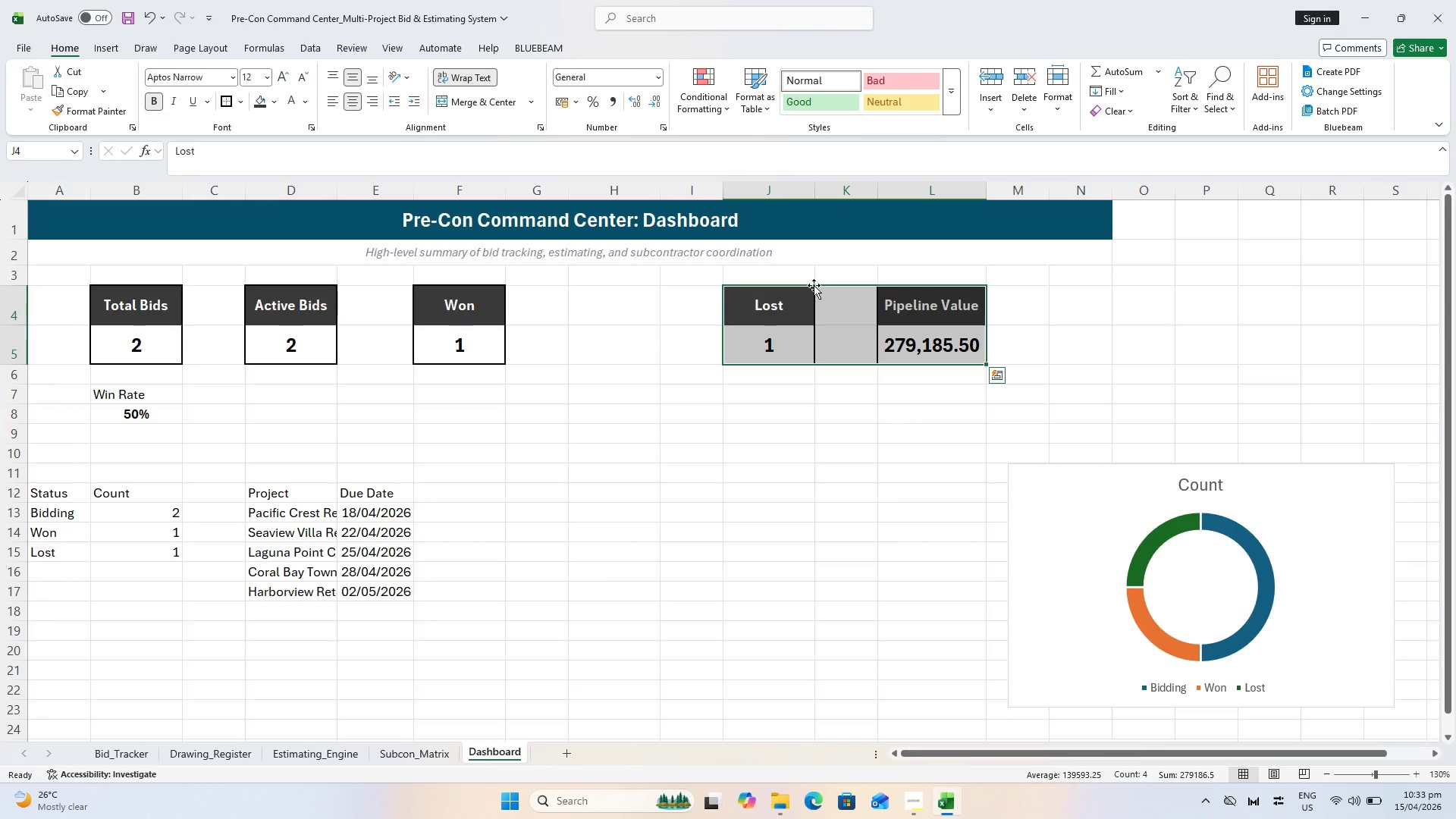 
left_click_drag(start_coordinate=[814, 285], to_coordinate=[641, 308])
 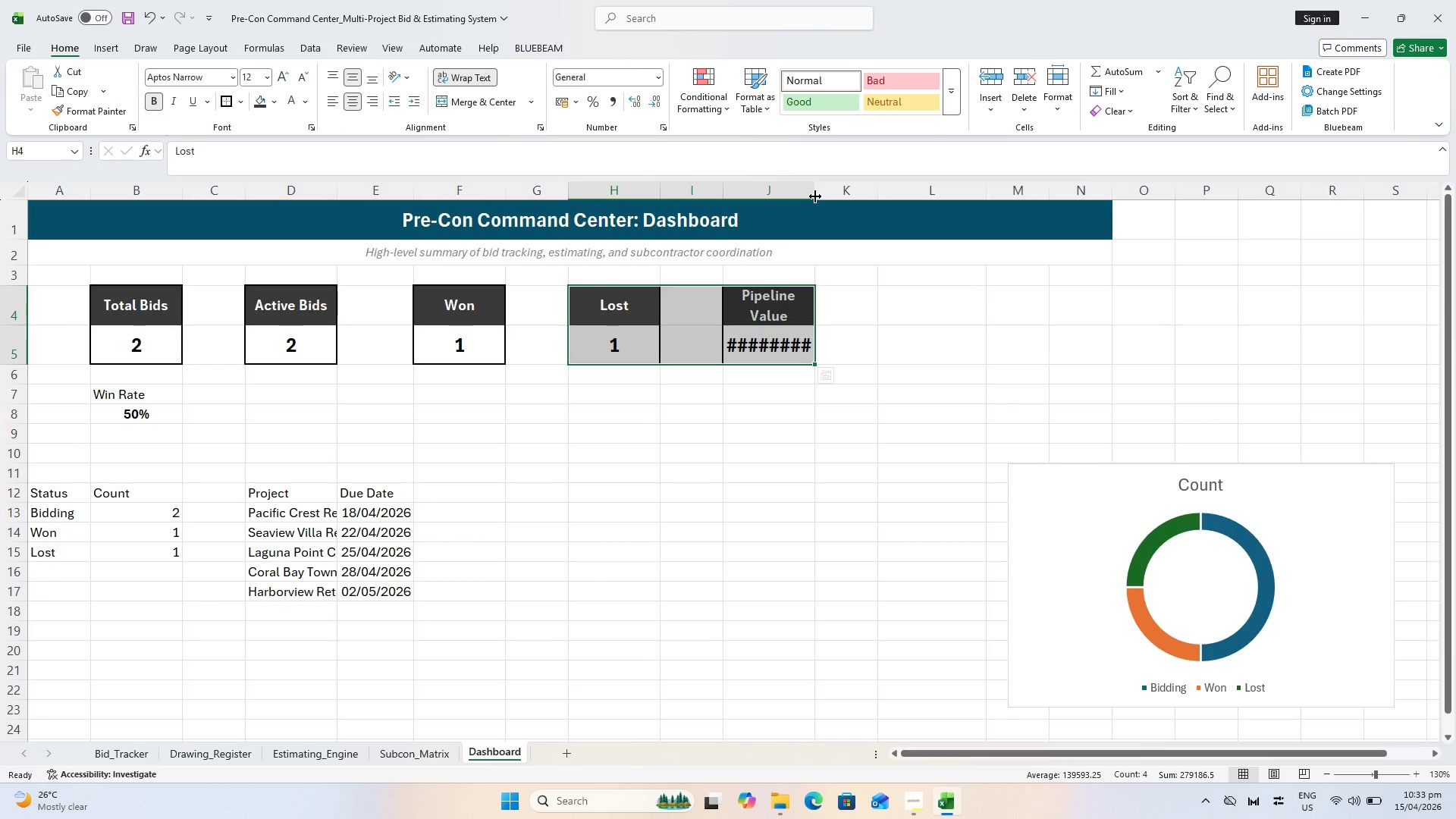 
double_click([799, 186])
 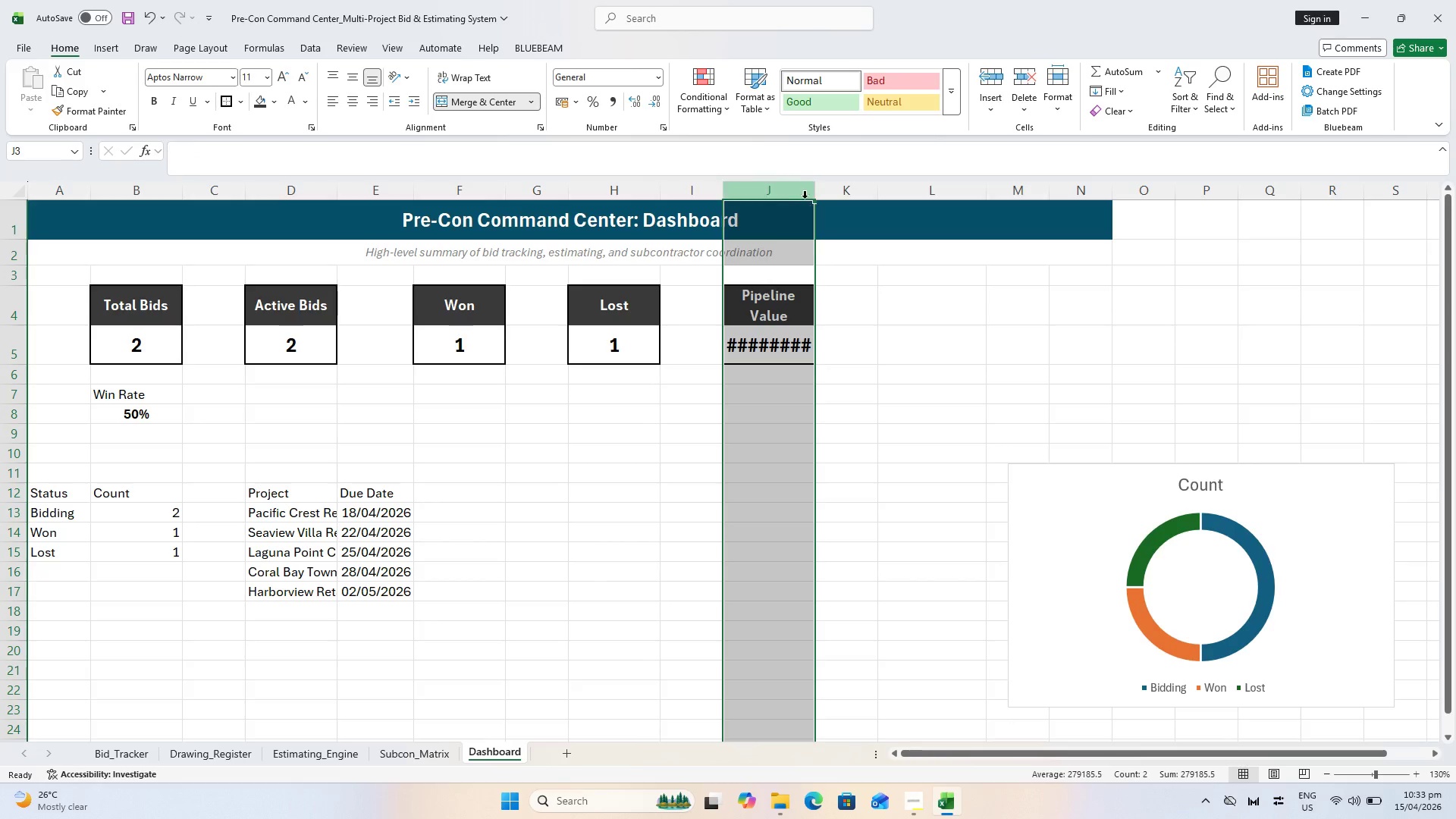 
left_click([818, 186])
 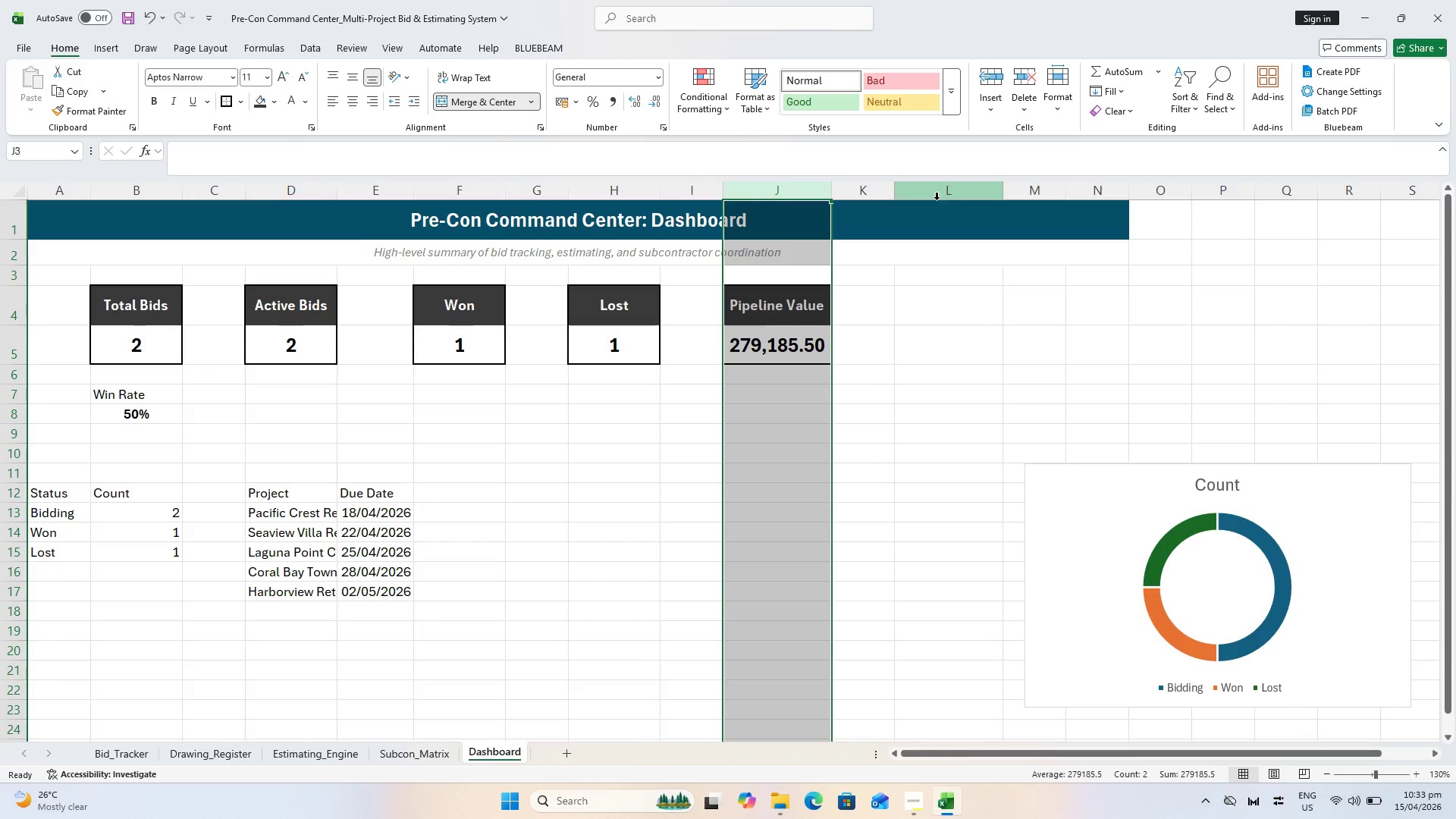 
left_click([954, 192])
 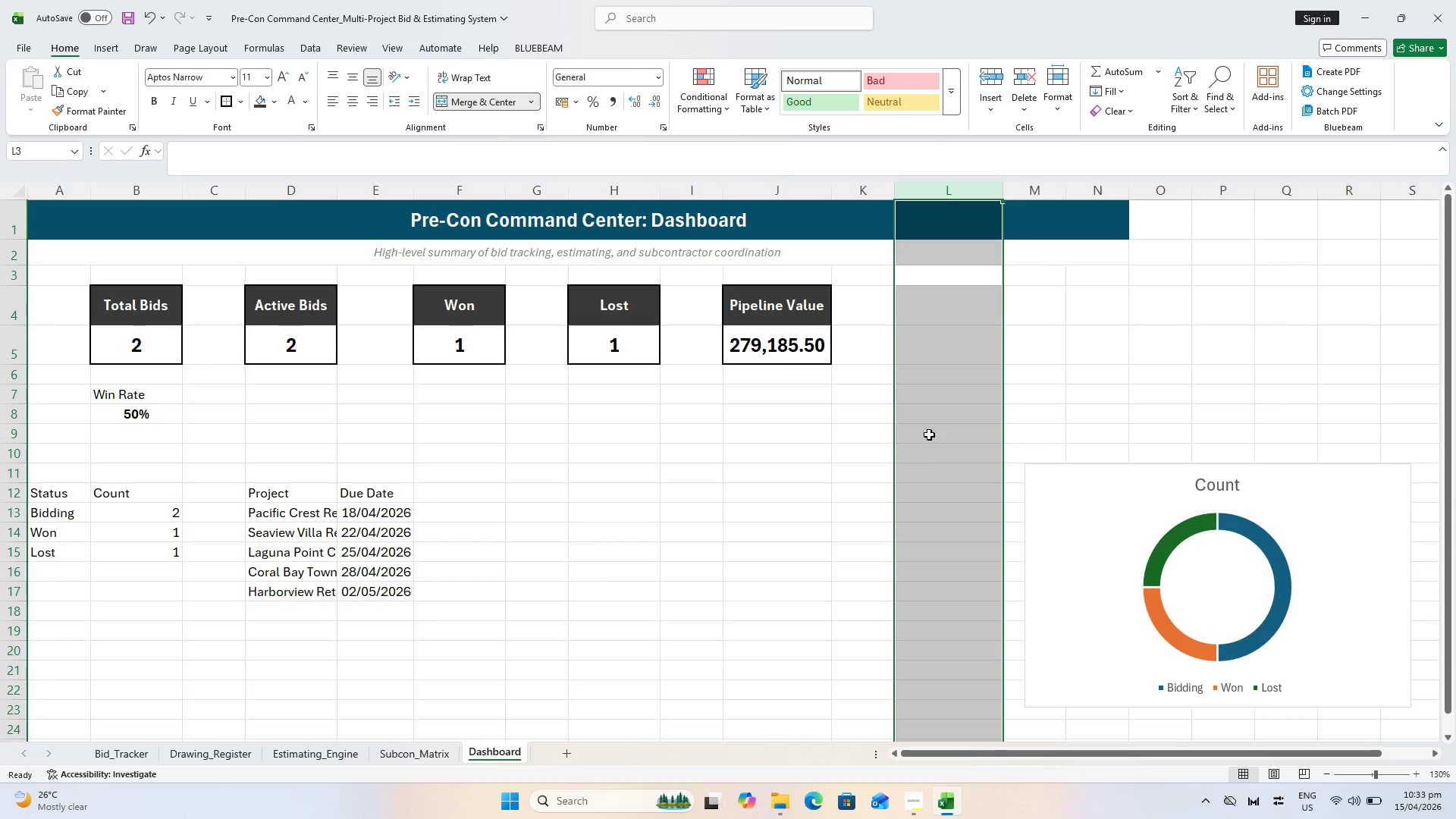 
key(Escape)
 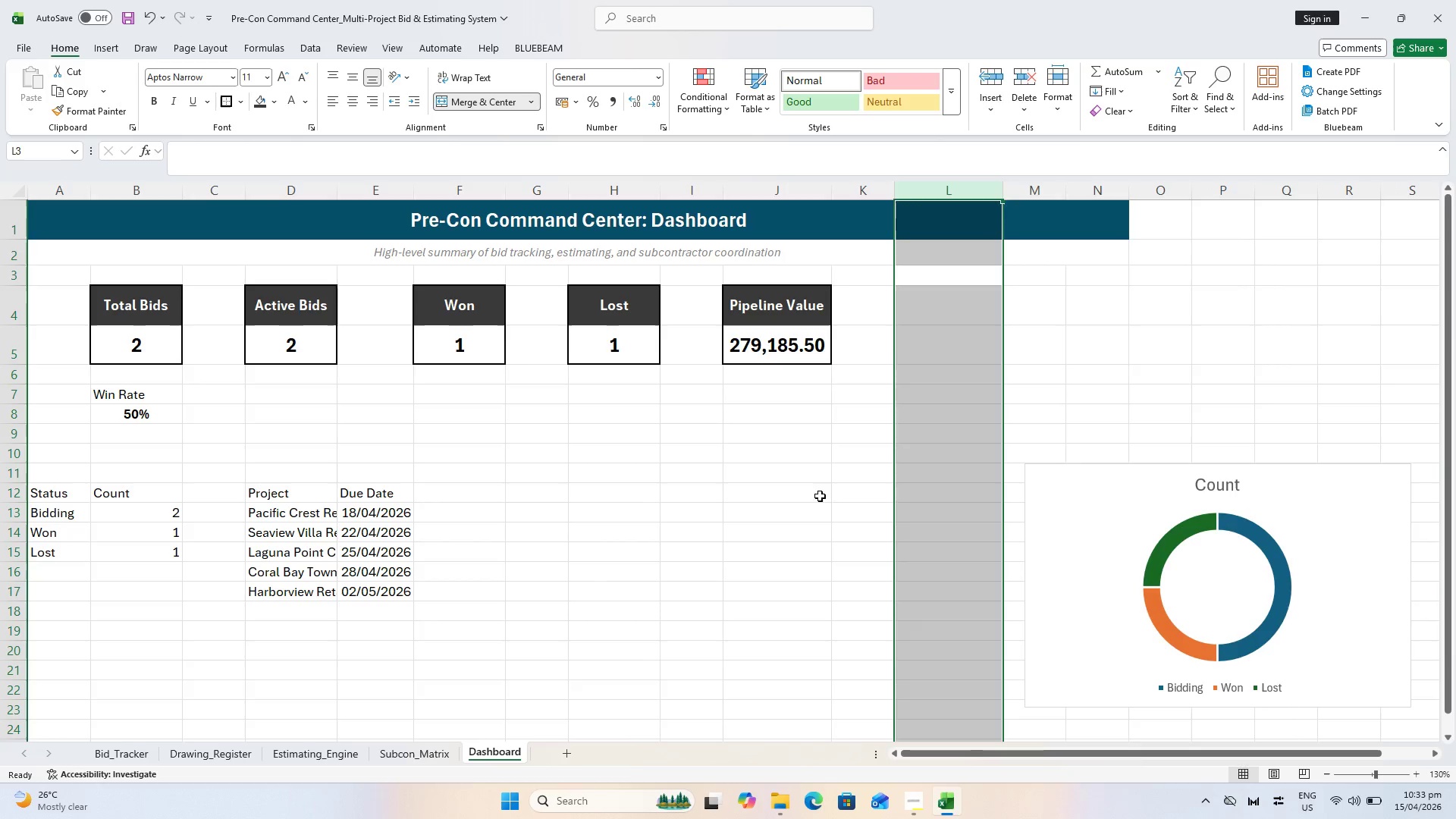 
left_click([773, 505])
 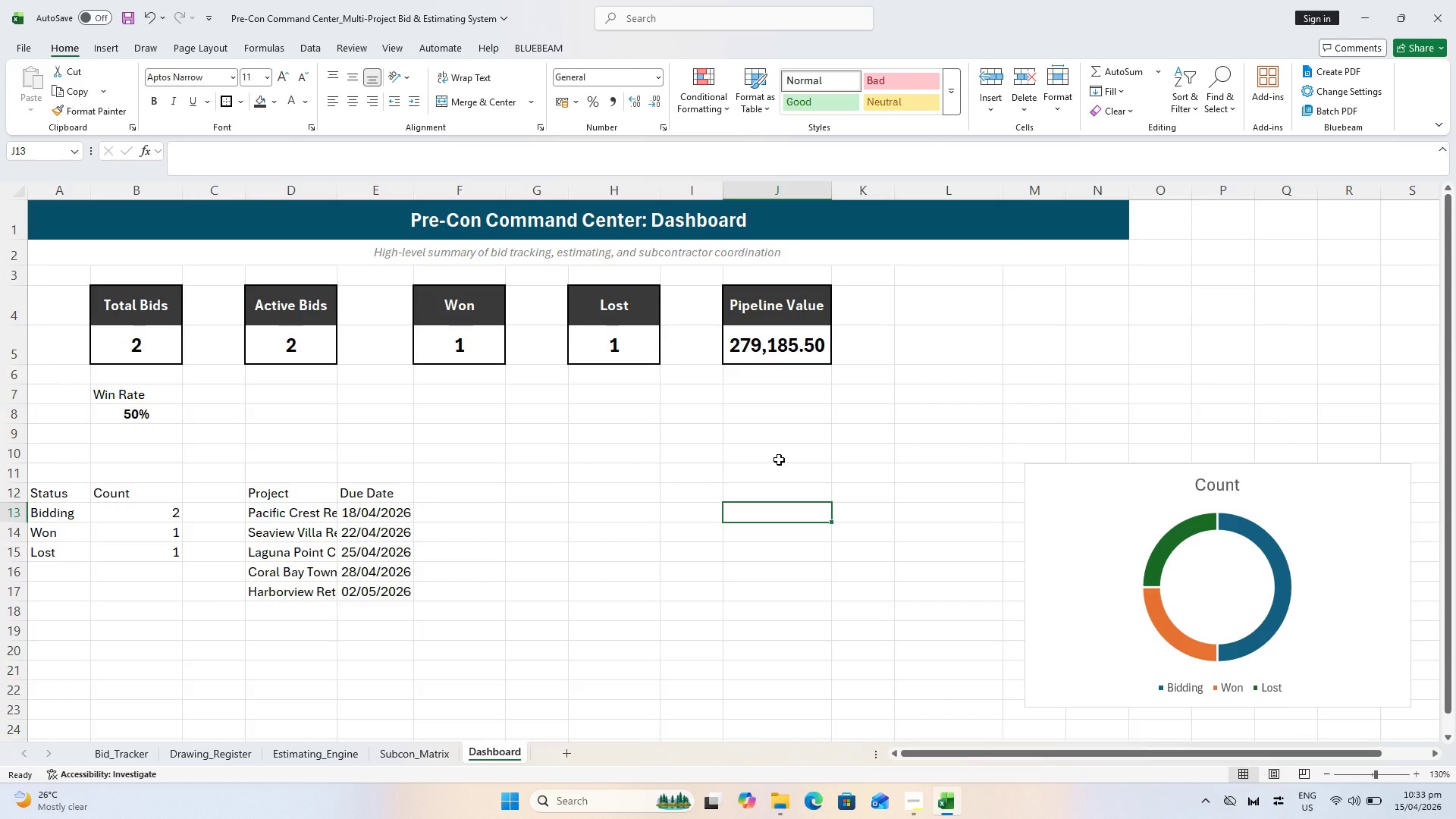 
wait(8.42)
 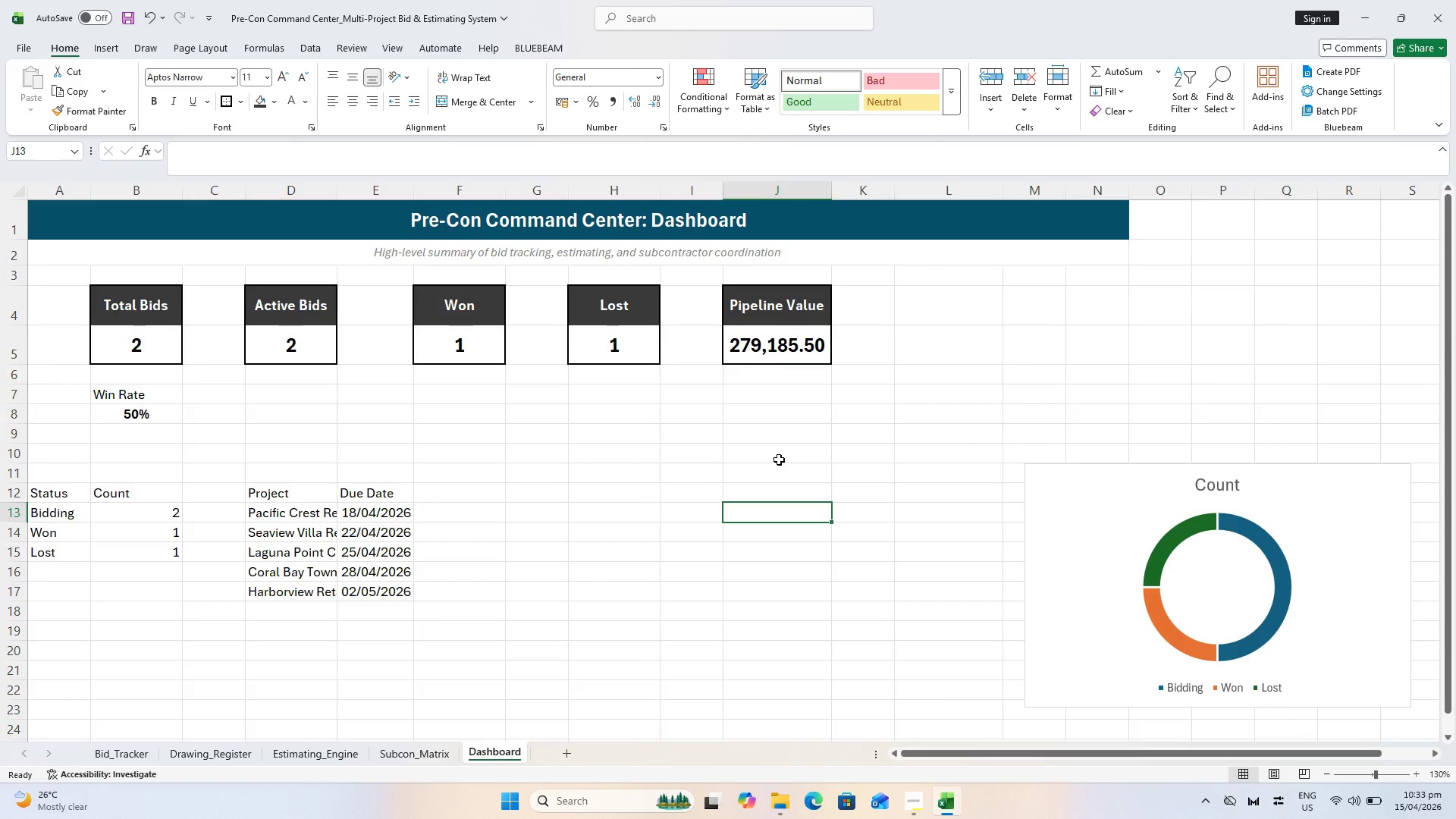 
left_click_drag(start_coordinate=[778, 292], to_coordinate=[777, 296])
 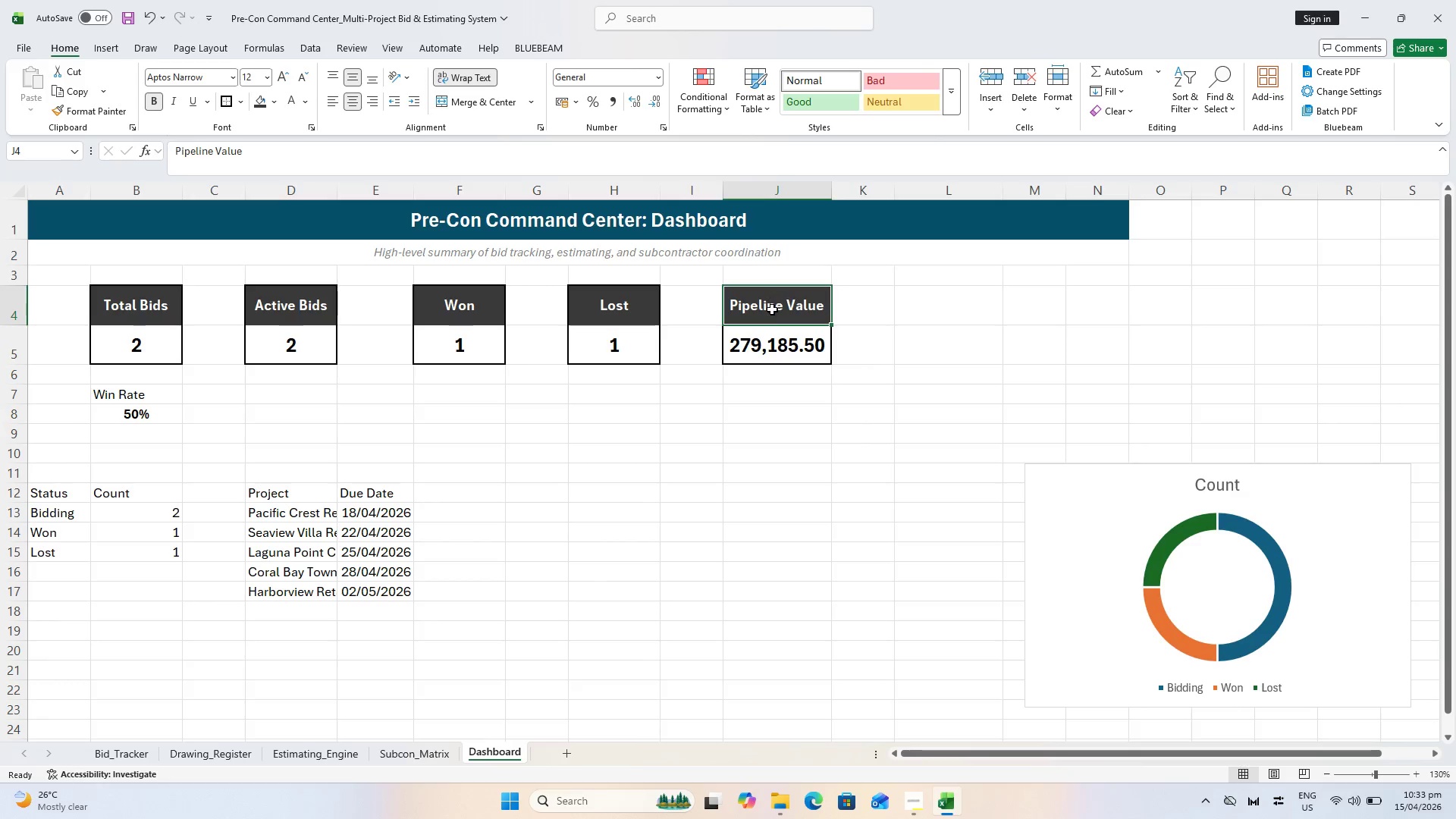 
left_click_drag(start_coordinate=[772, 309], to_coordinate=[779, 342])
 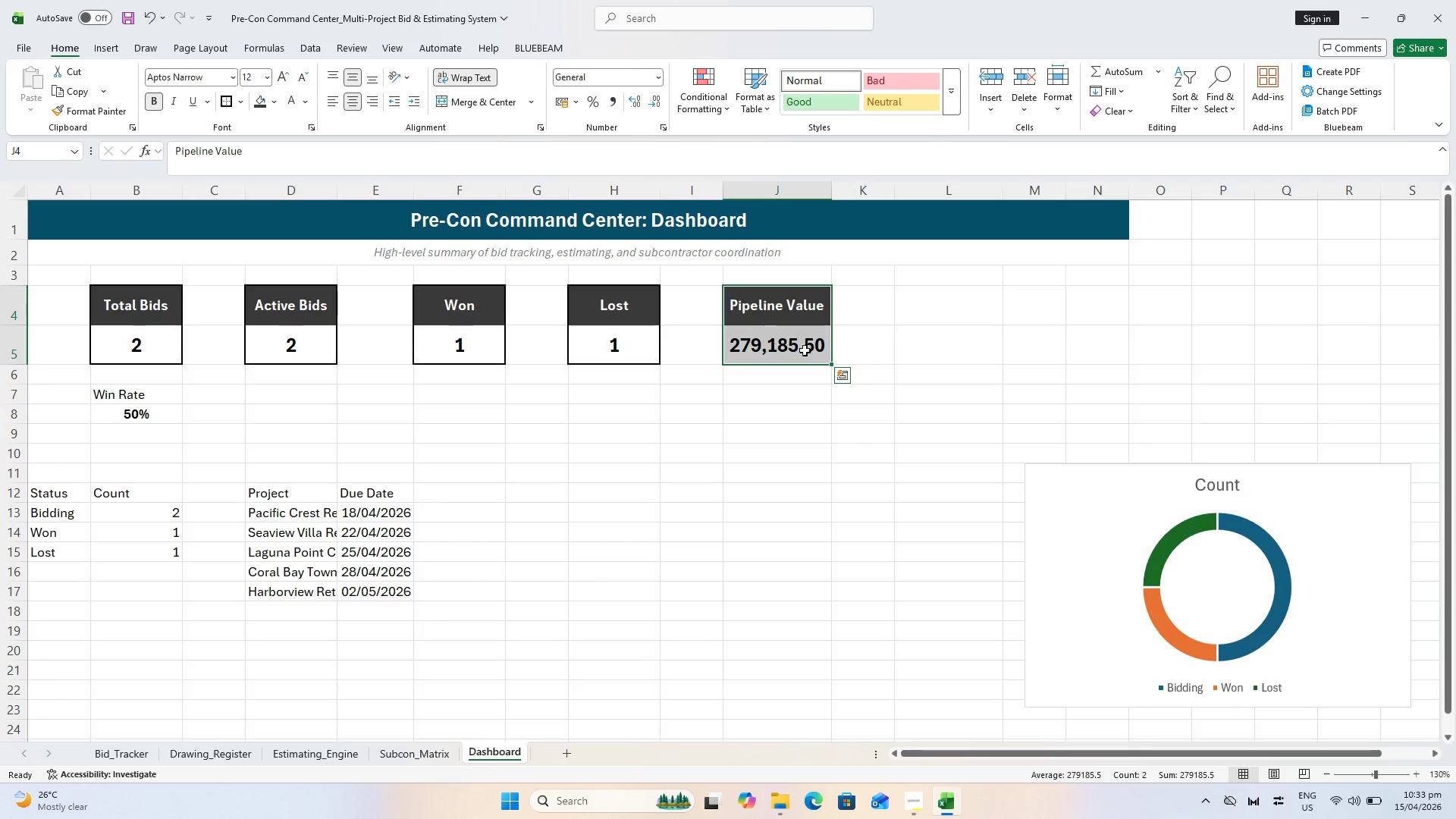 
key(Control+C)
 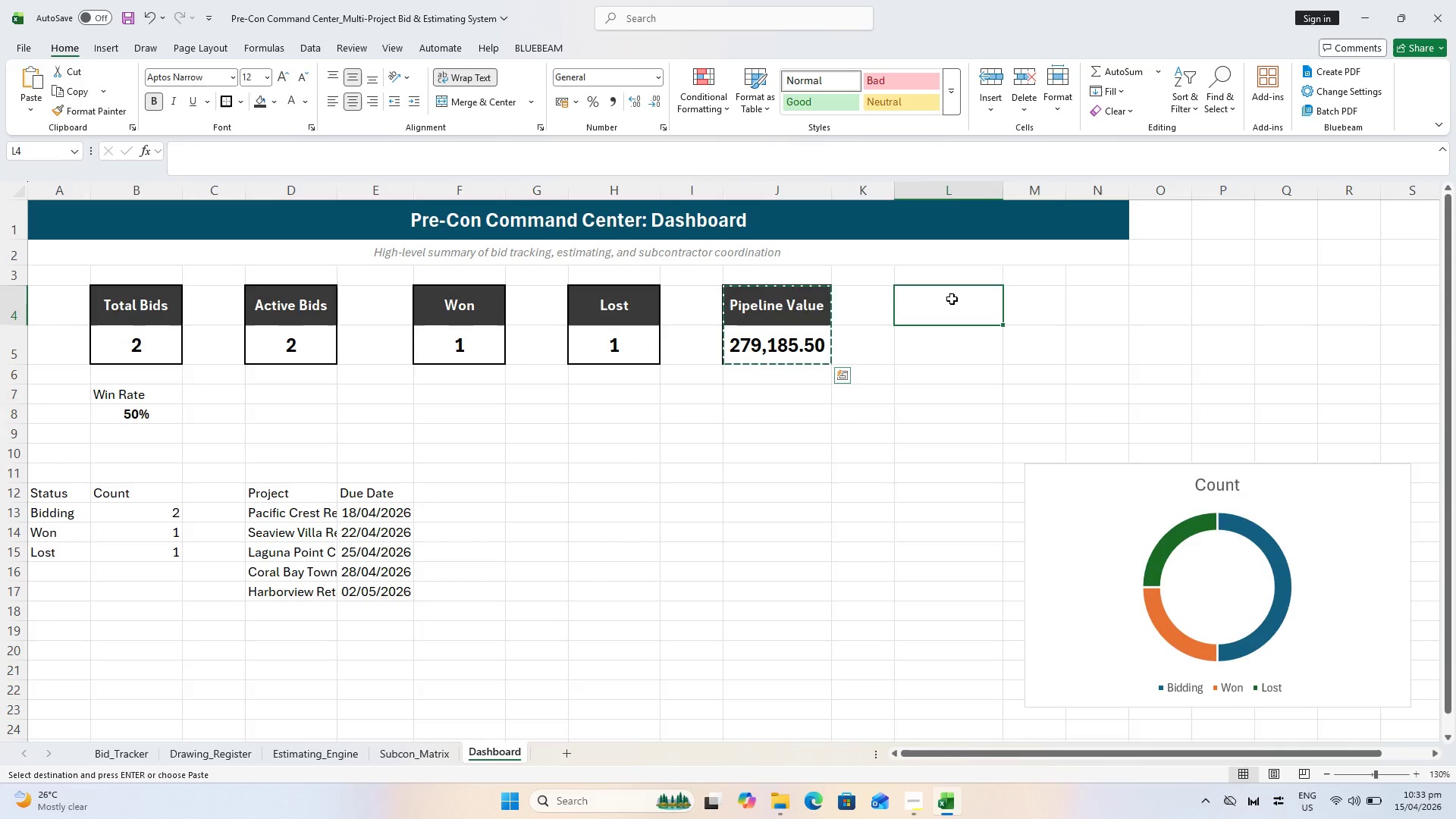 
key(Control+V)
 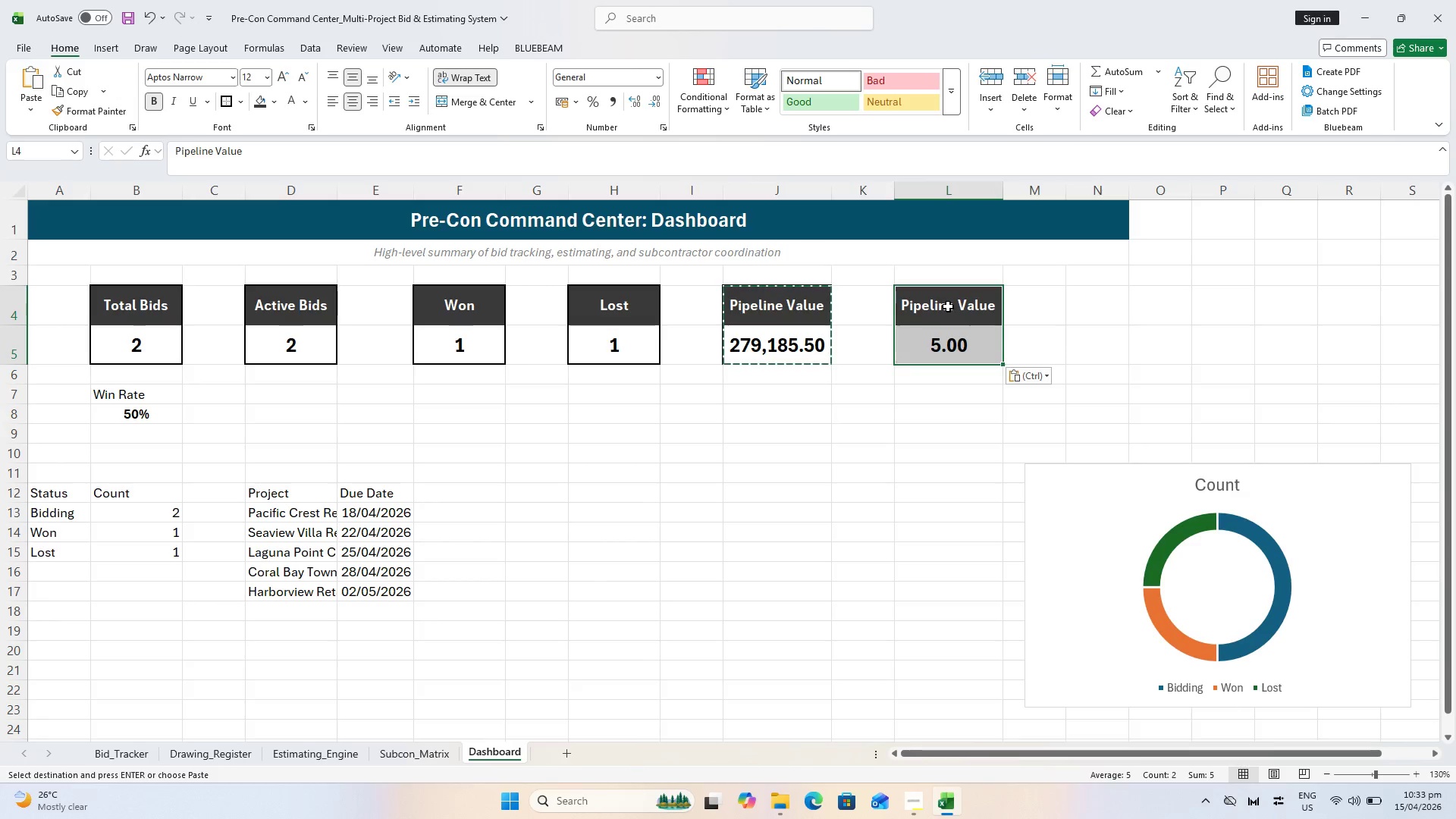 
double_click([948, 306])
 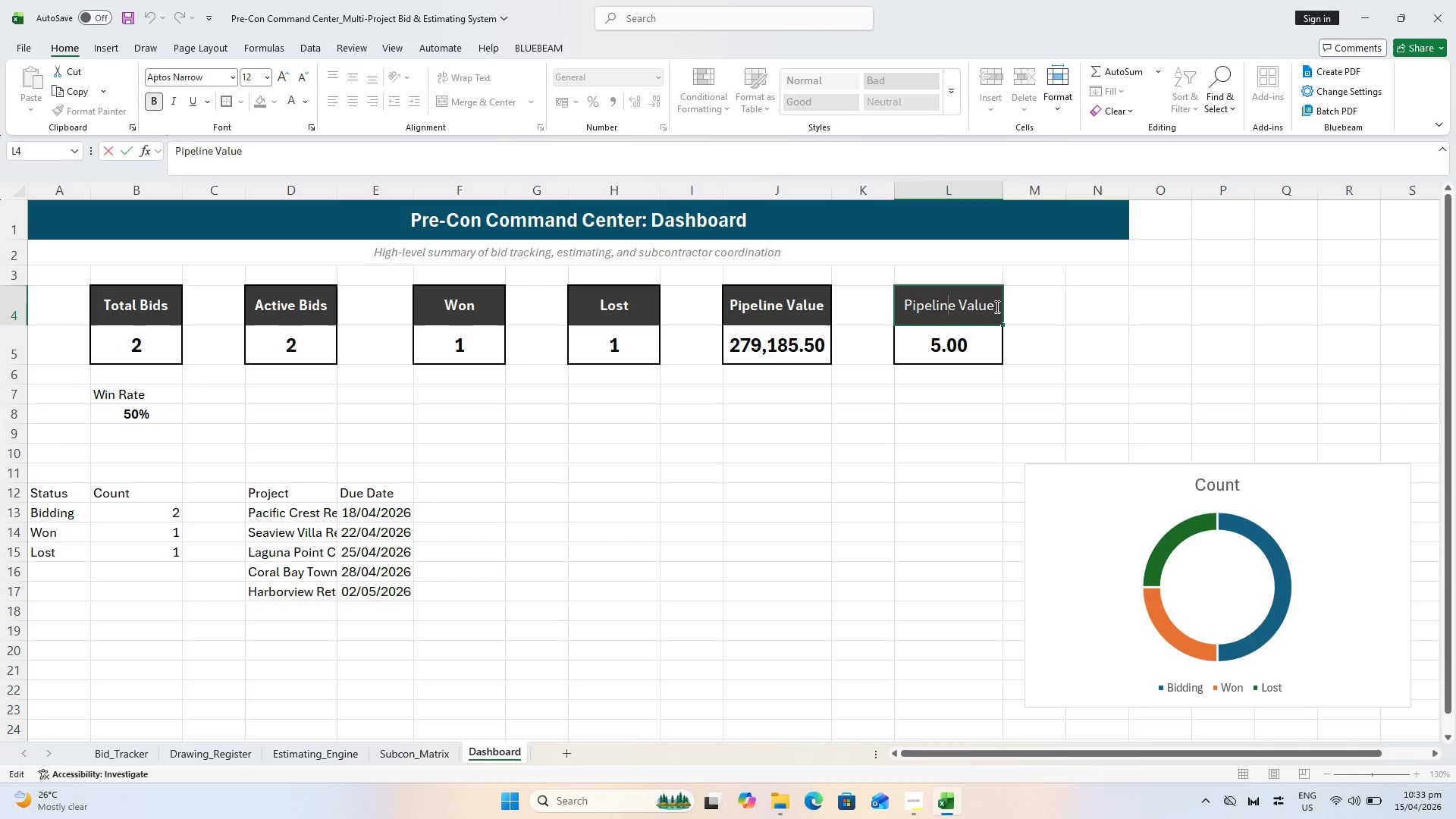 
left_click_drag(start_coordinate=[994, 306], to_coordinate=[807, 310])
 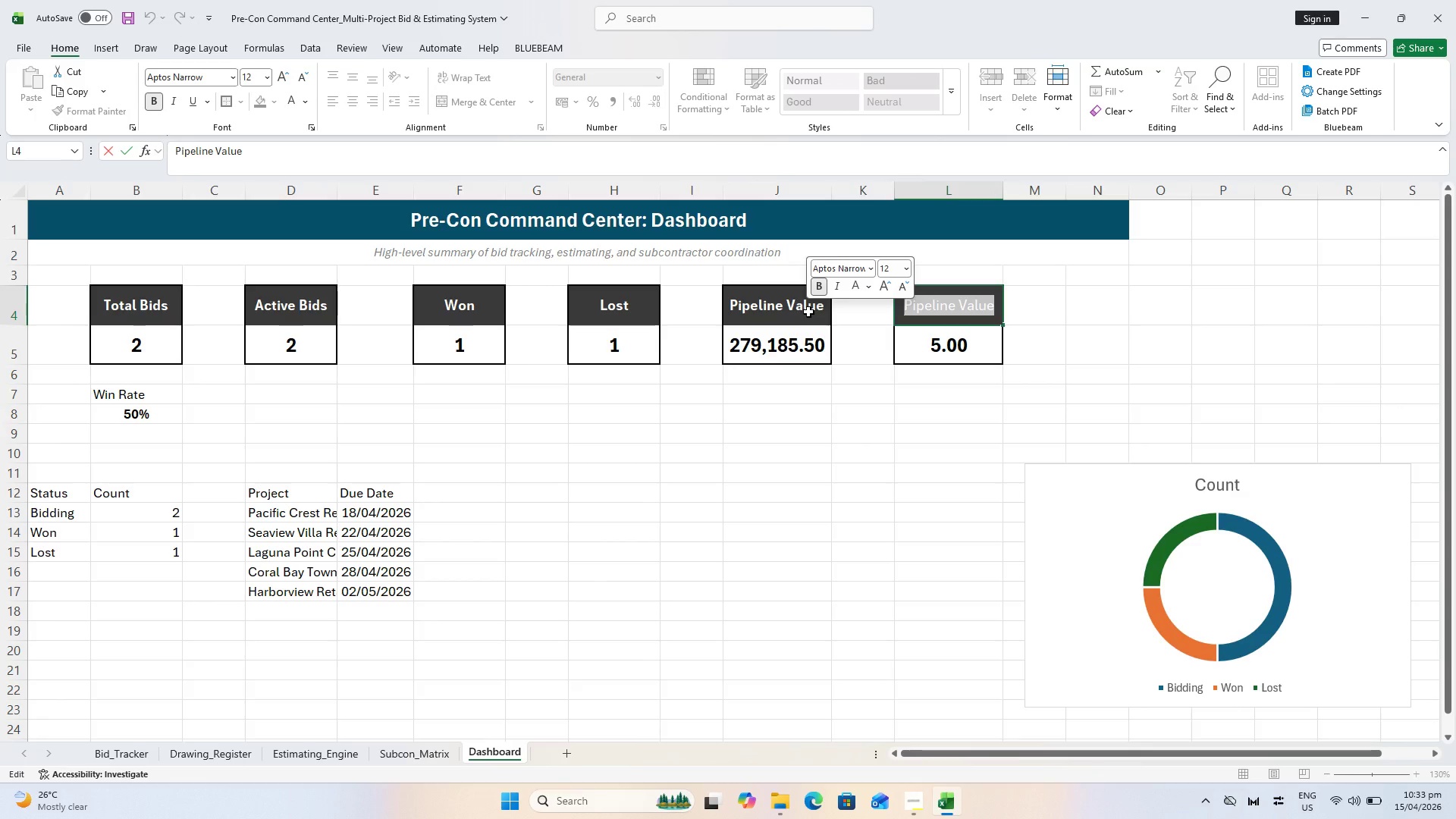 
type(Win/Loss Ration)
key(Backspace)
 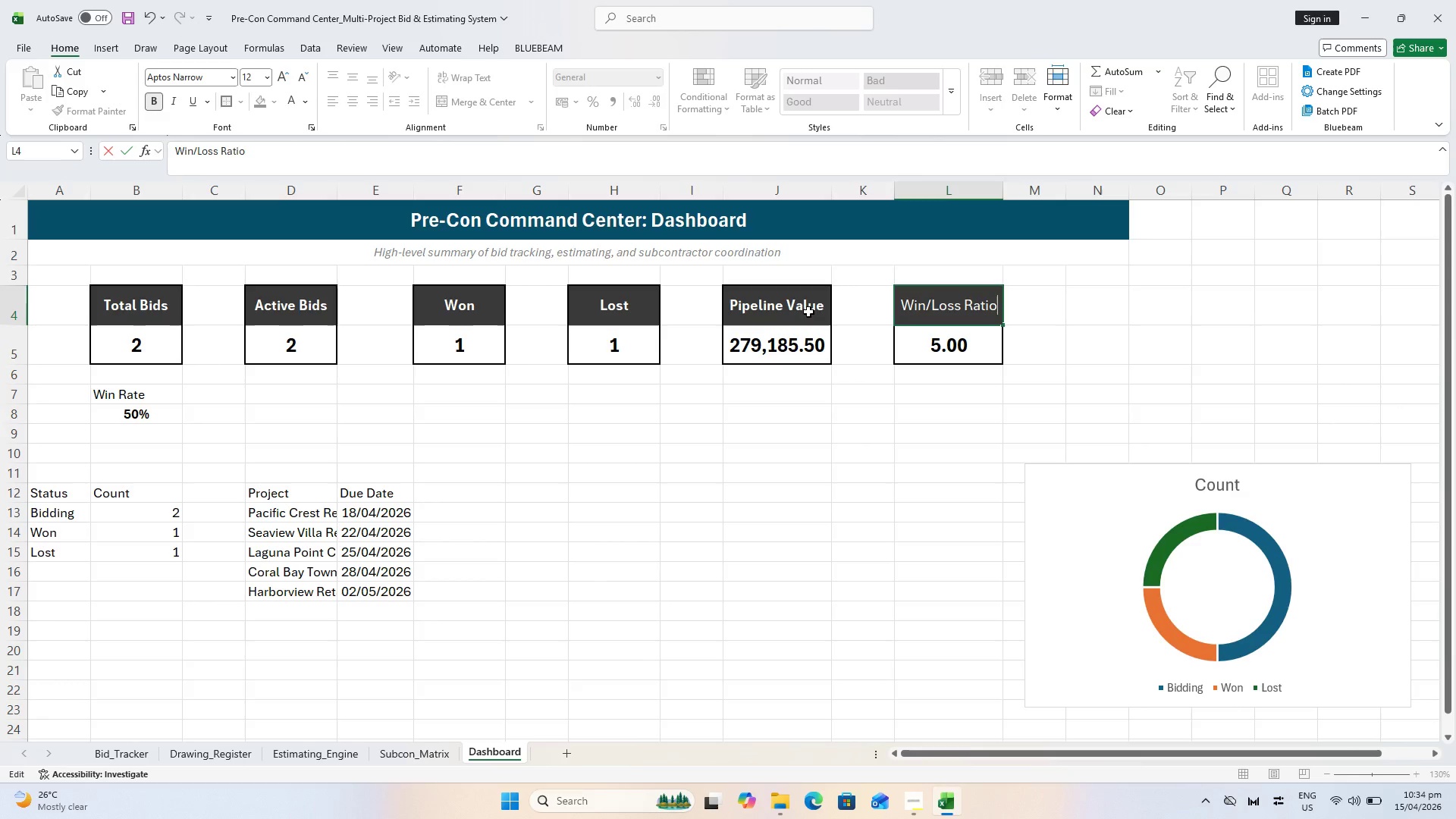 
key(Enter)
 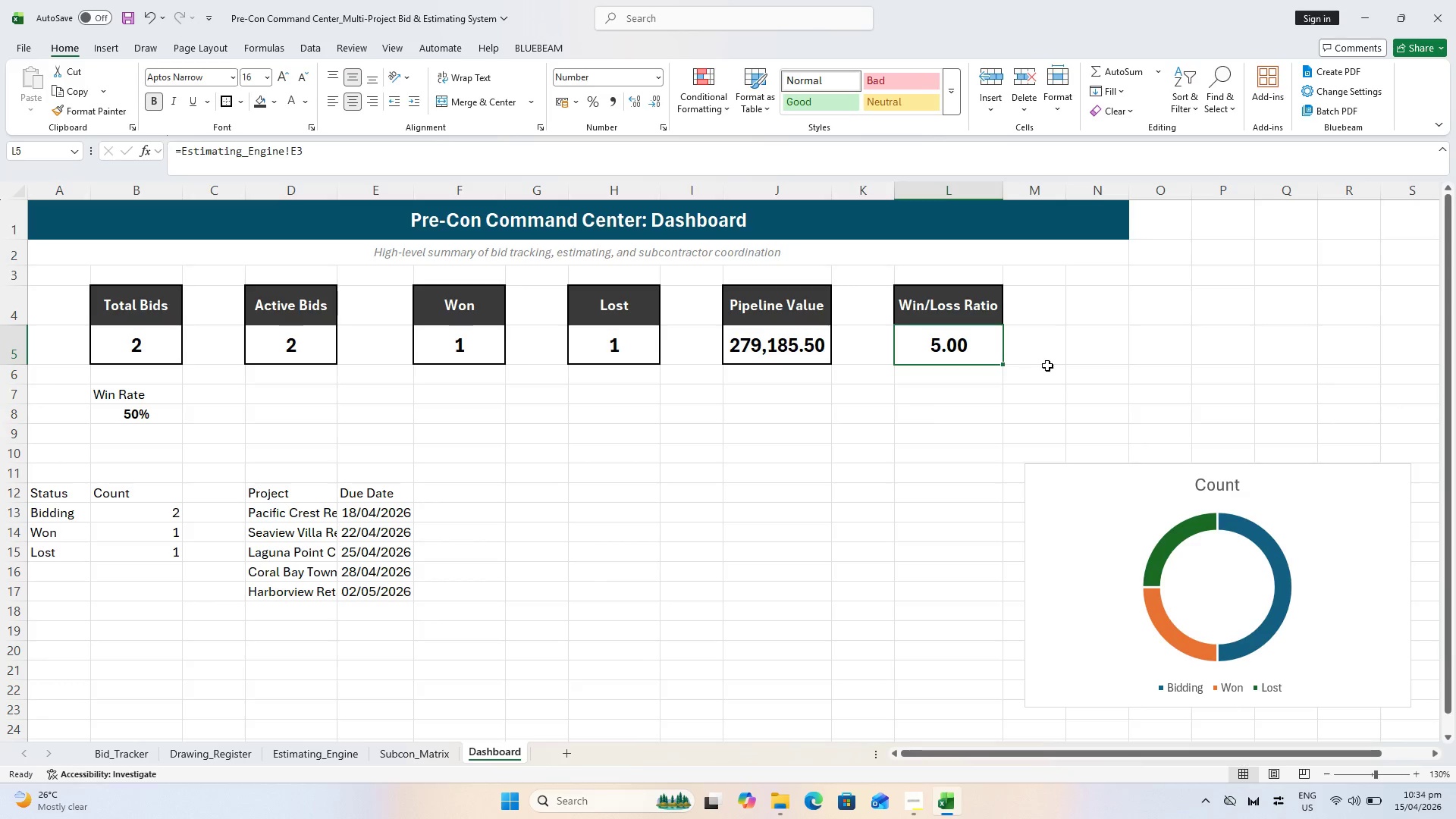 
left_click([965, 337])
 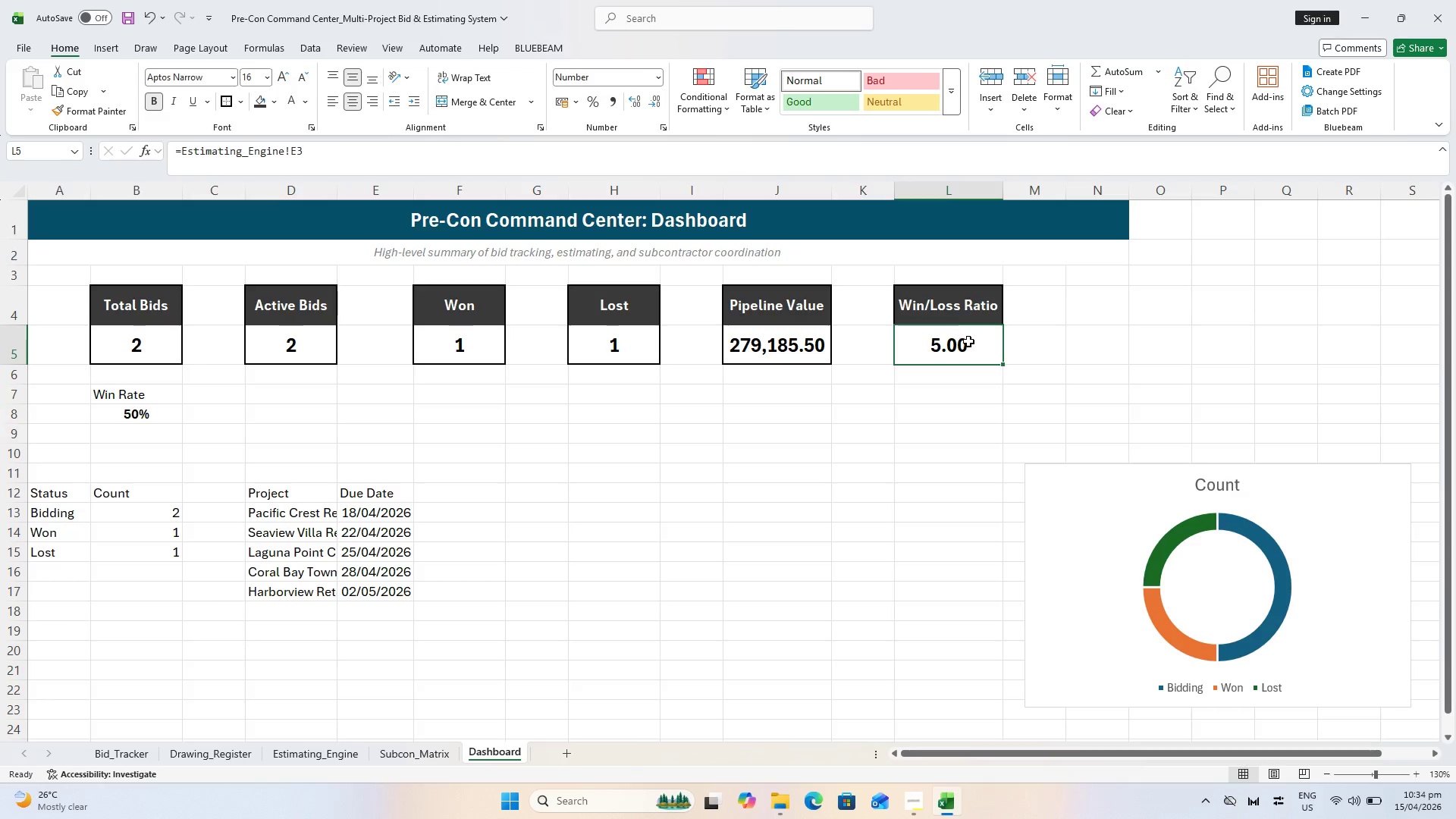 
key(Equal)
 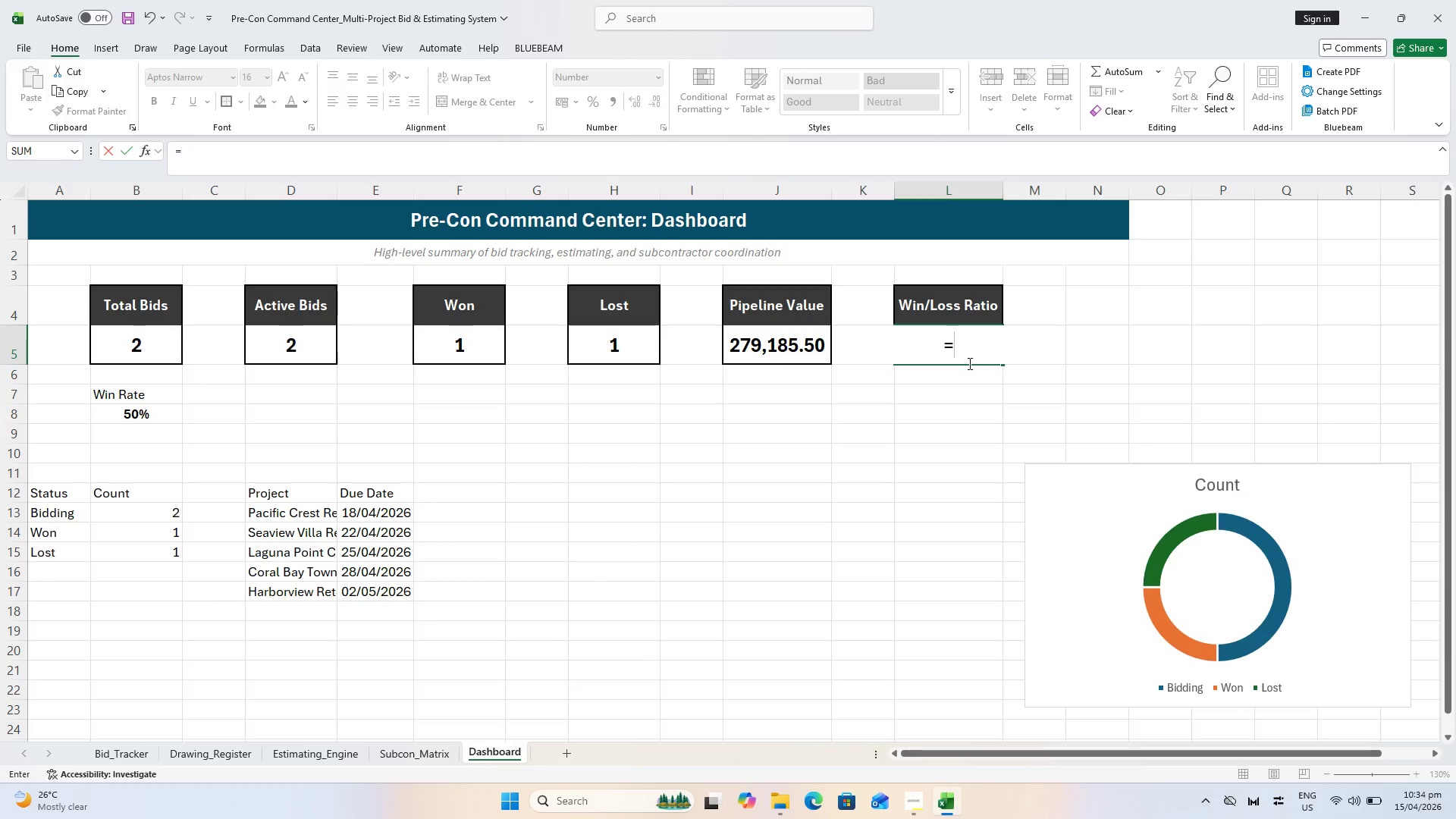 
type(if()
key(Backspace)
key(Backspace)
key(Backspace)
key(Backspace)
type(I)
key(Backspace)
type(=IF()
 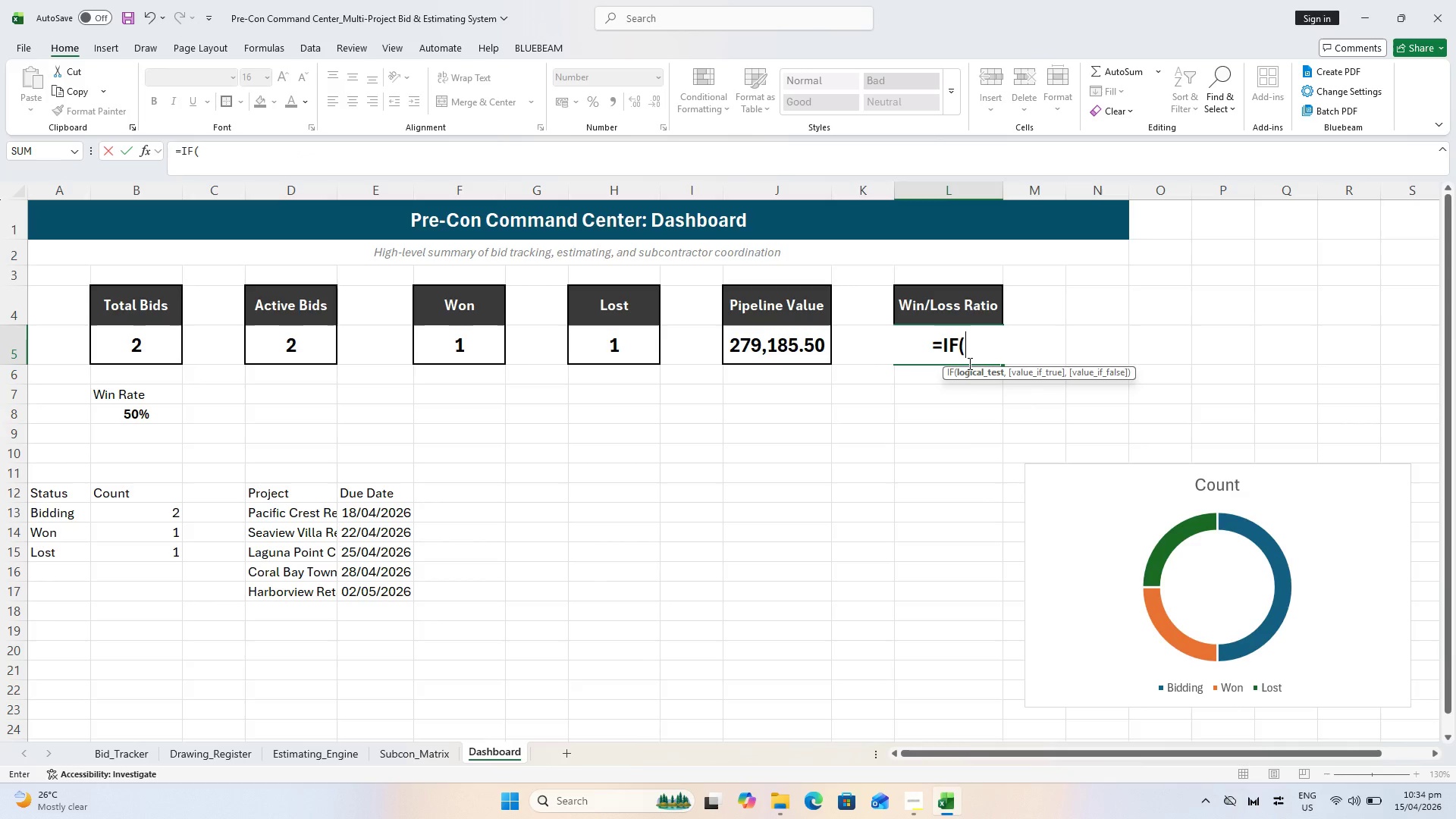 
wait(13.23)
 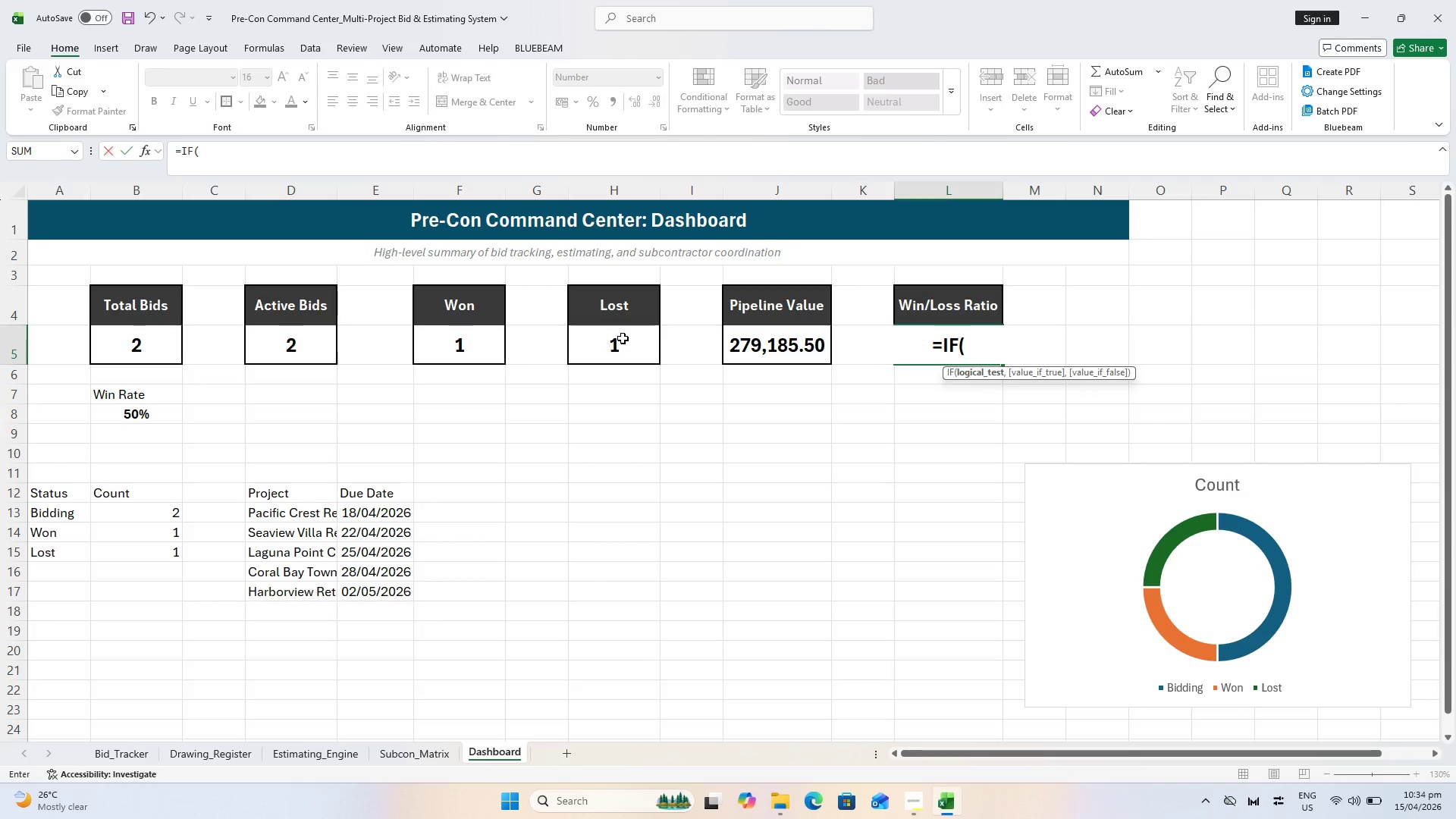 
key(Equal)
 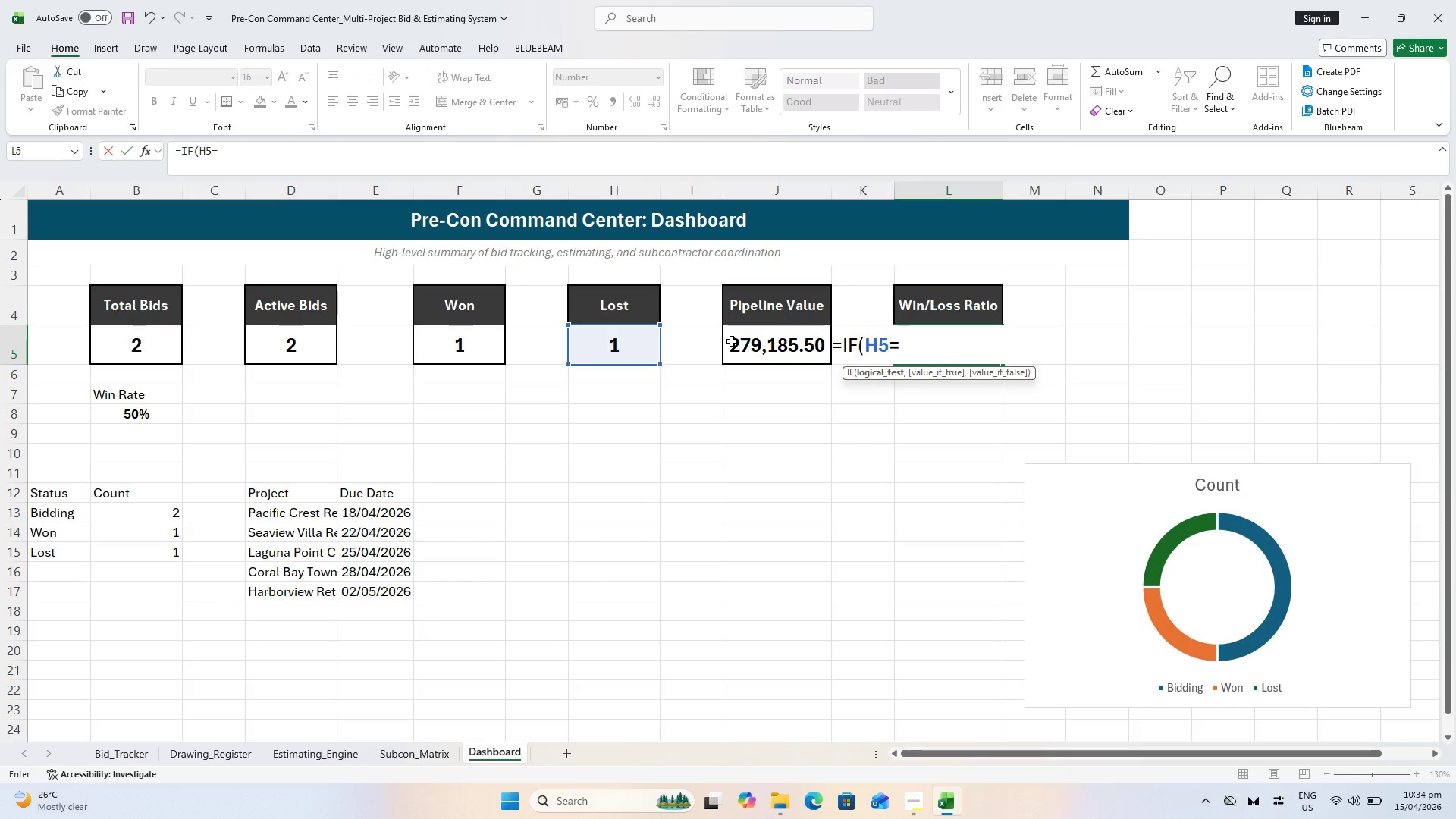 
key(0)
 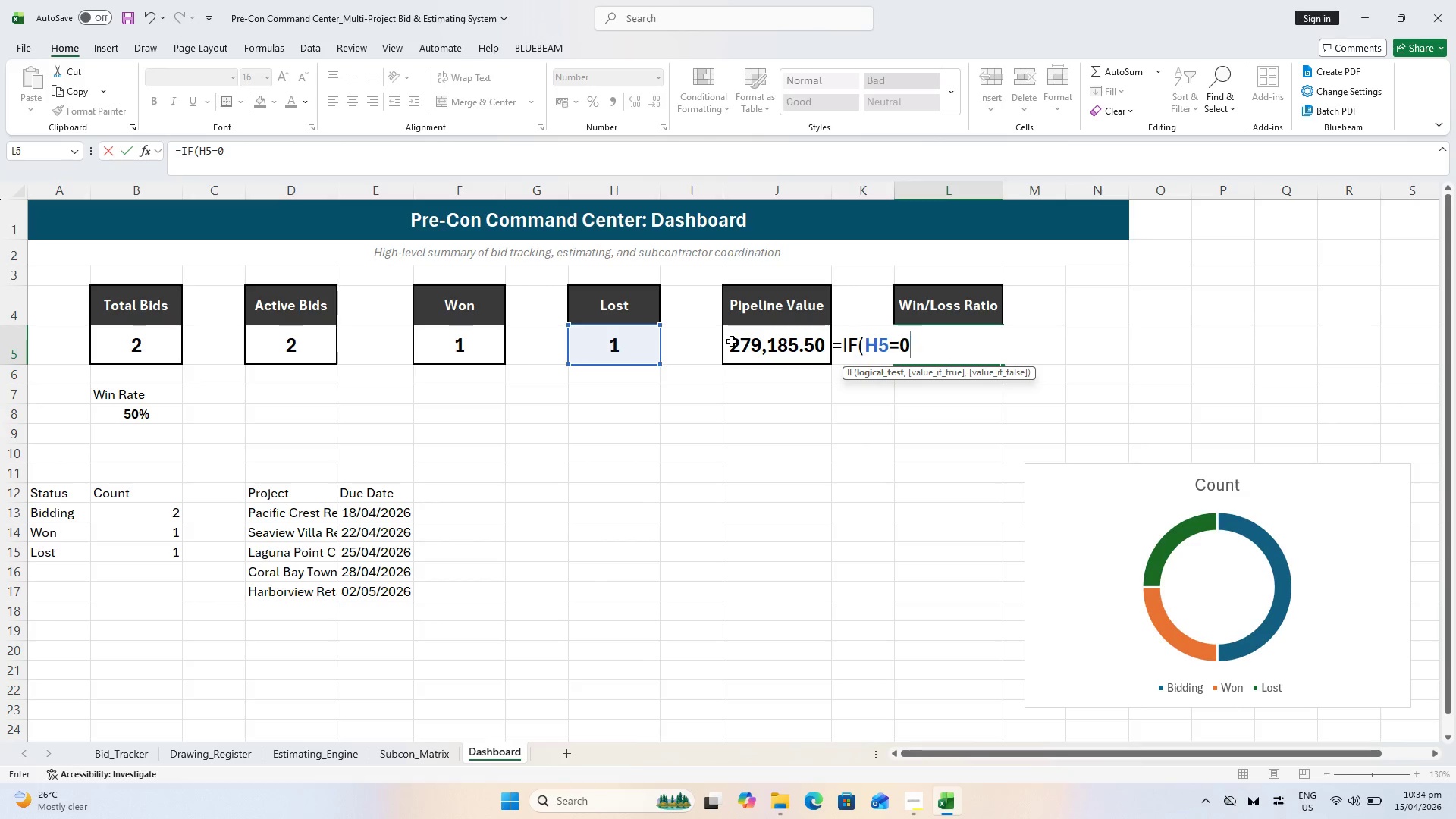 
key(Comma)
 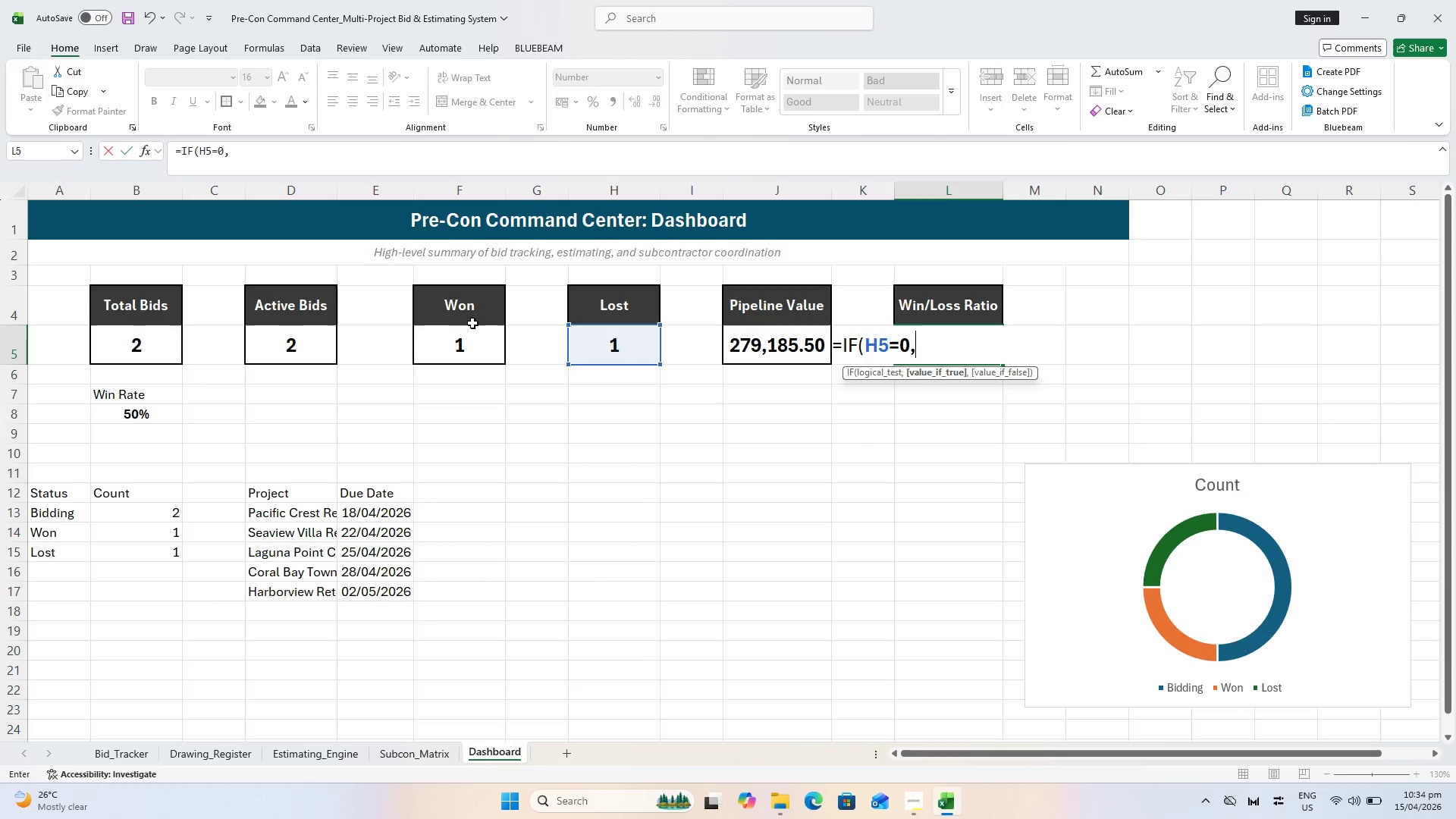 
left_click([466, 346])
 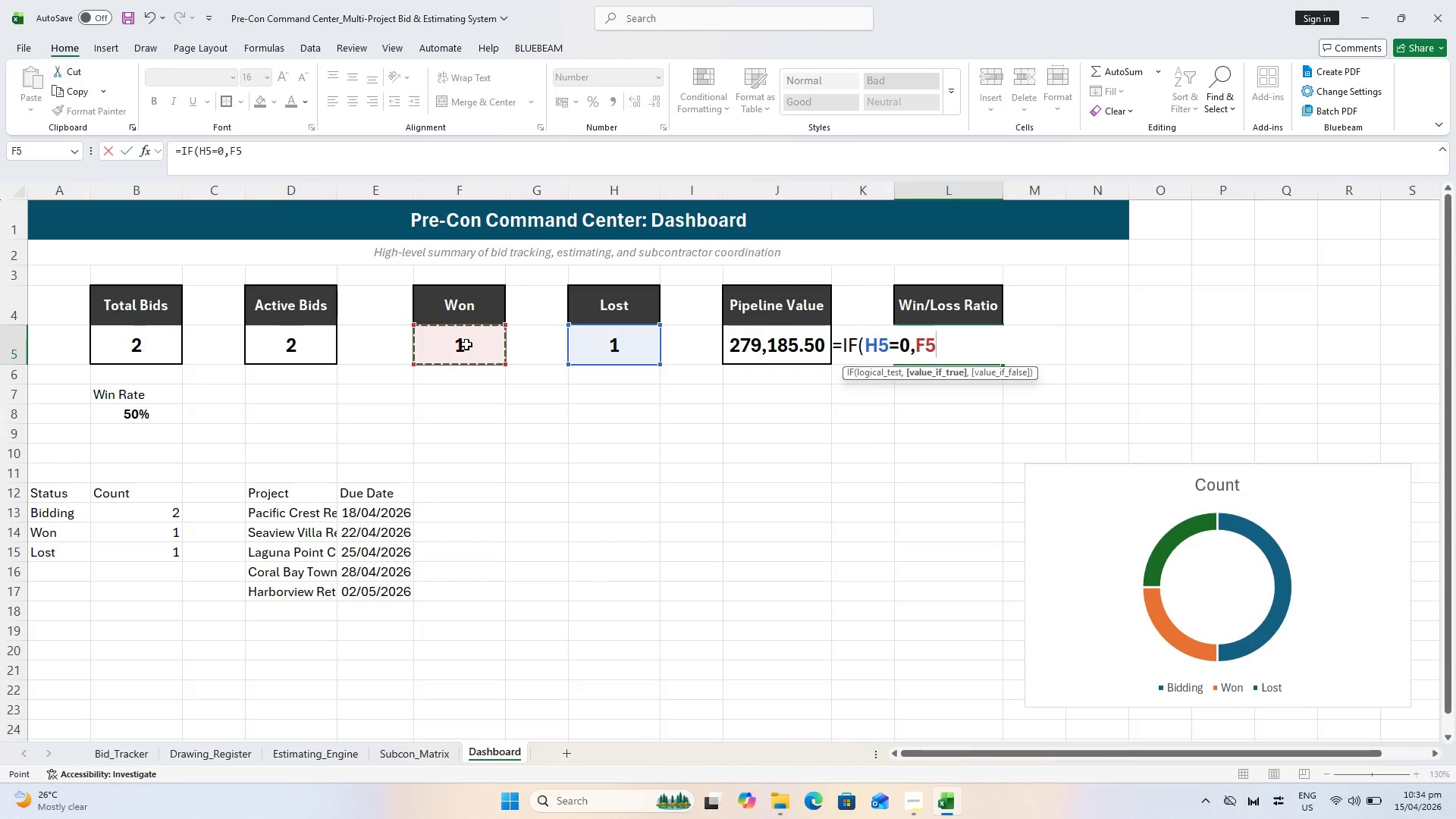 
key(Comma)
 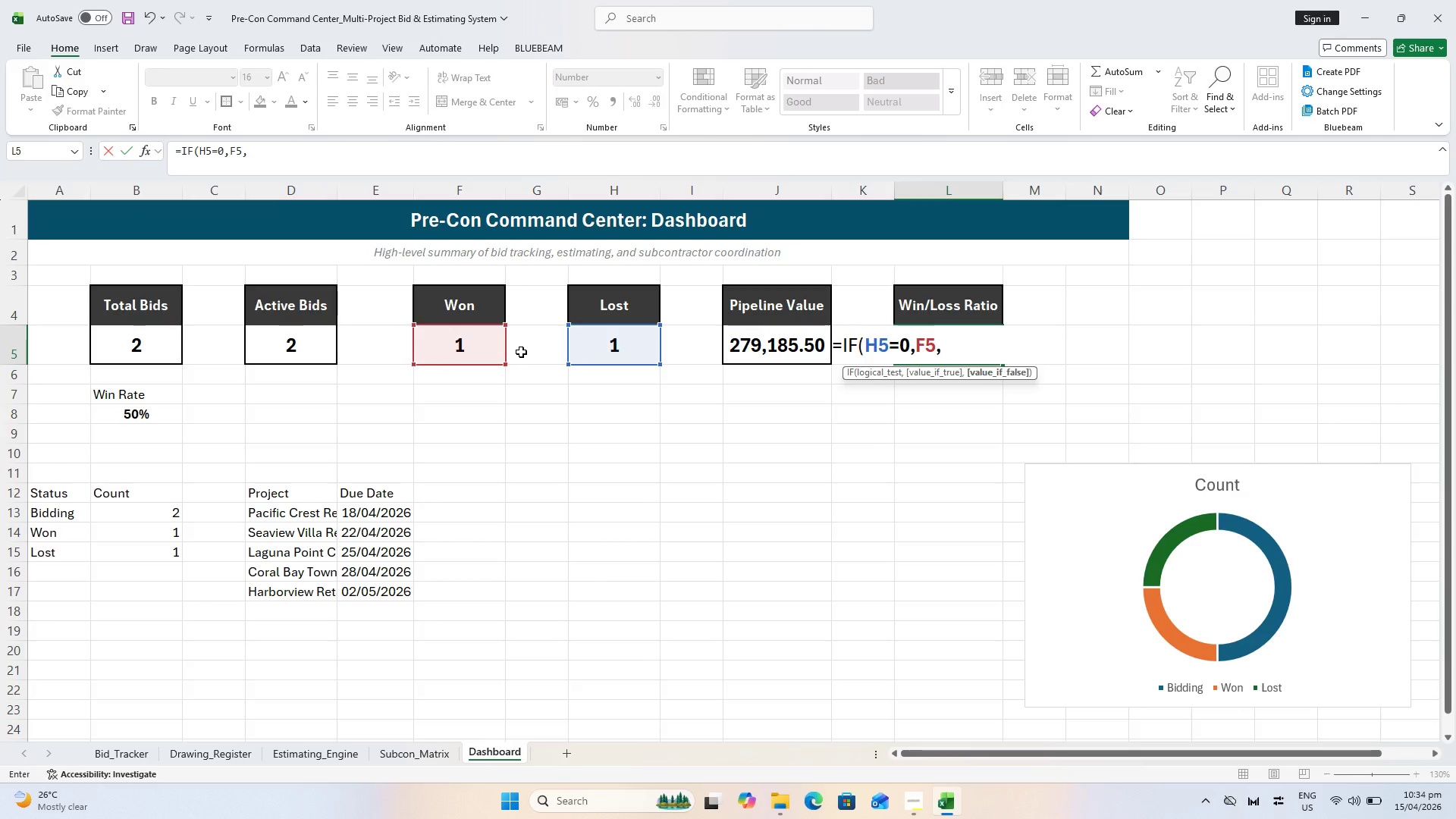 
key(Space)
 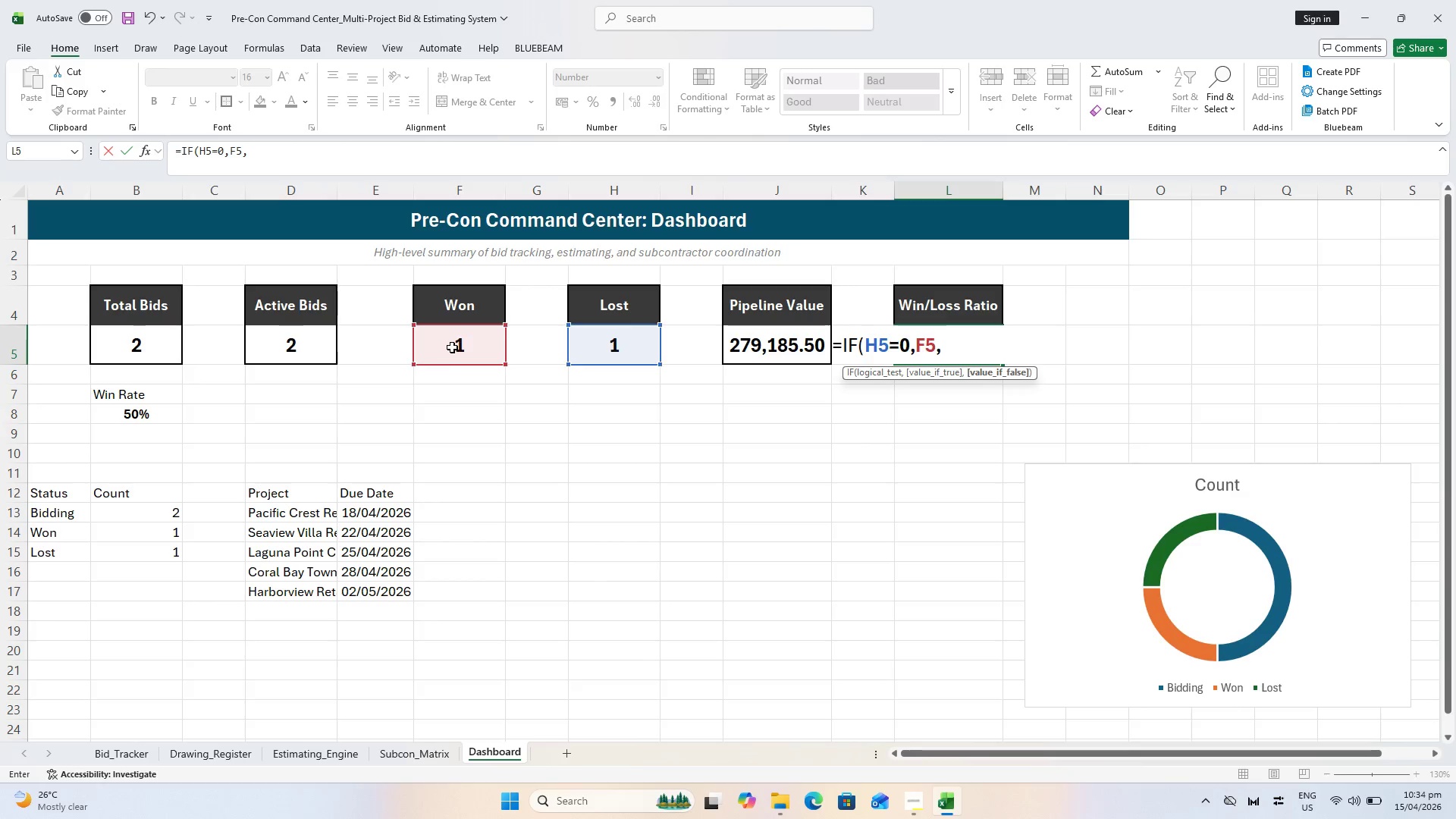 
key(Slash)
 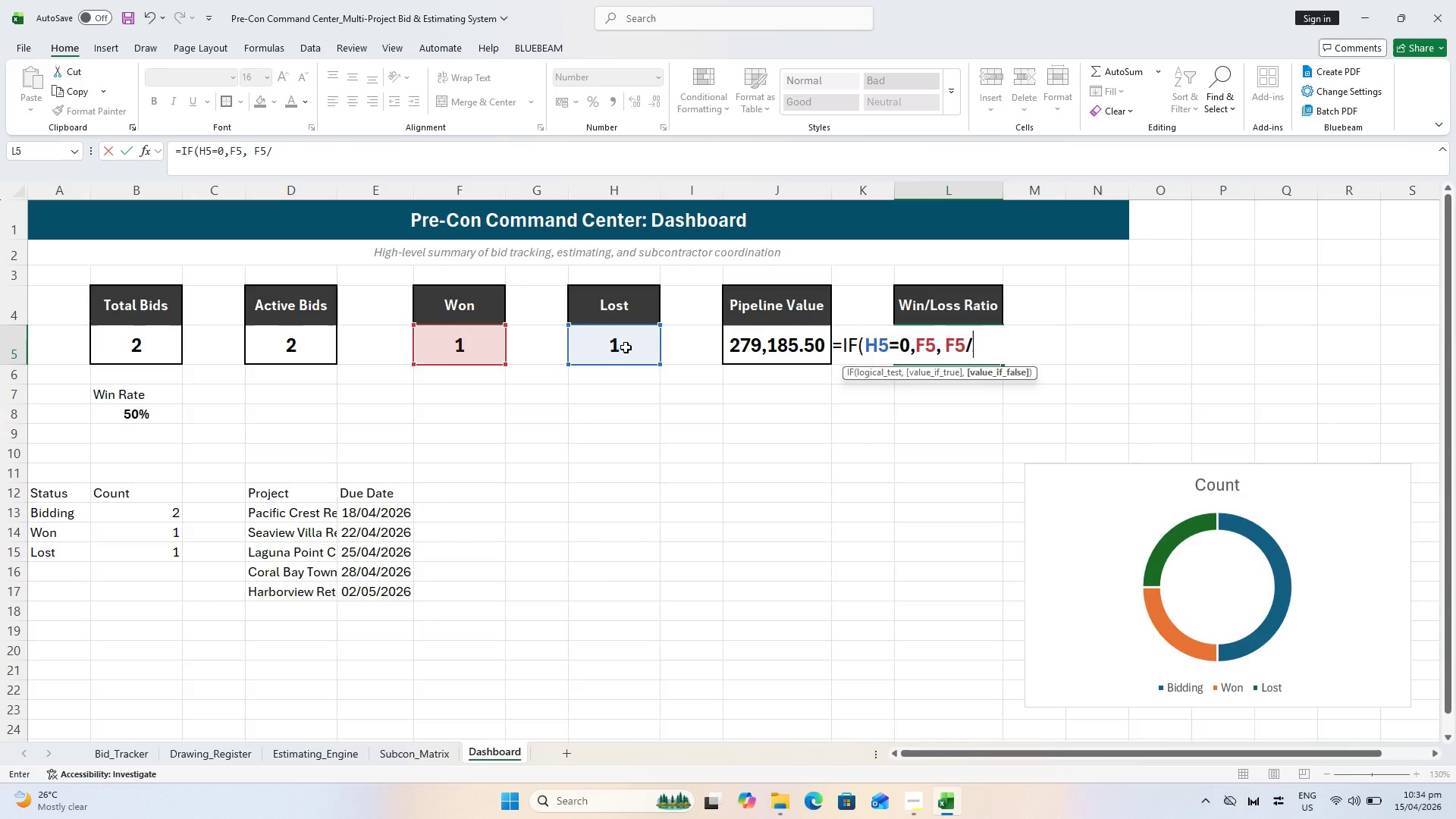 
left_click([626, 348])
 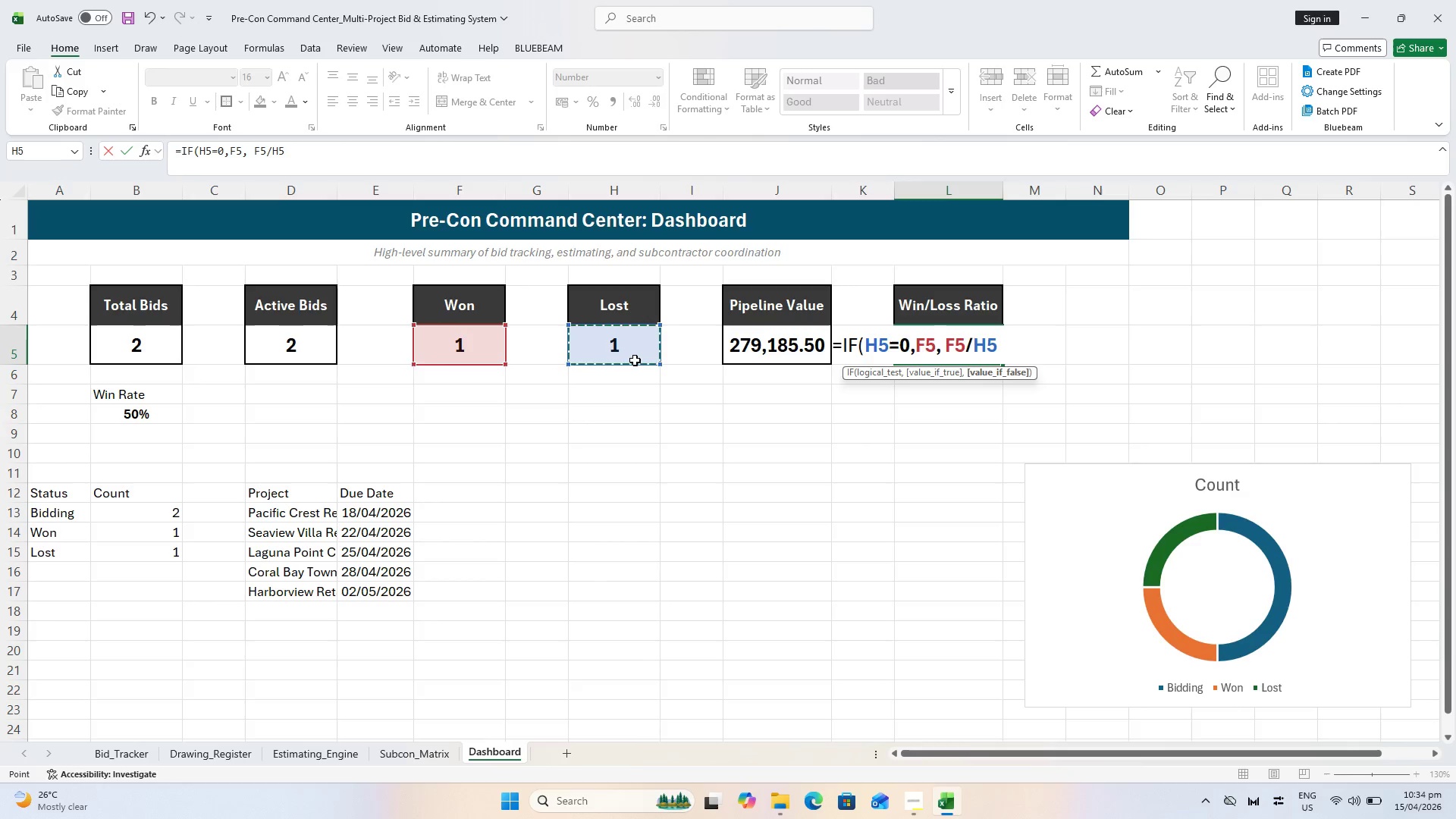 
key(Shift+0)
 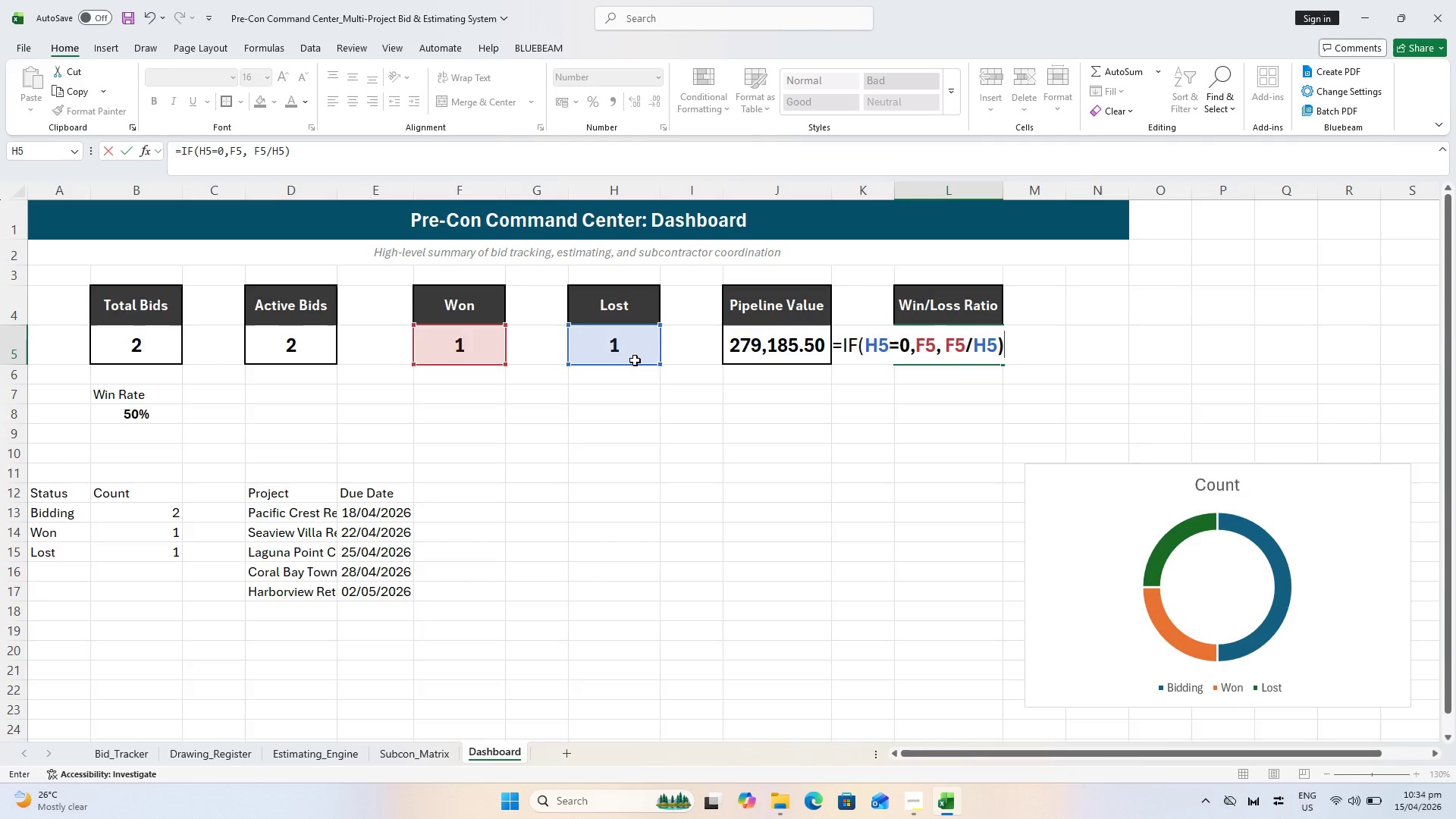 
key(Enter)
 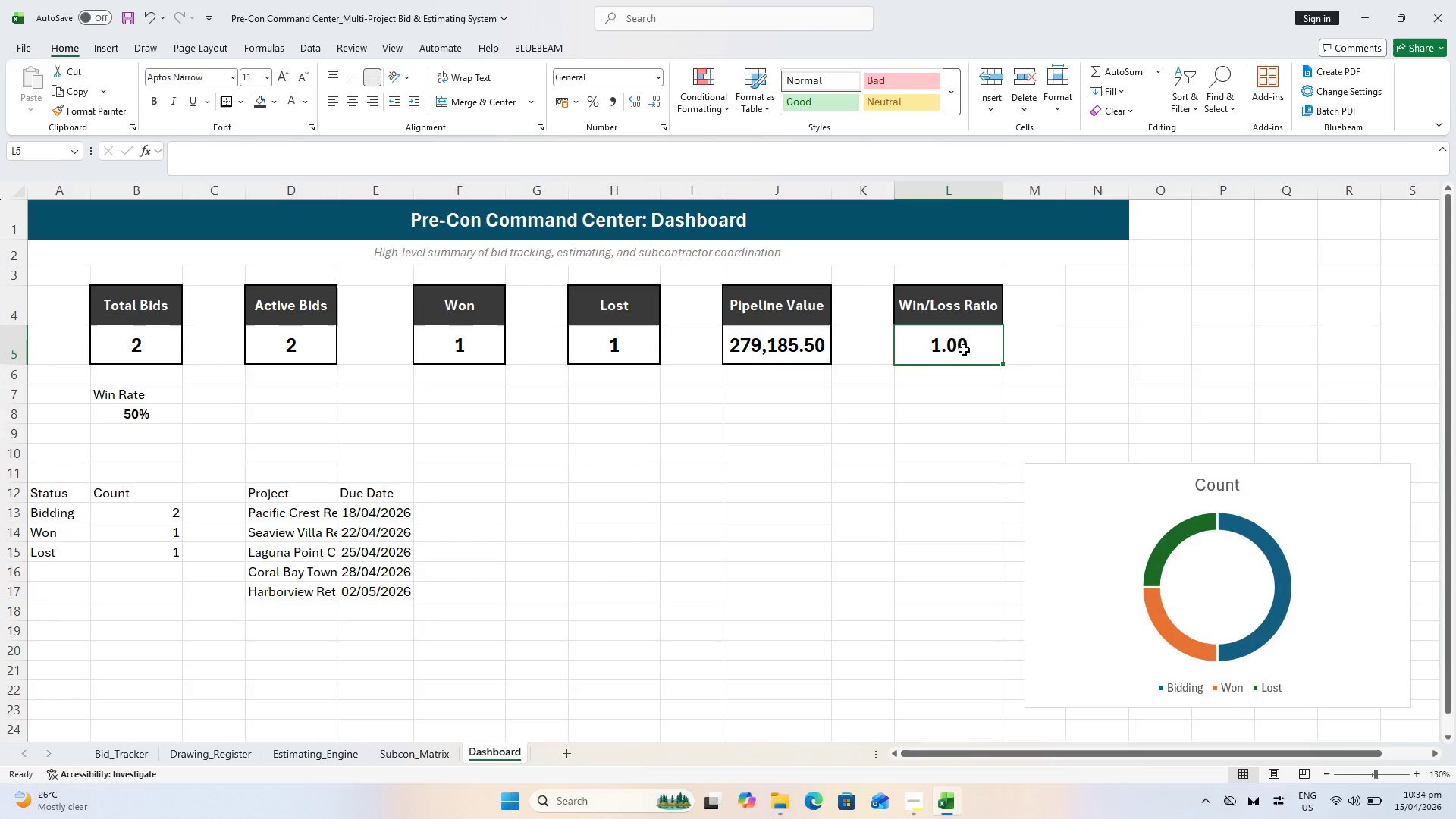 
wait(7.36)
 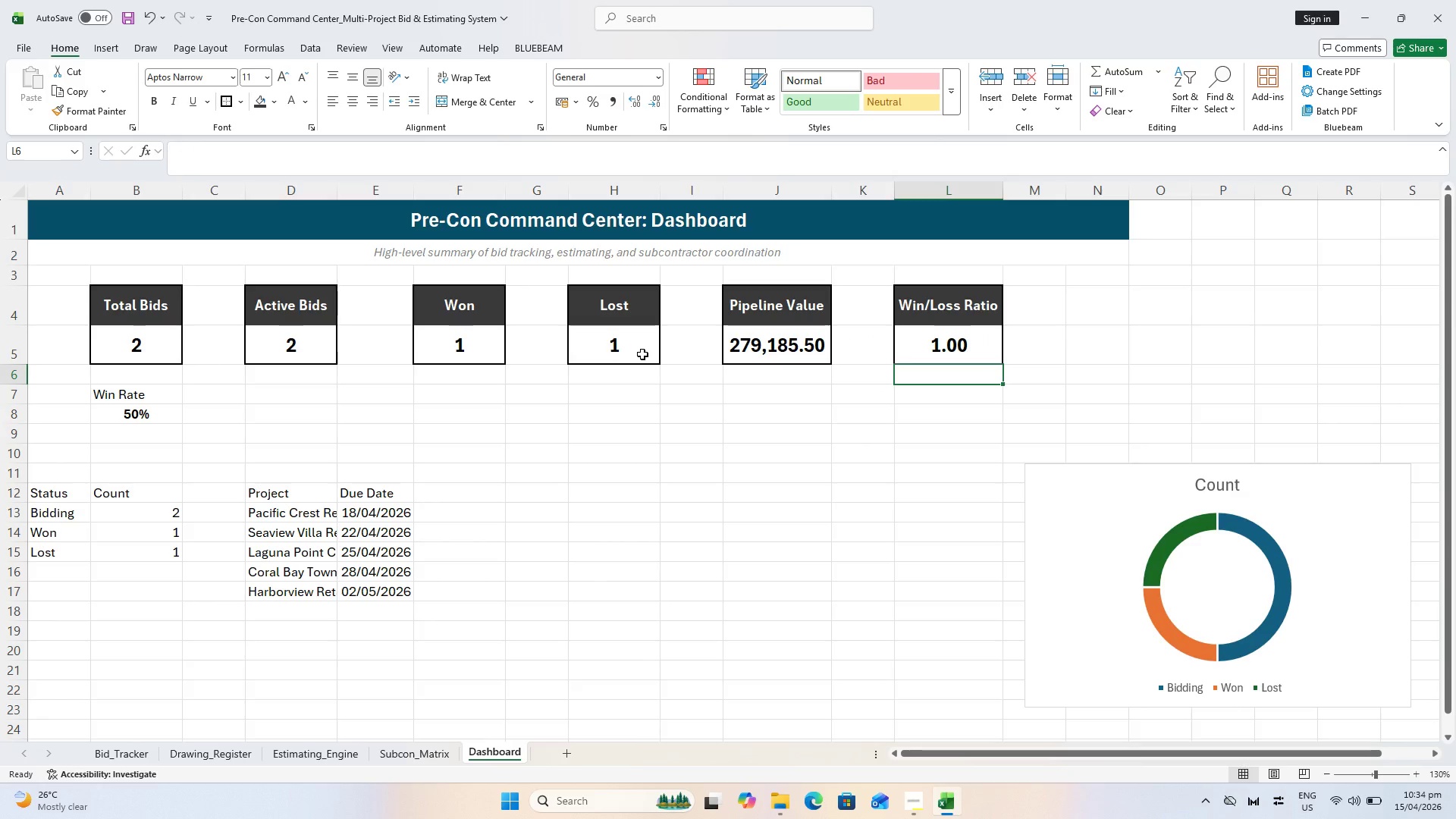 
left_click([637, 97])
 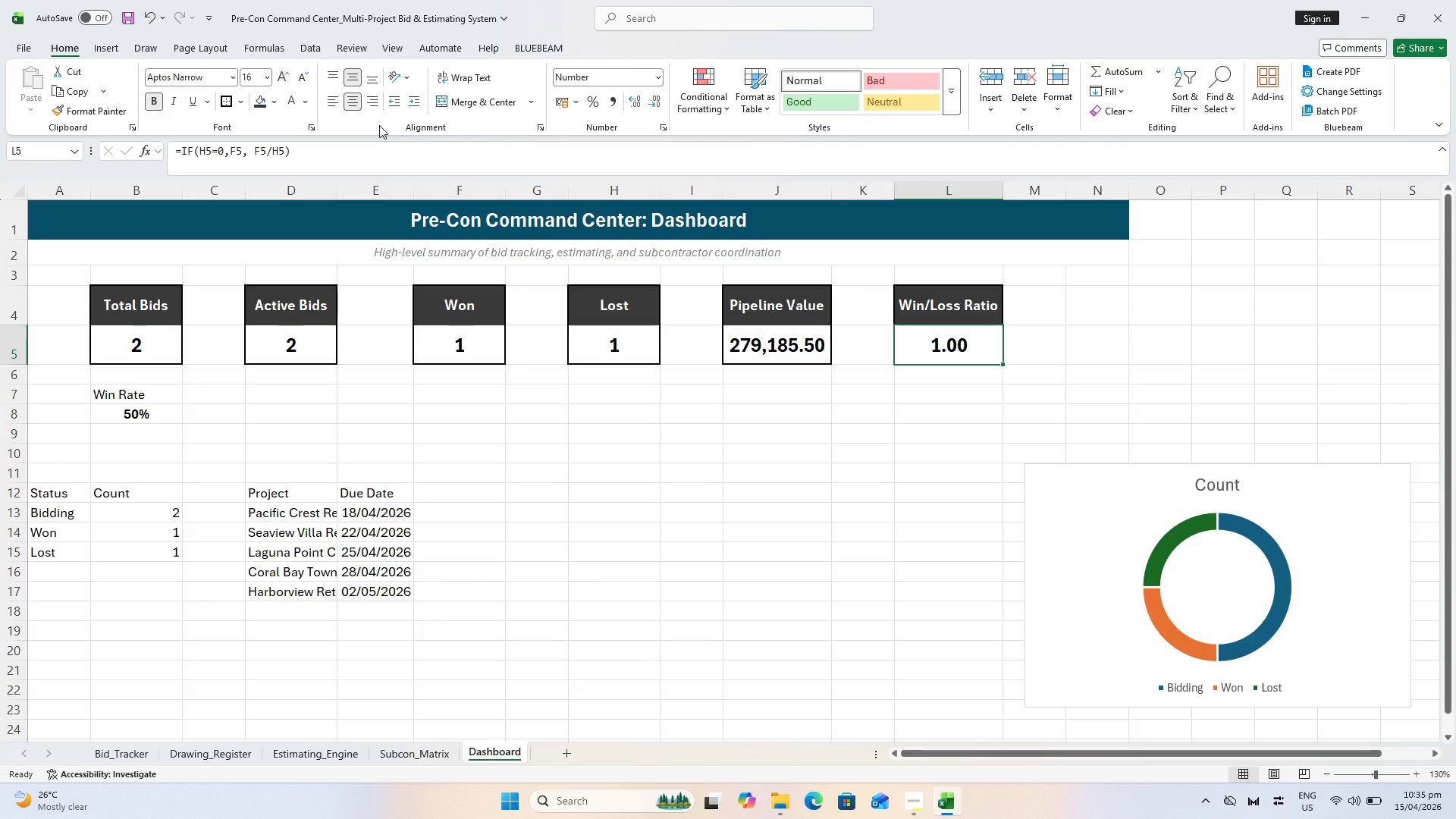 
wait(17.55)
 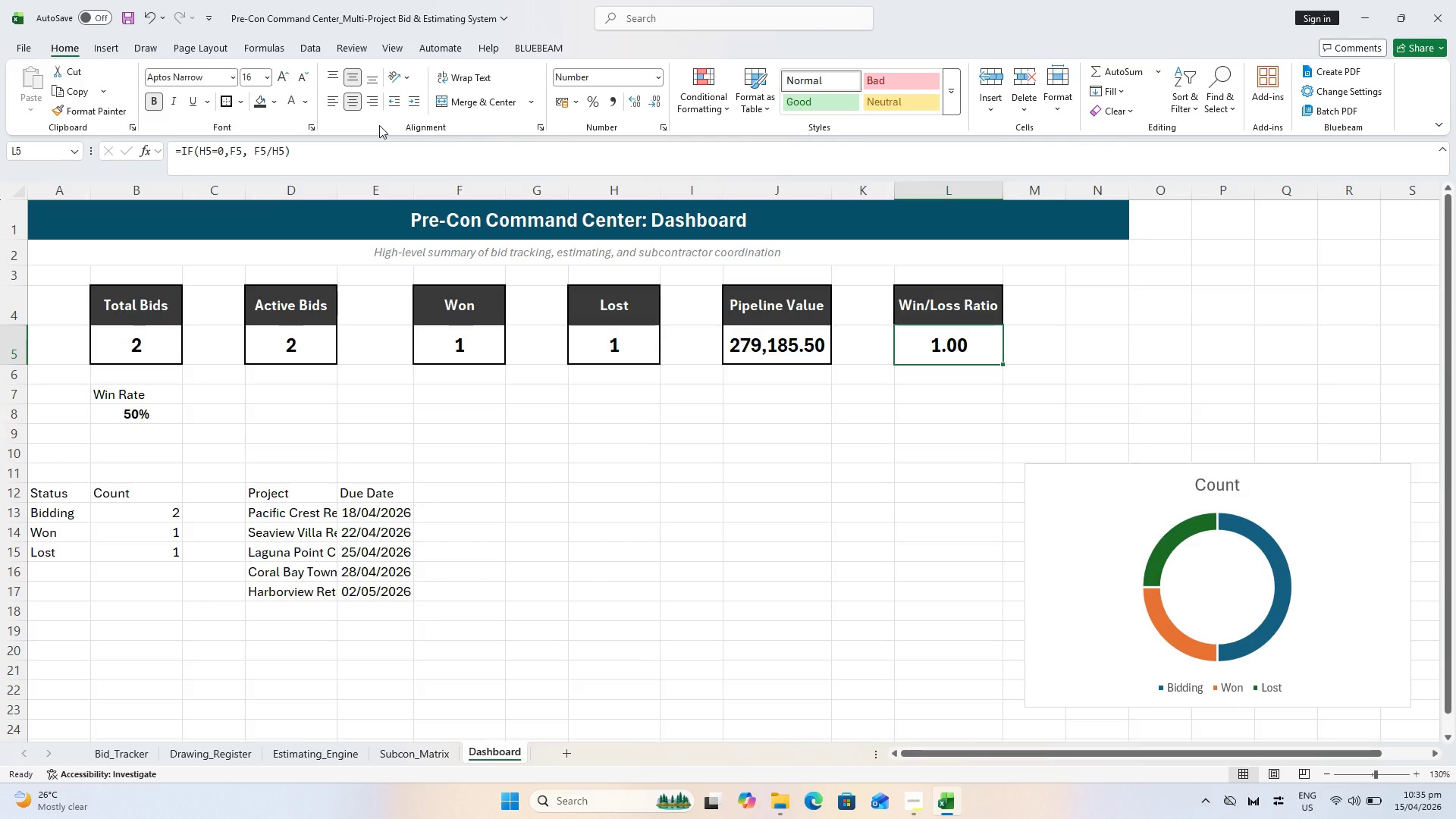 
left_click_drag(start_coordinate=[306, 152], to_coordinate=[201, 161])
 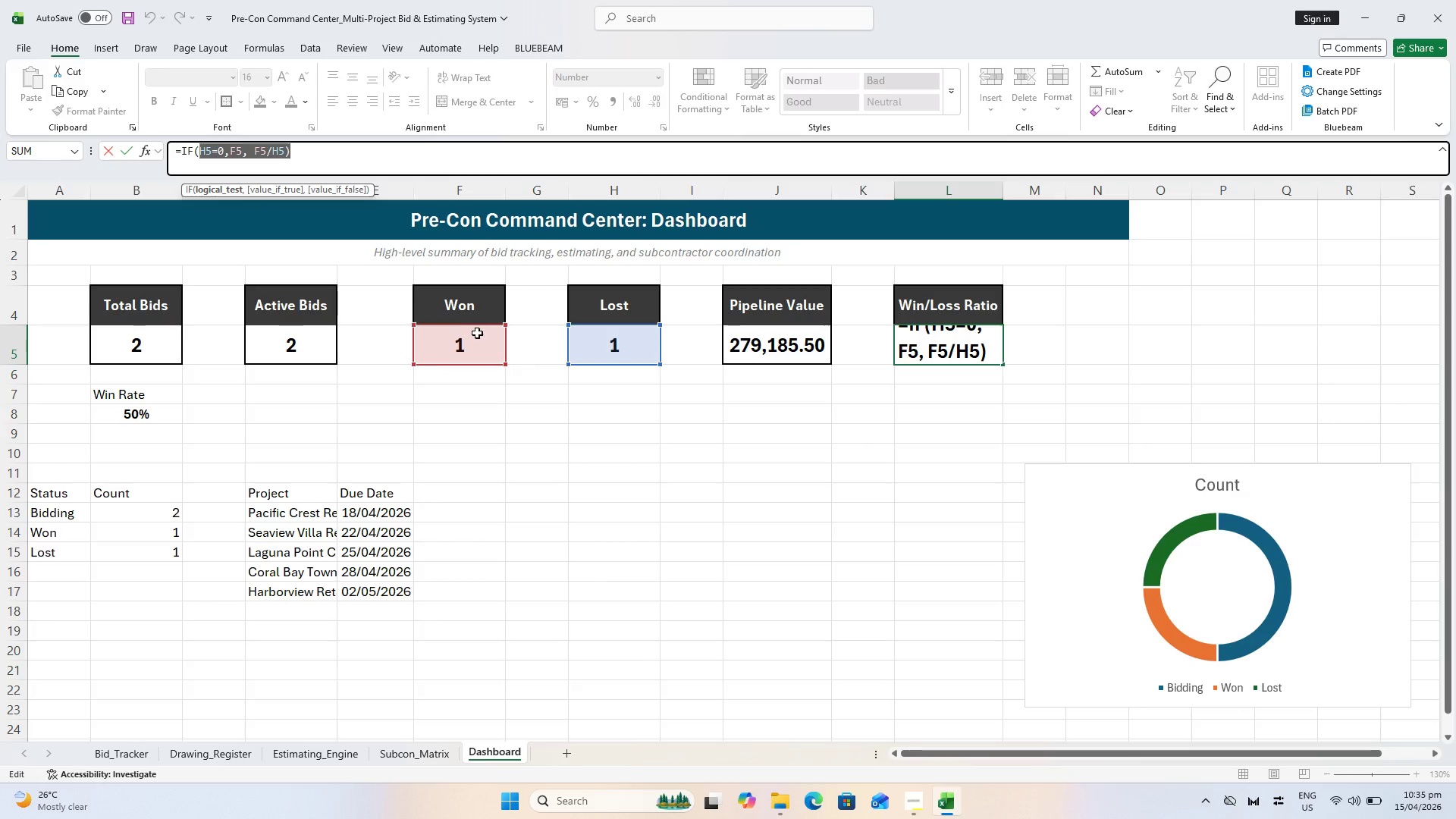 
key(Backspace)
 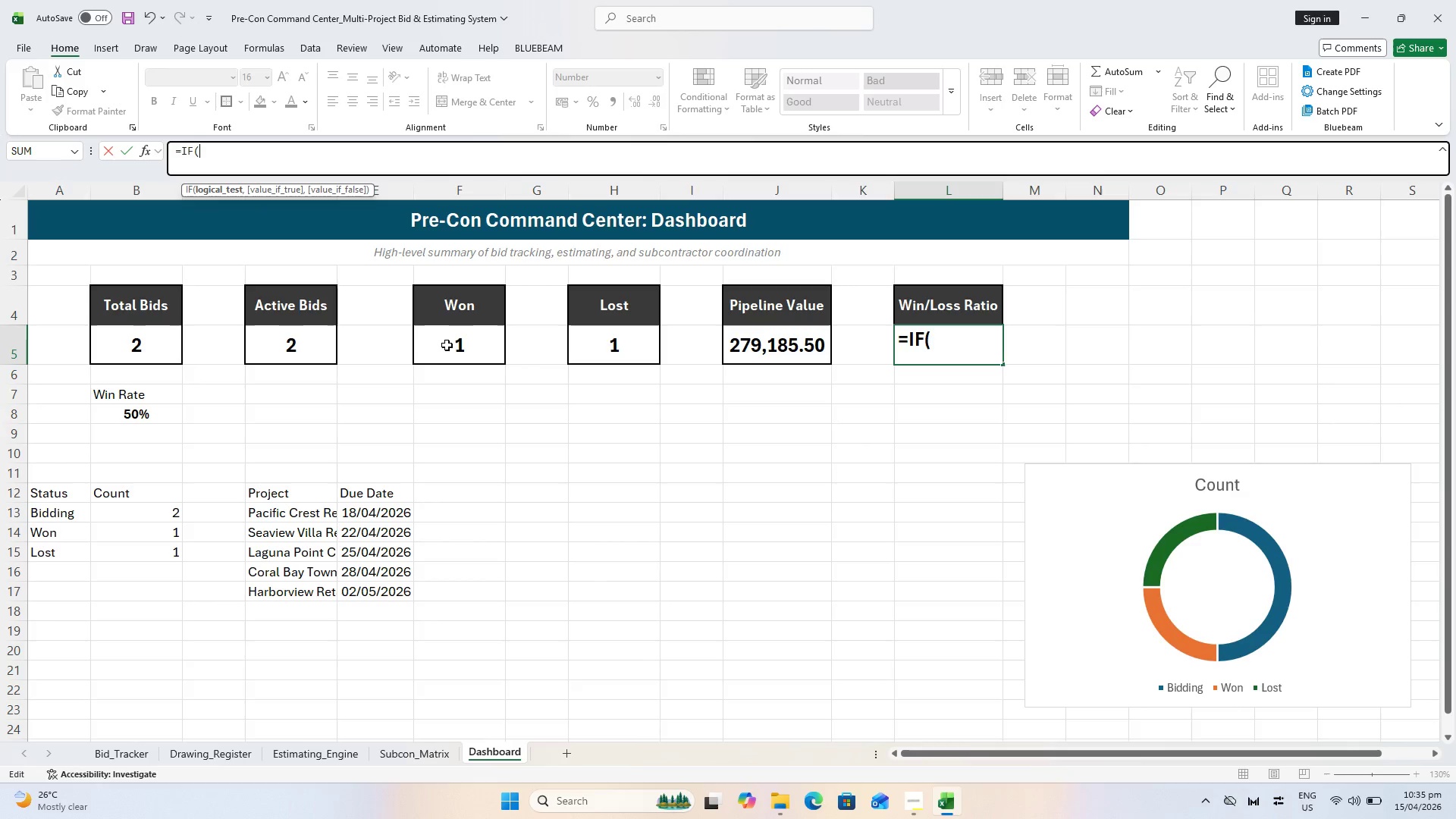 
left_click([447, 345])
 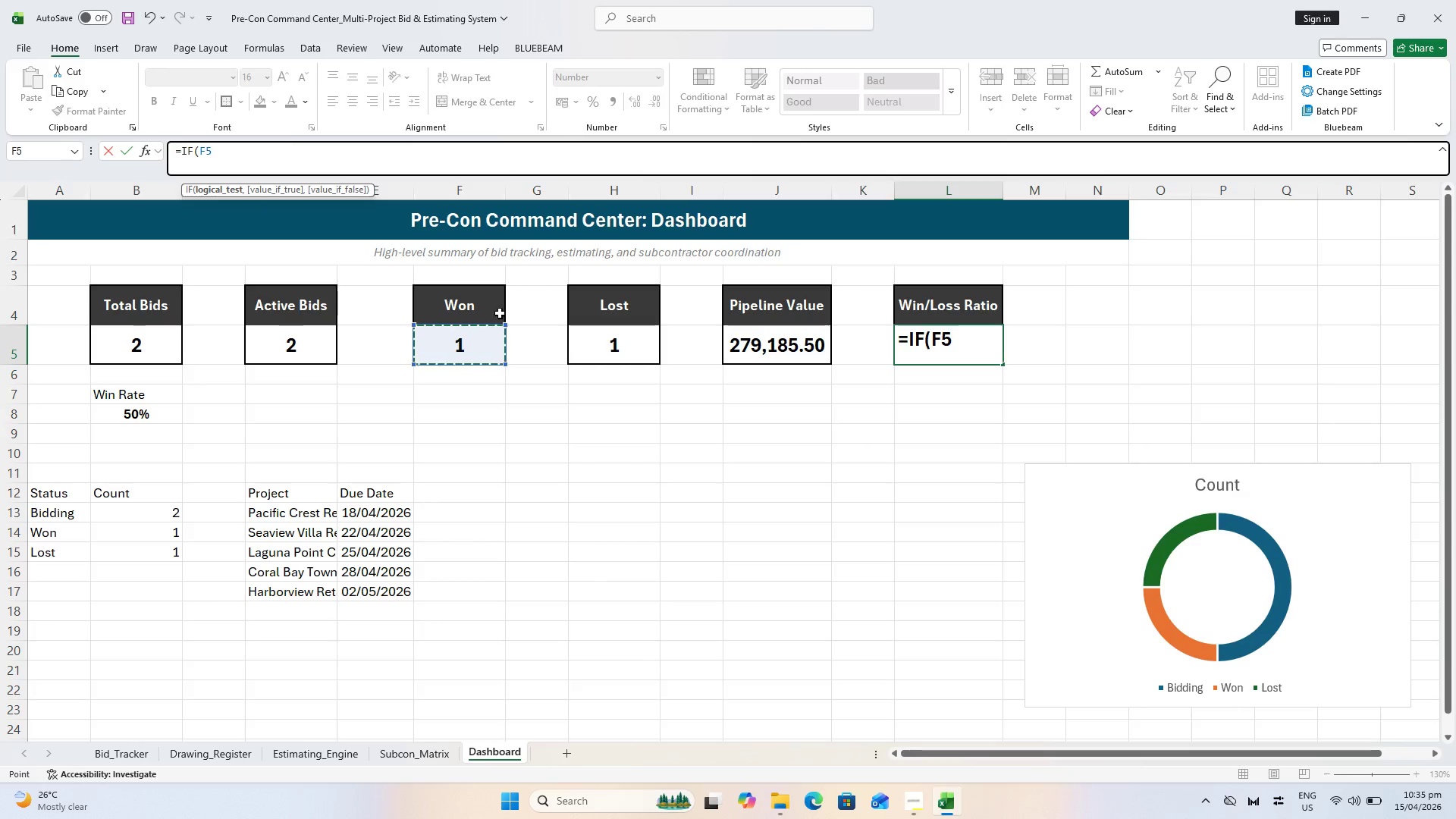 
key(Shift+Equal)
 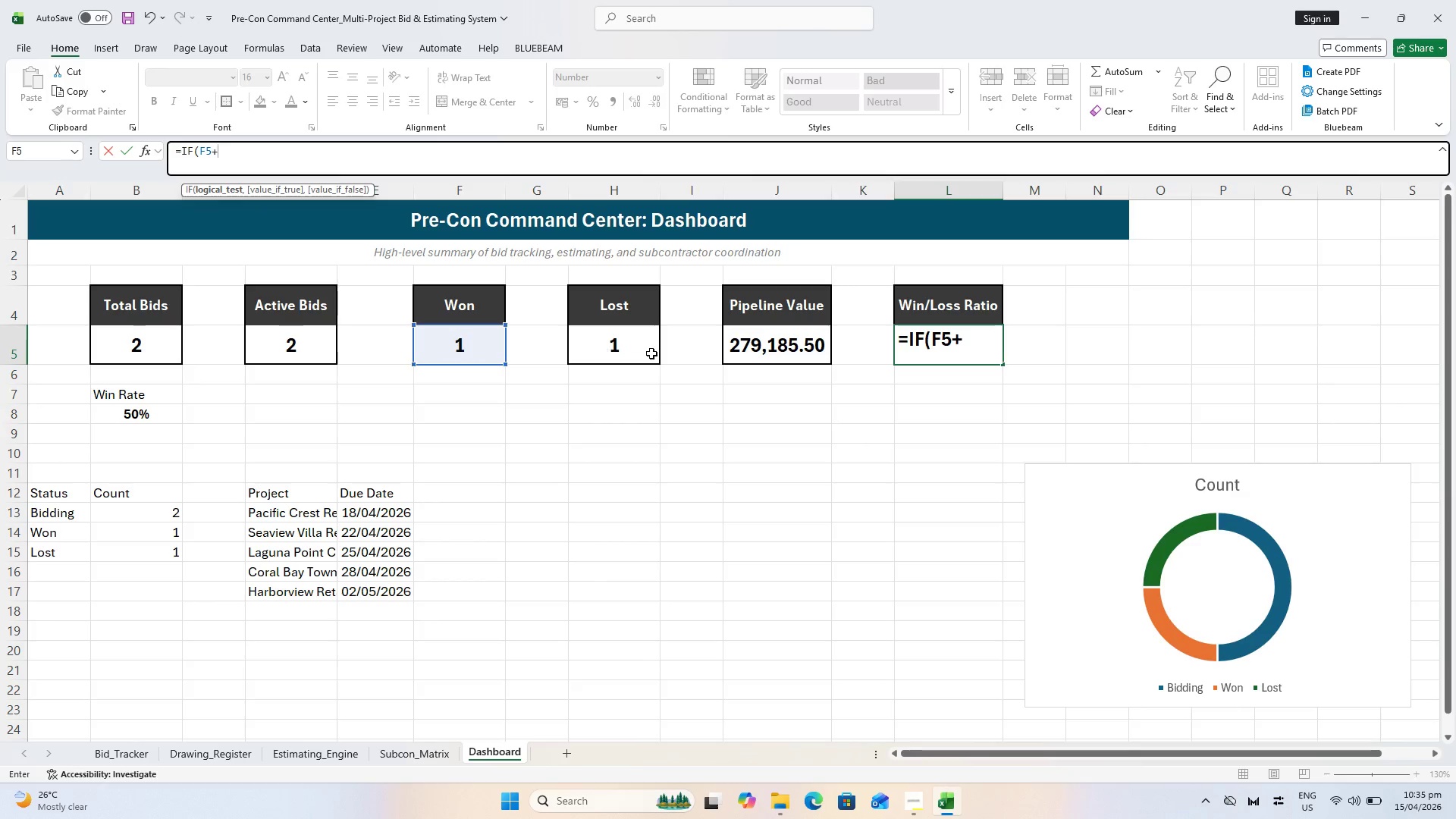 
left_click([645, 350])
 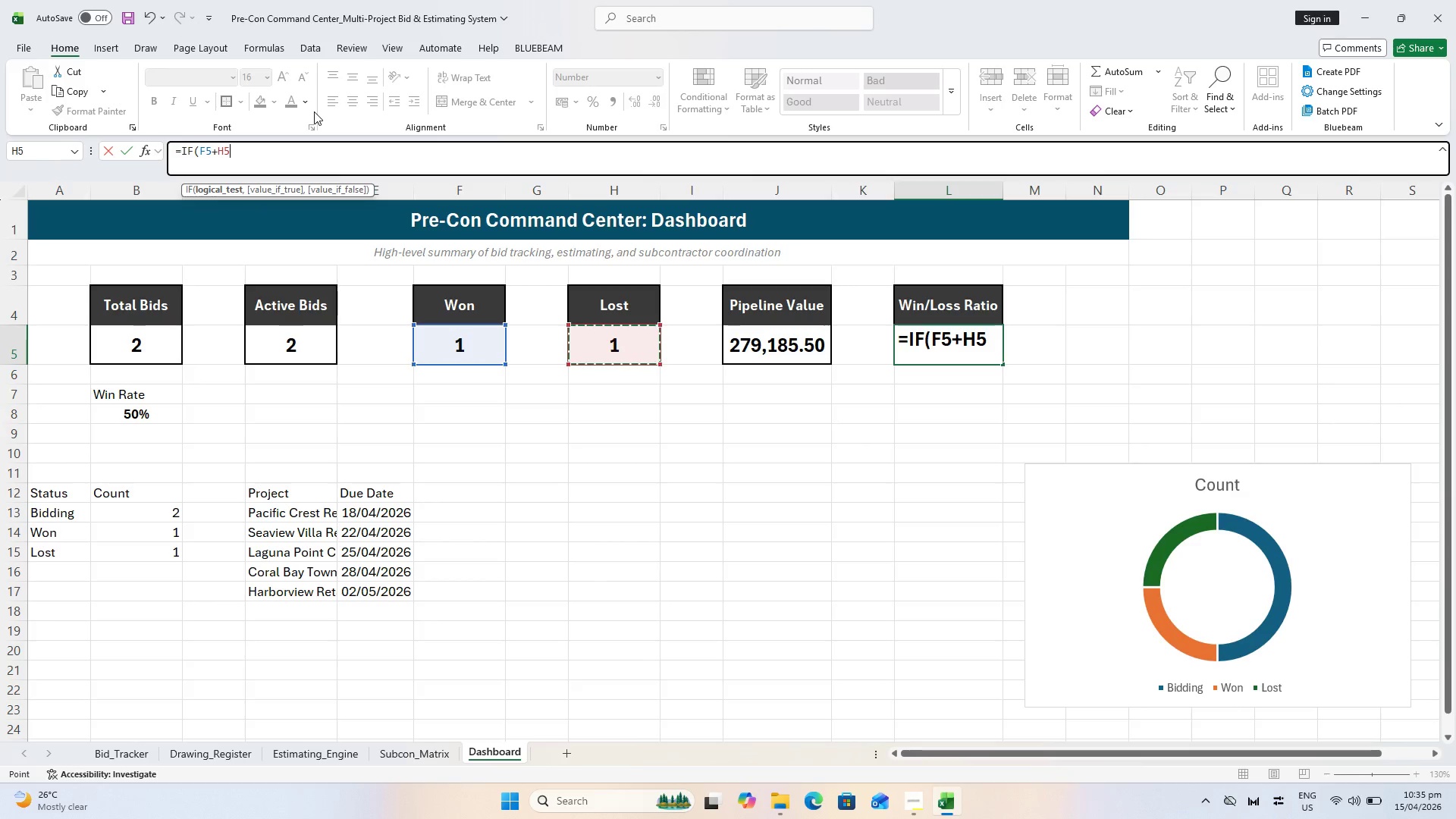 
key(Shift+0)
 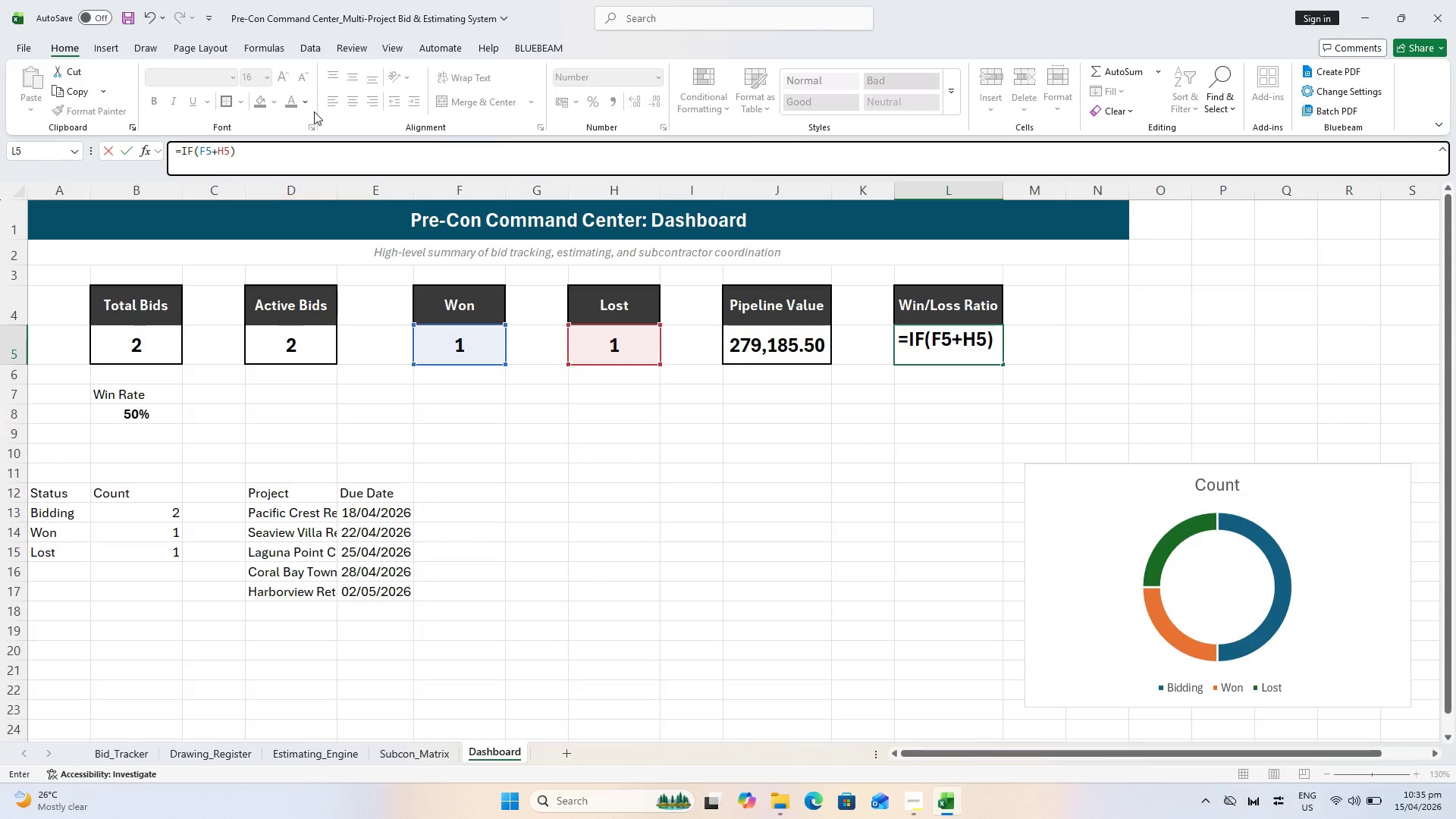 
key(Equal)
 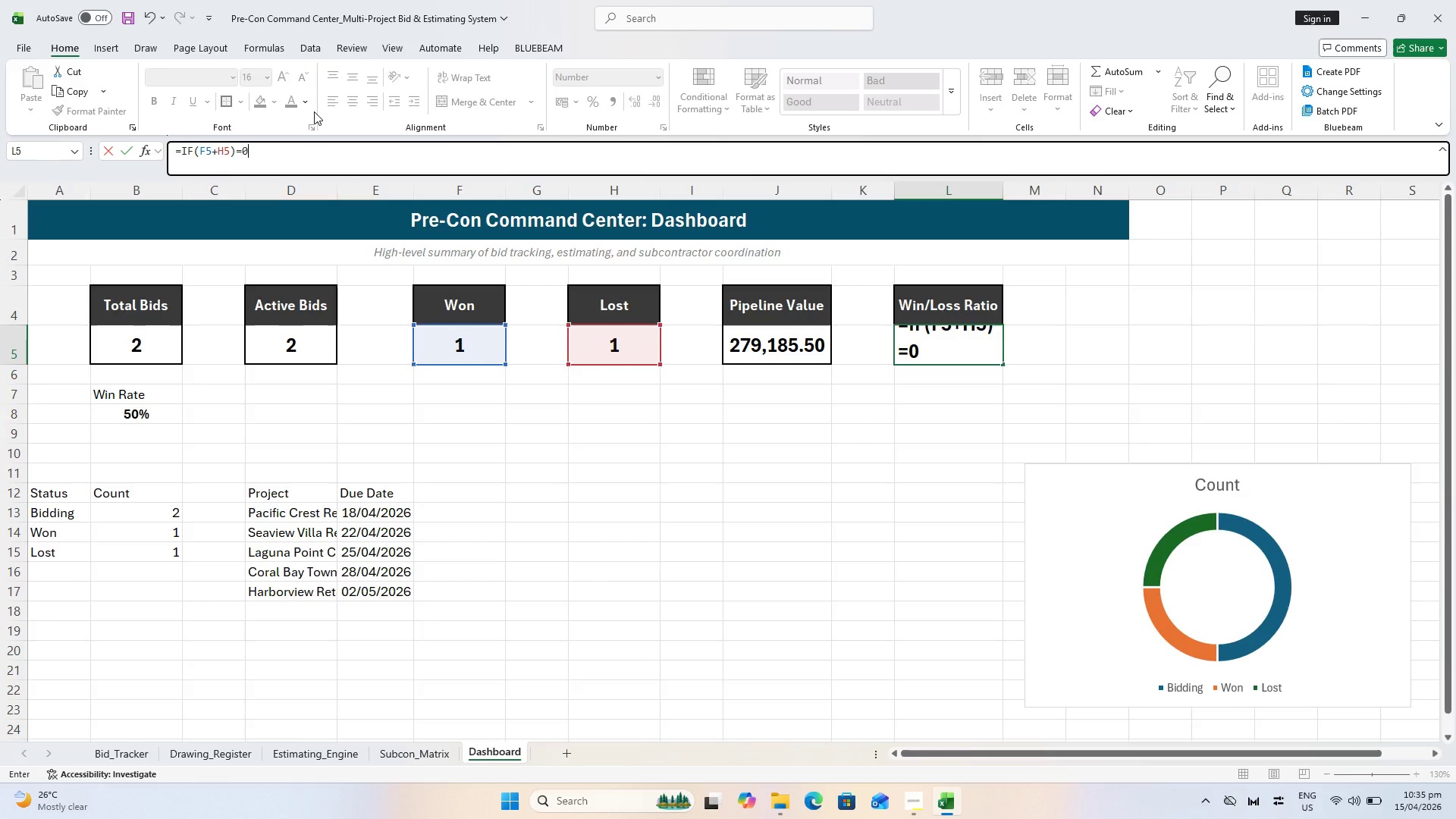 
key(0)
 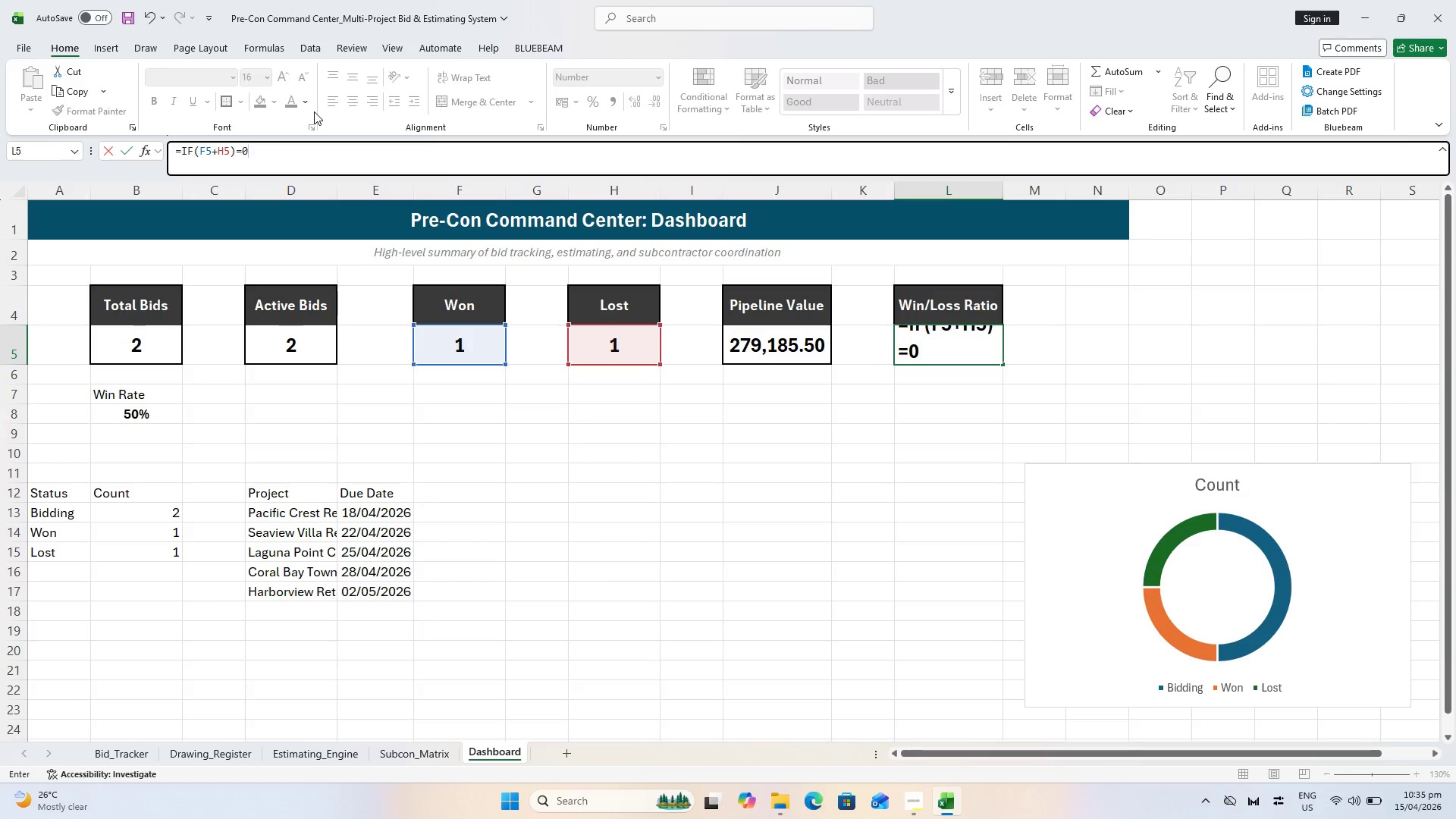 
key(Space)
 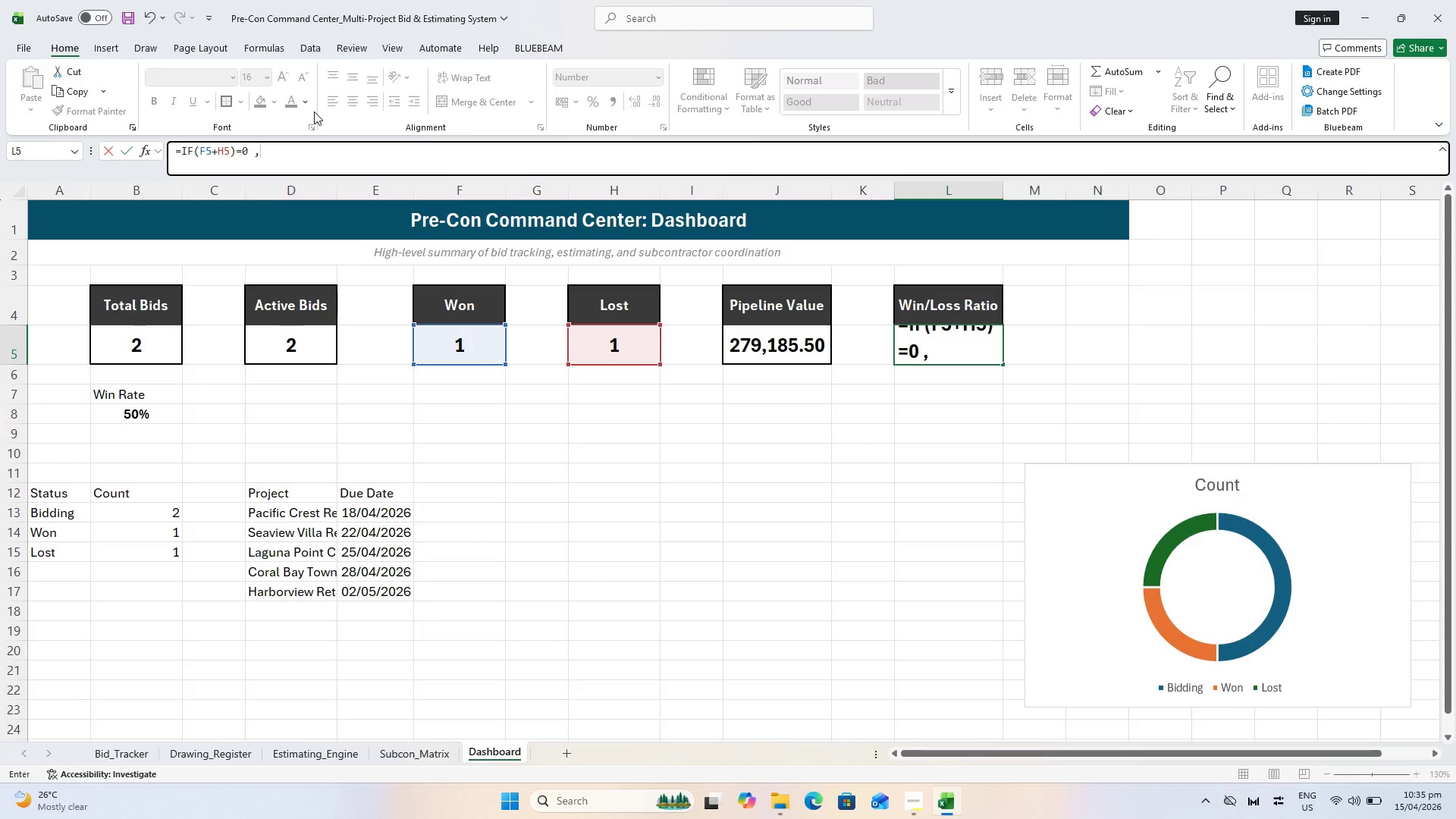 
key(Comma)
 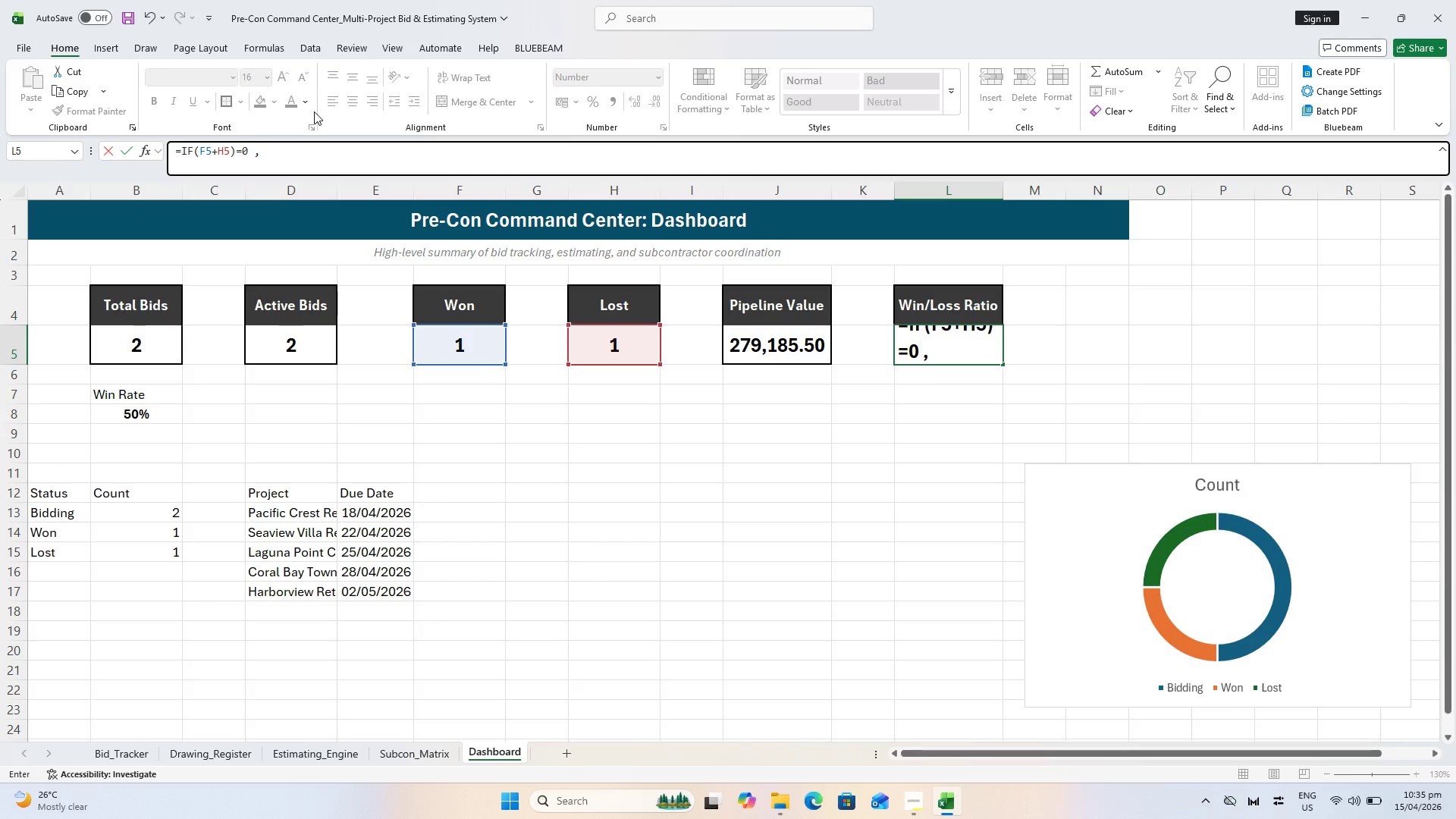 
key(Backspace)
 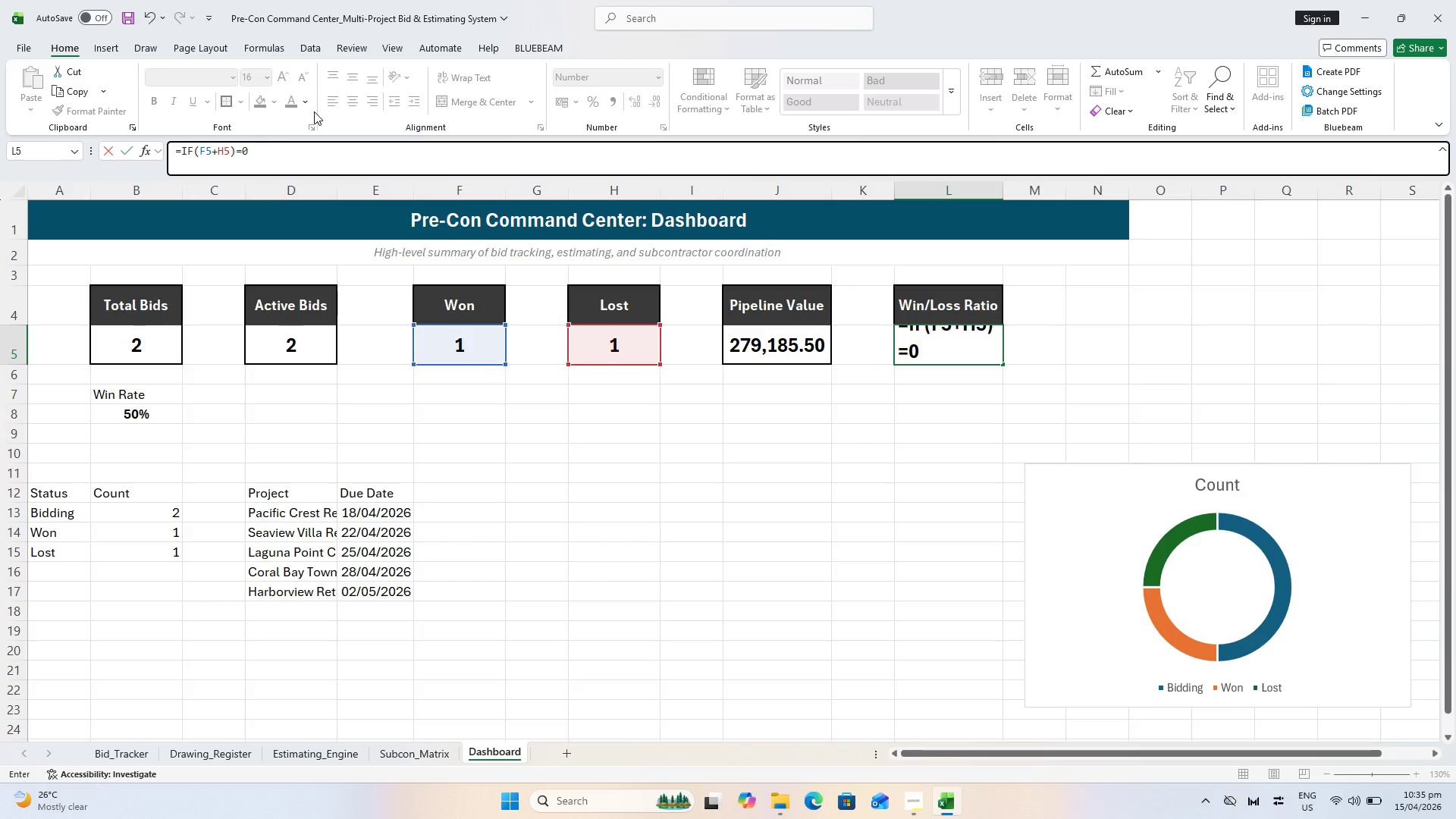 
key(Backspace)
 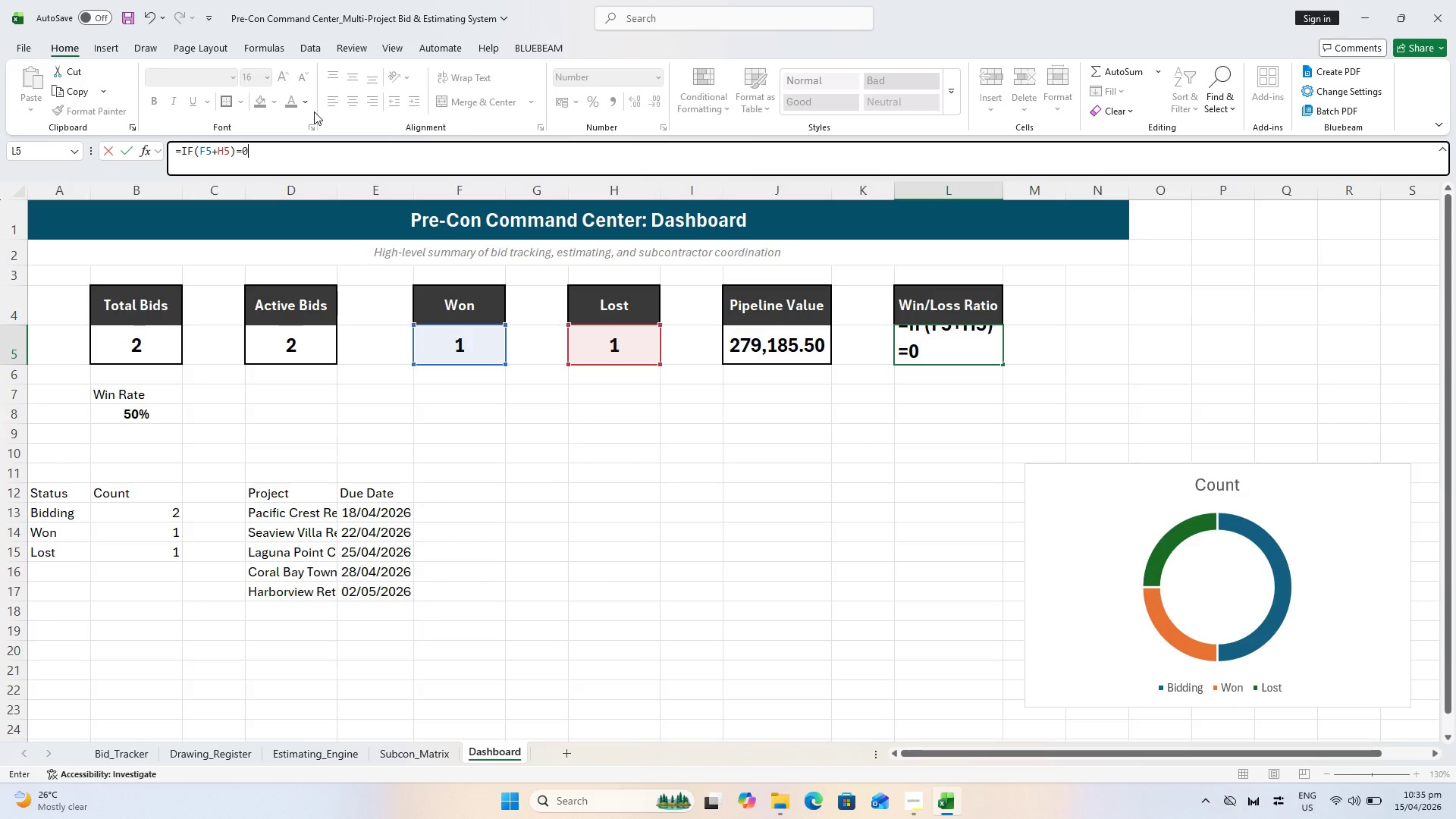 
key(Comma)
 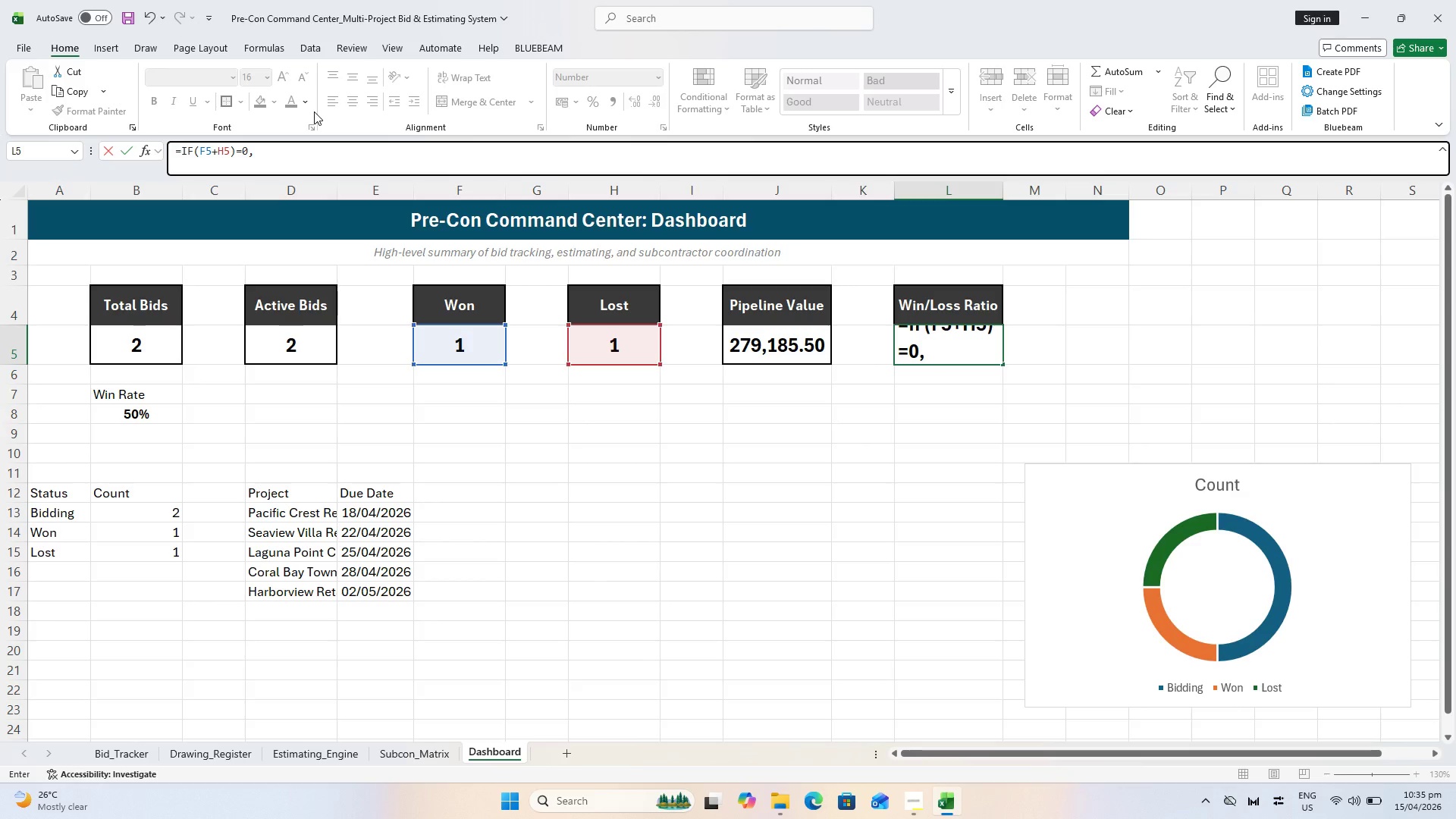 
key(Space)
 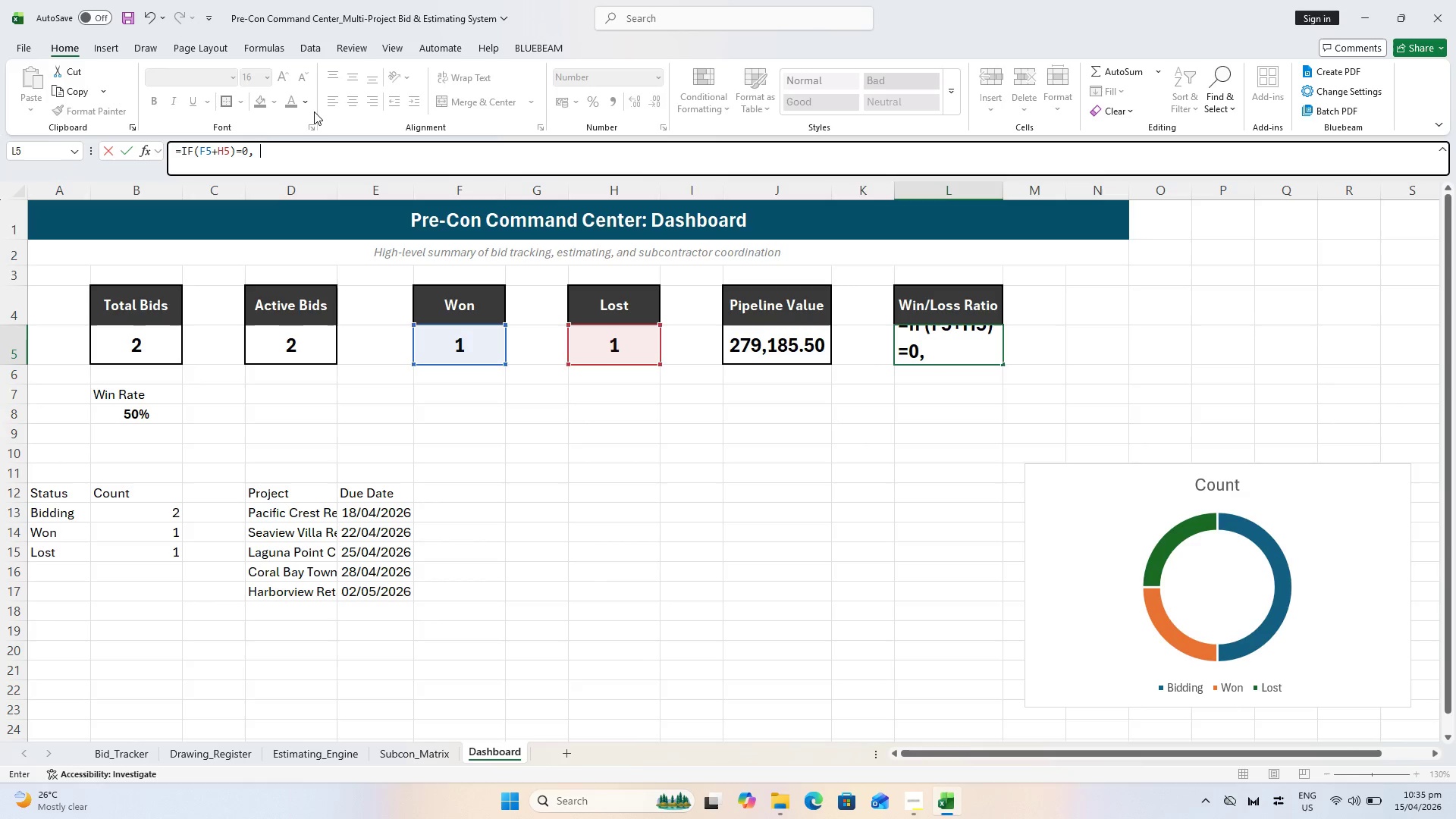 
key(0)
 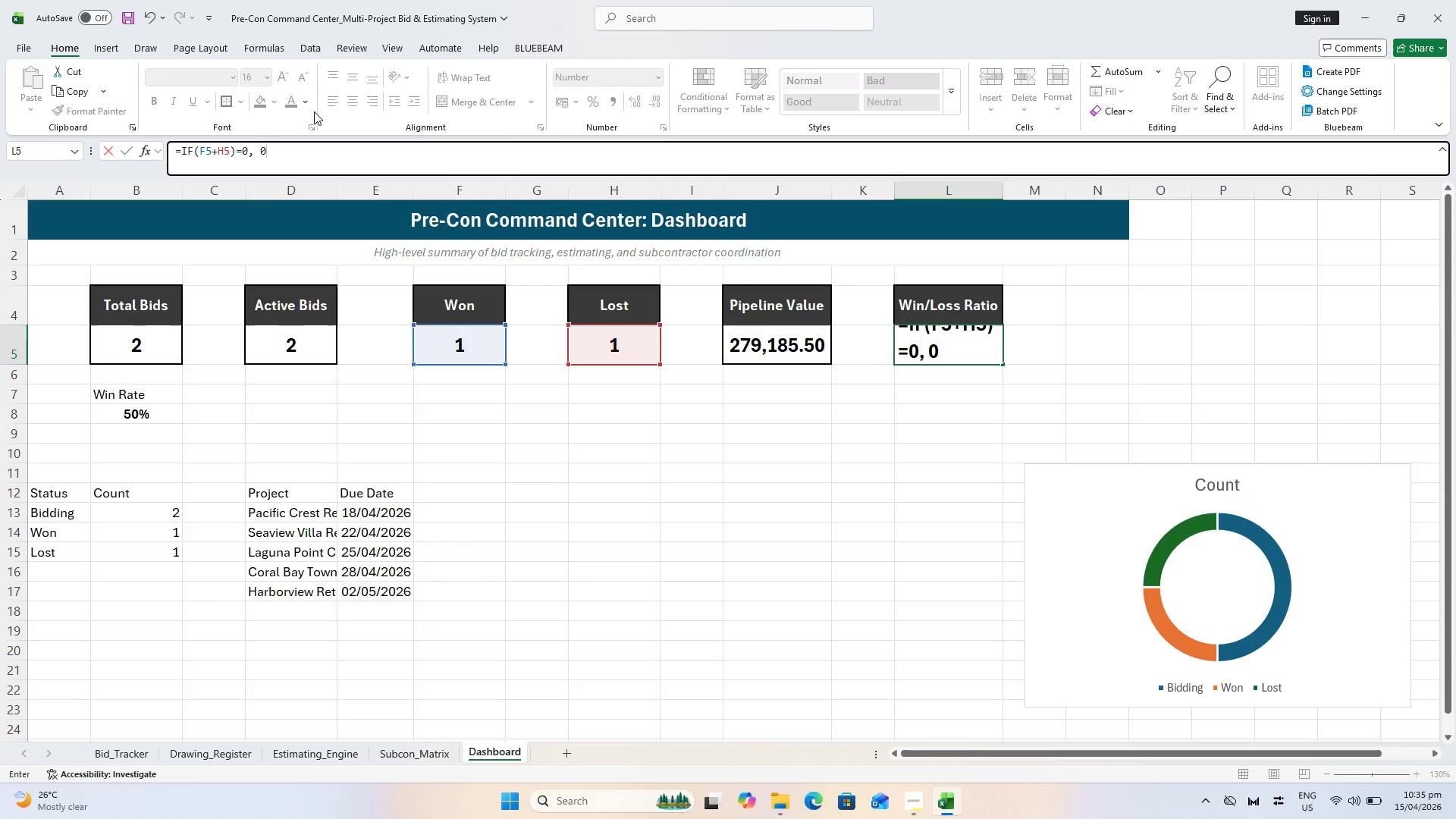 
key(Comma)
 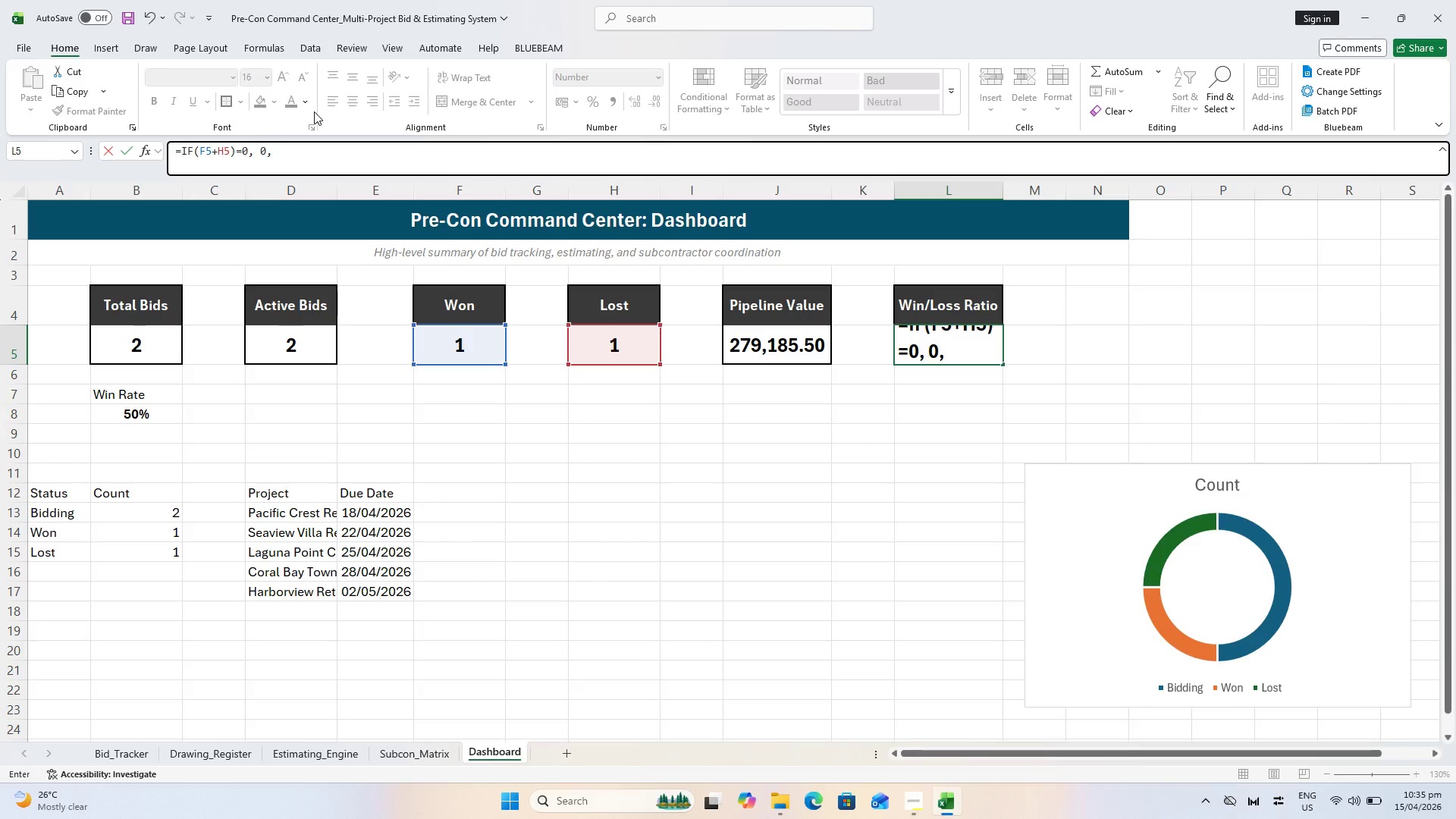 
key(Space)
 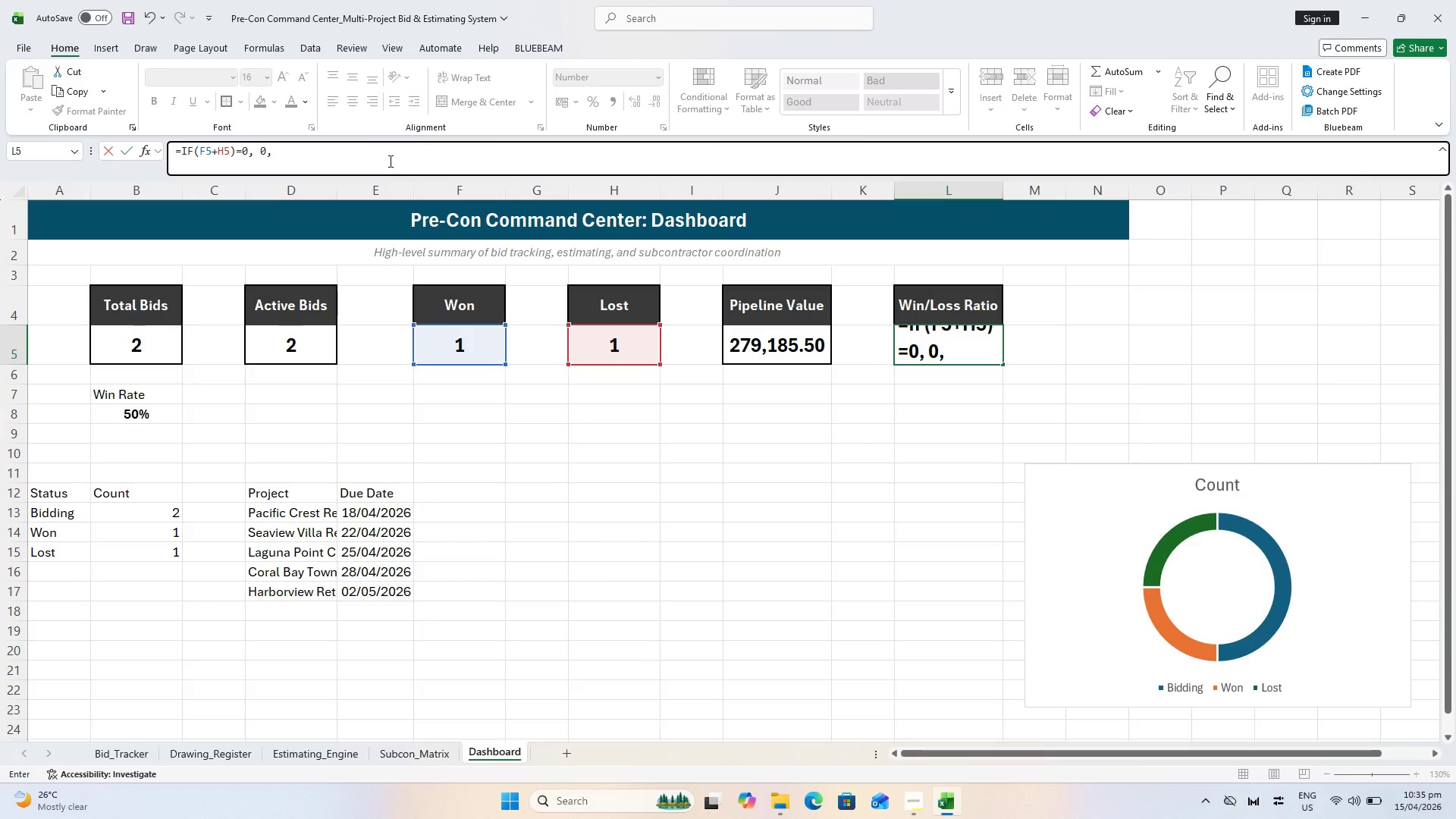 
left_click([448, 337])
 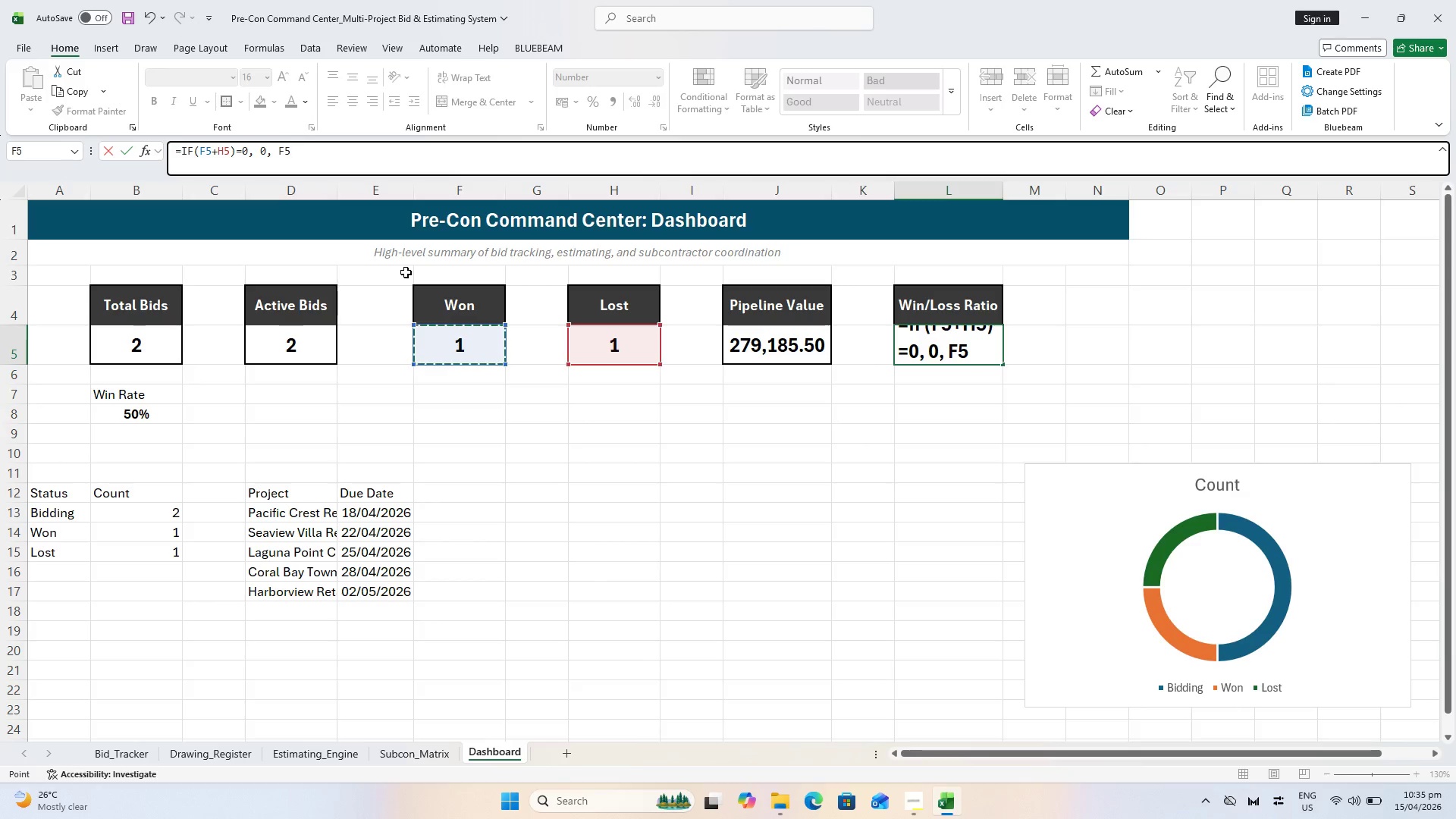 
key(Slash)
 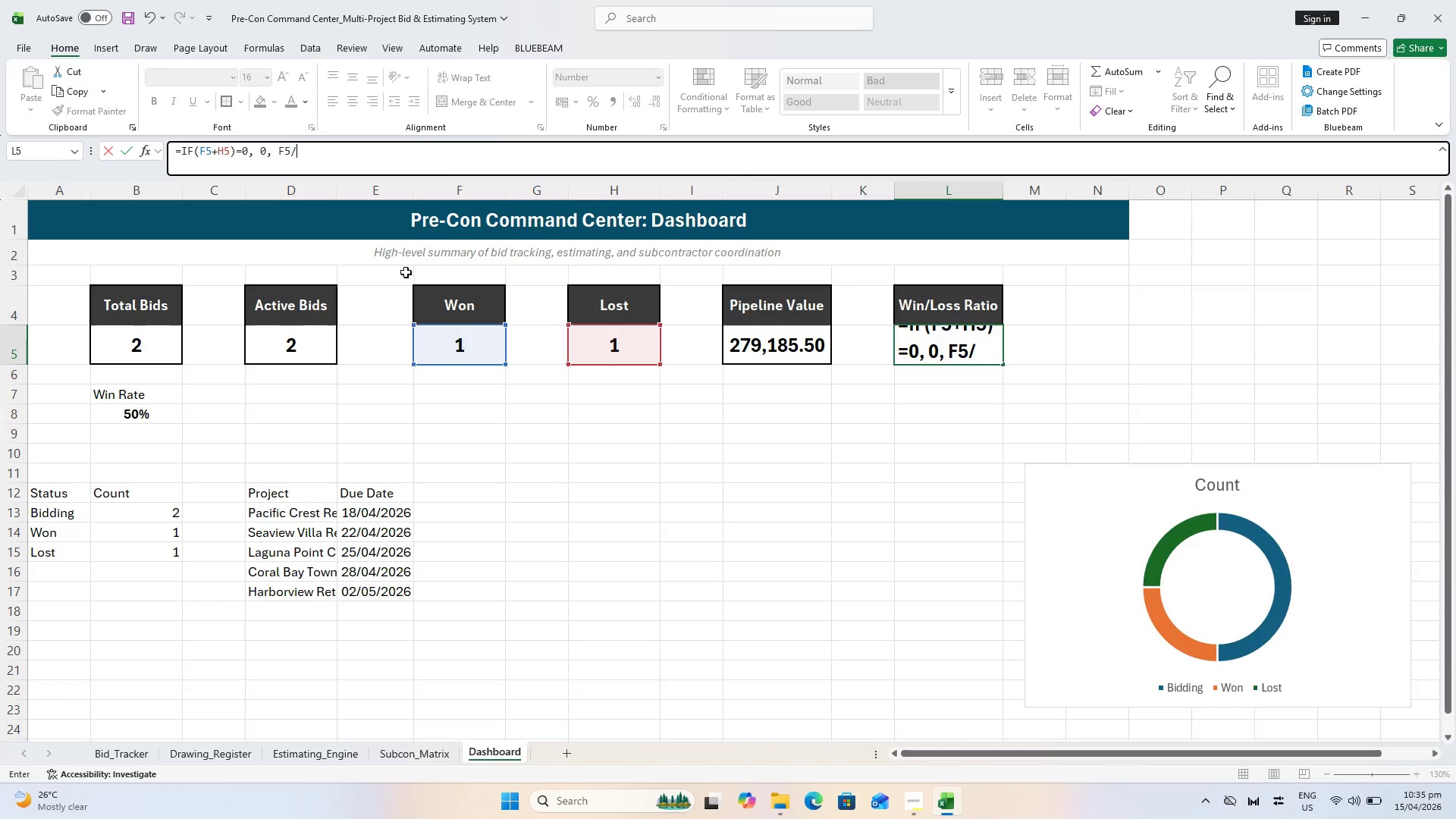 
key(Shift+9)
 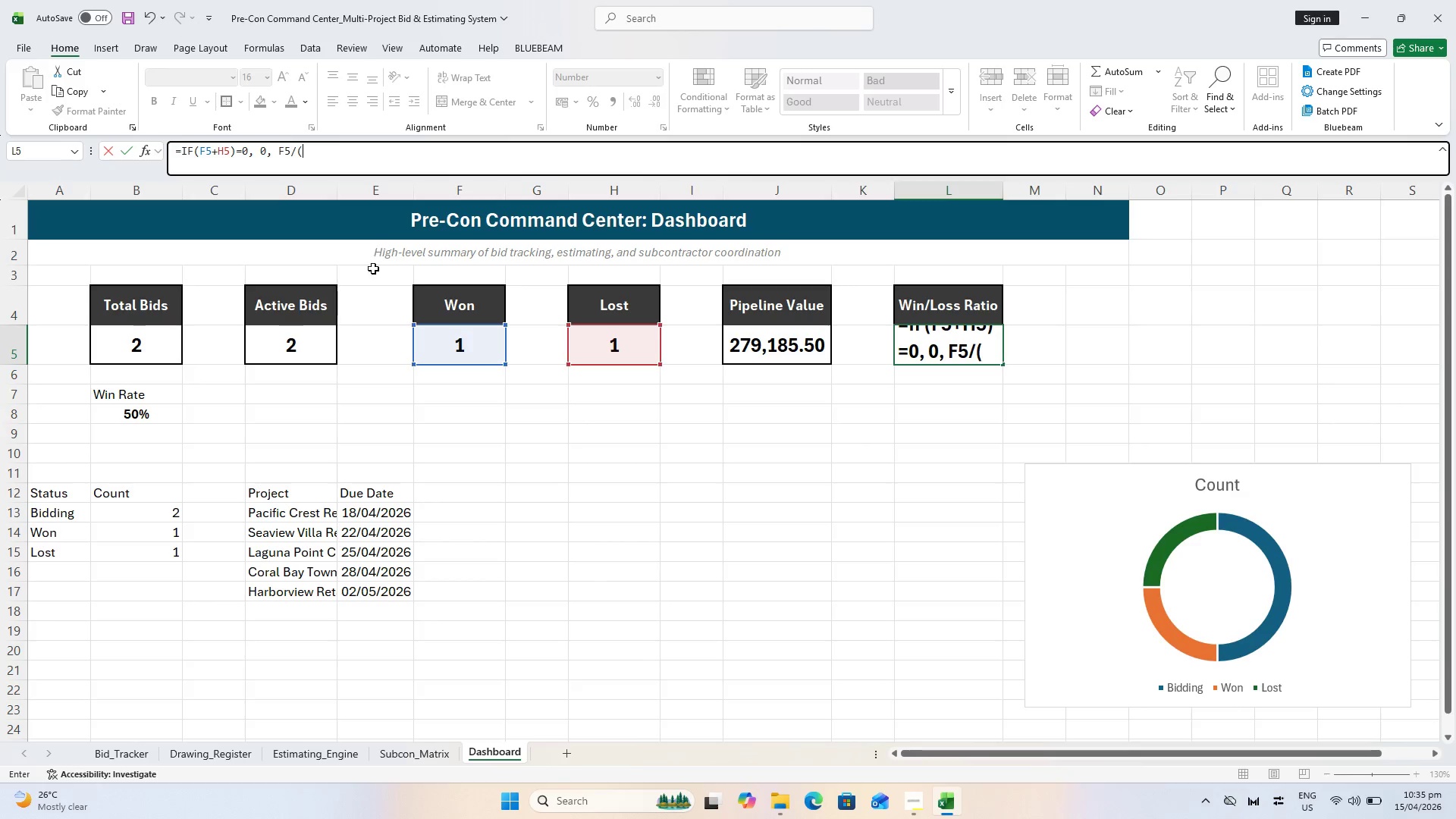 
left_click([453, 355])
 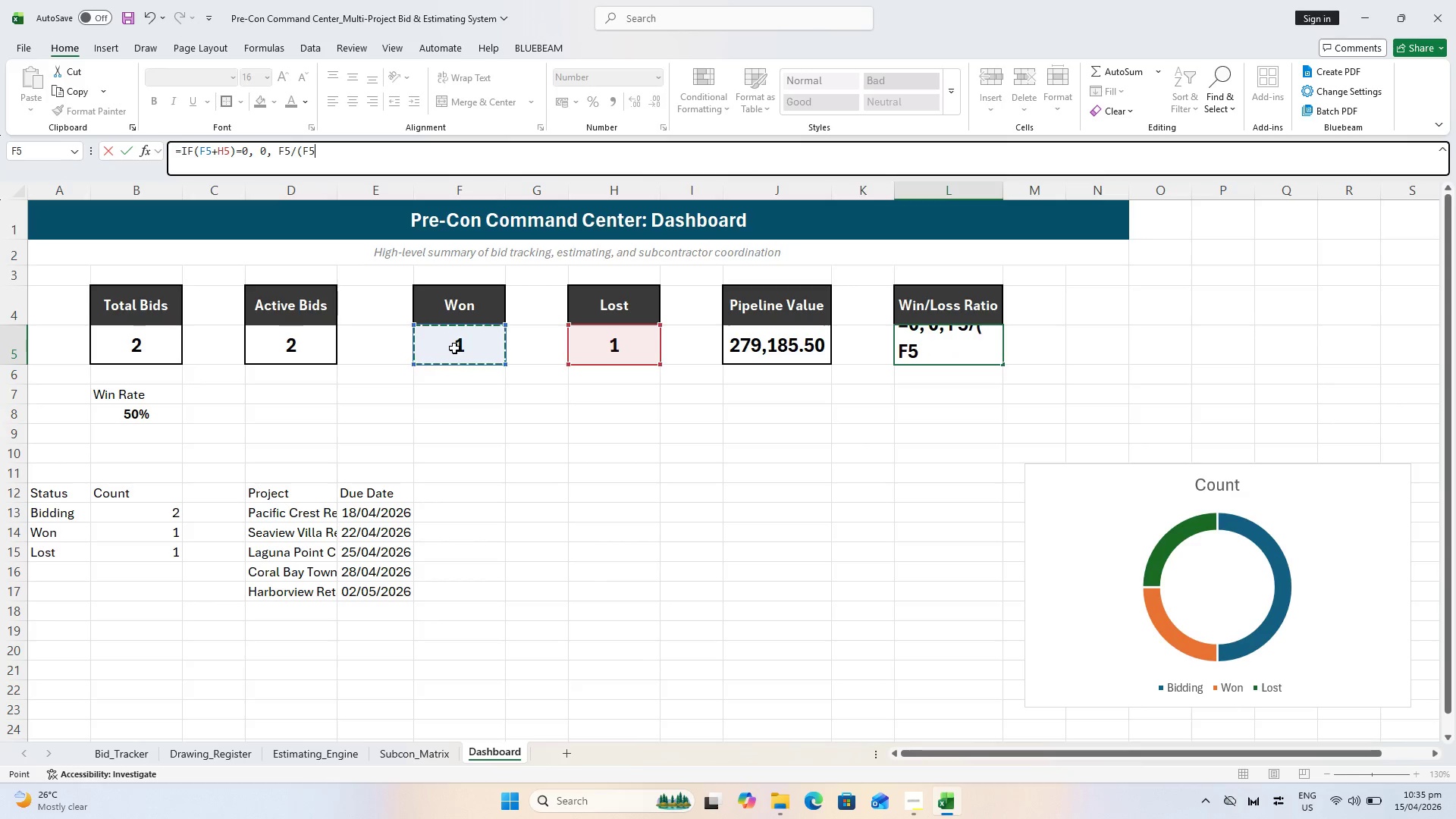 
key(Shift+Equal)
 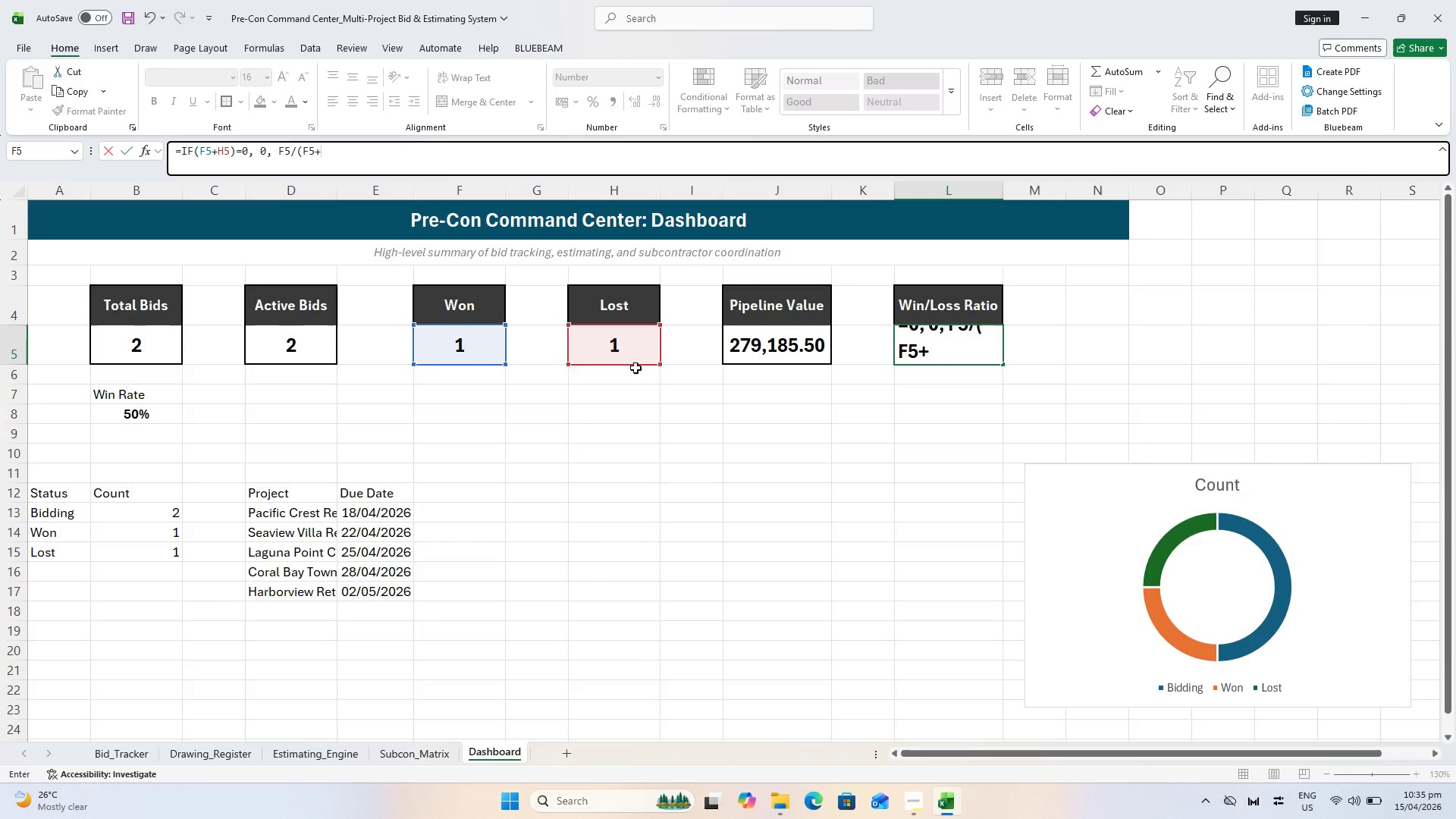 
left_click([610, 342])
 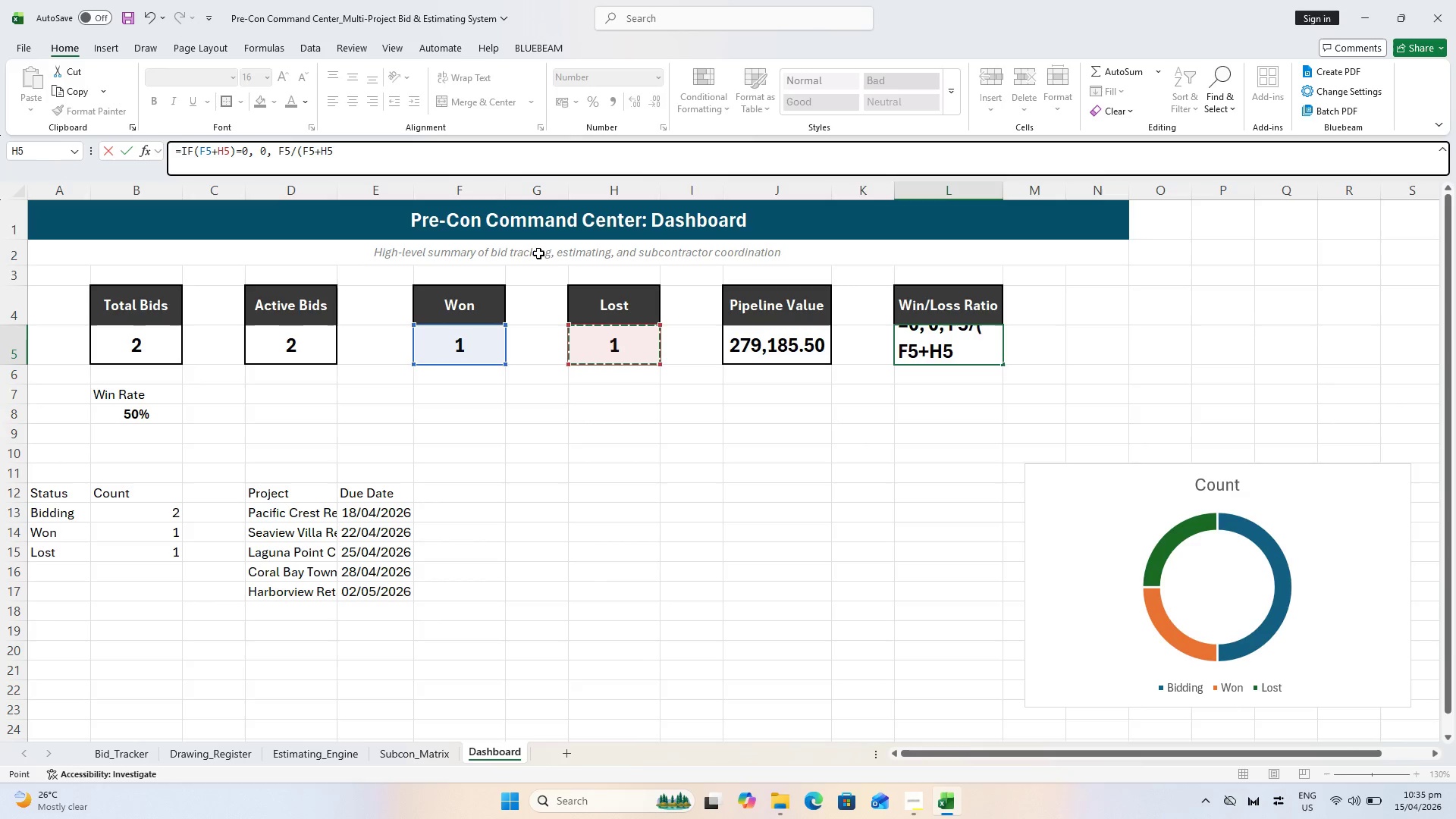 
key(Shift+0)
 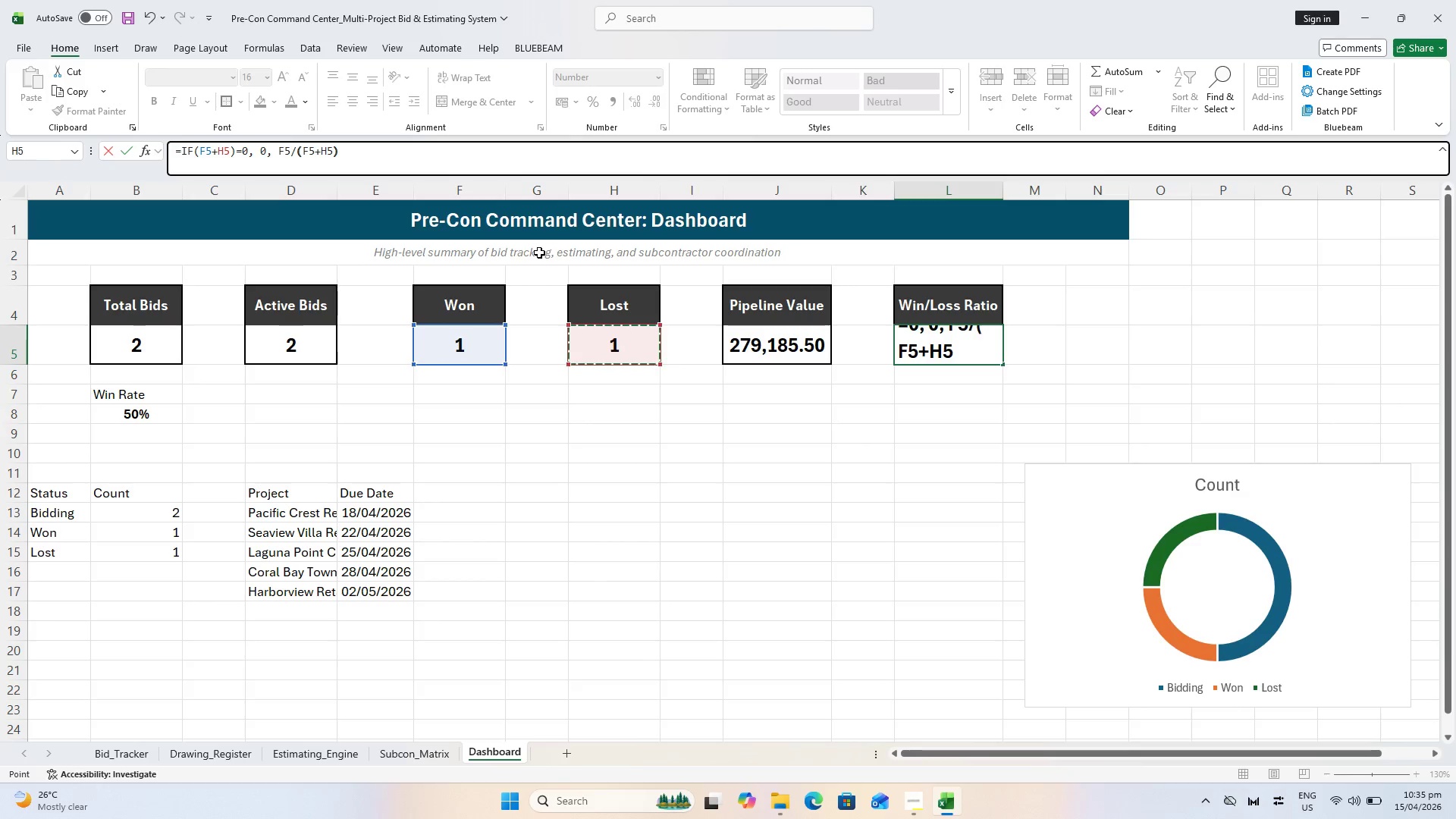 
key(Shift+ShiftLeft)
 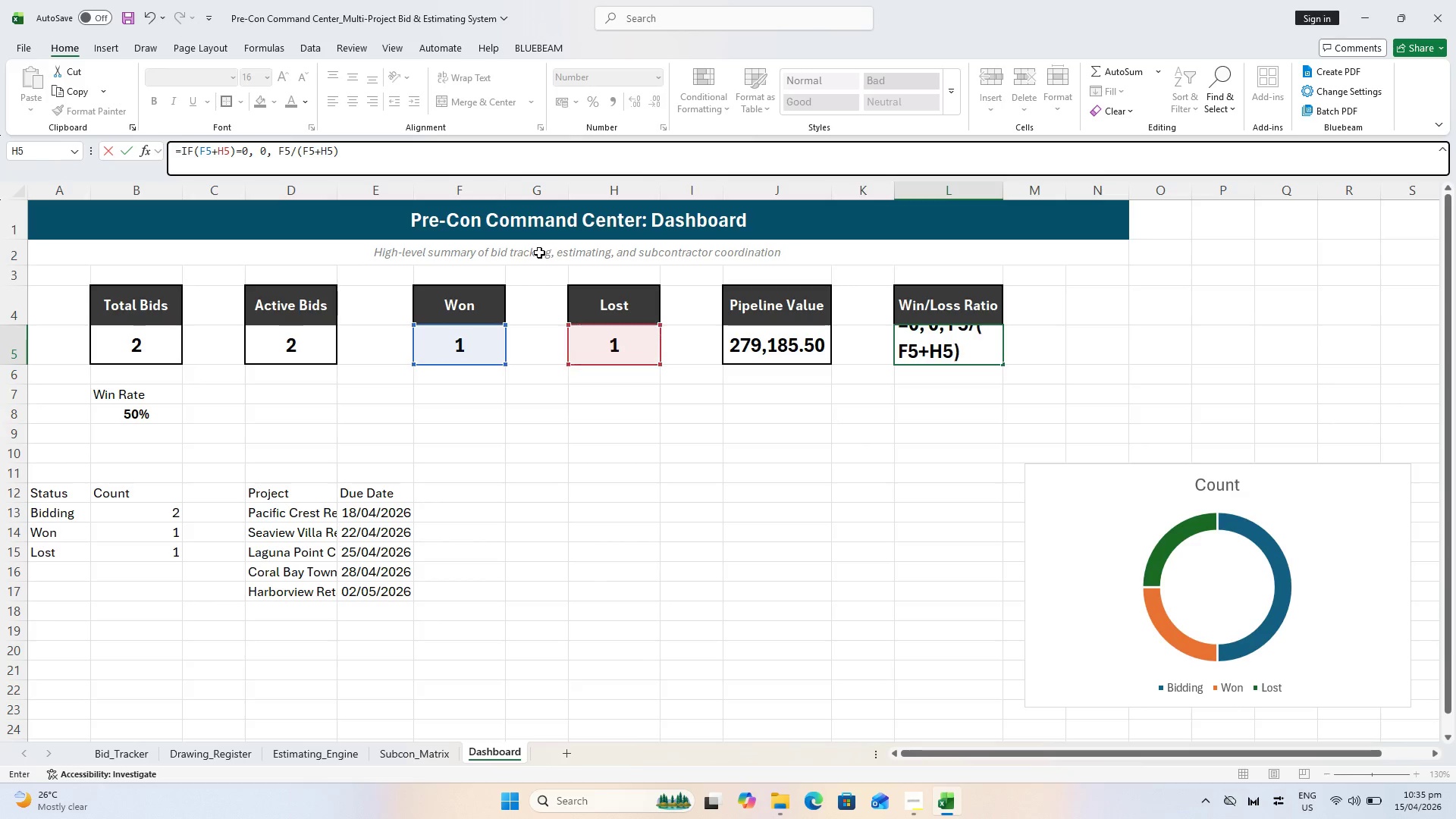 
key(Shift+0)
 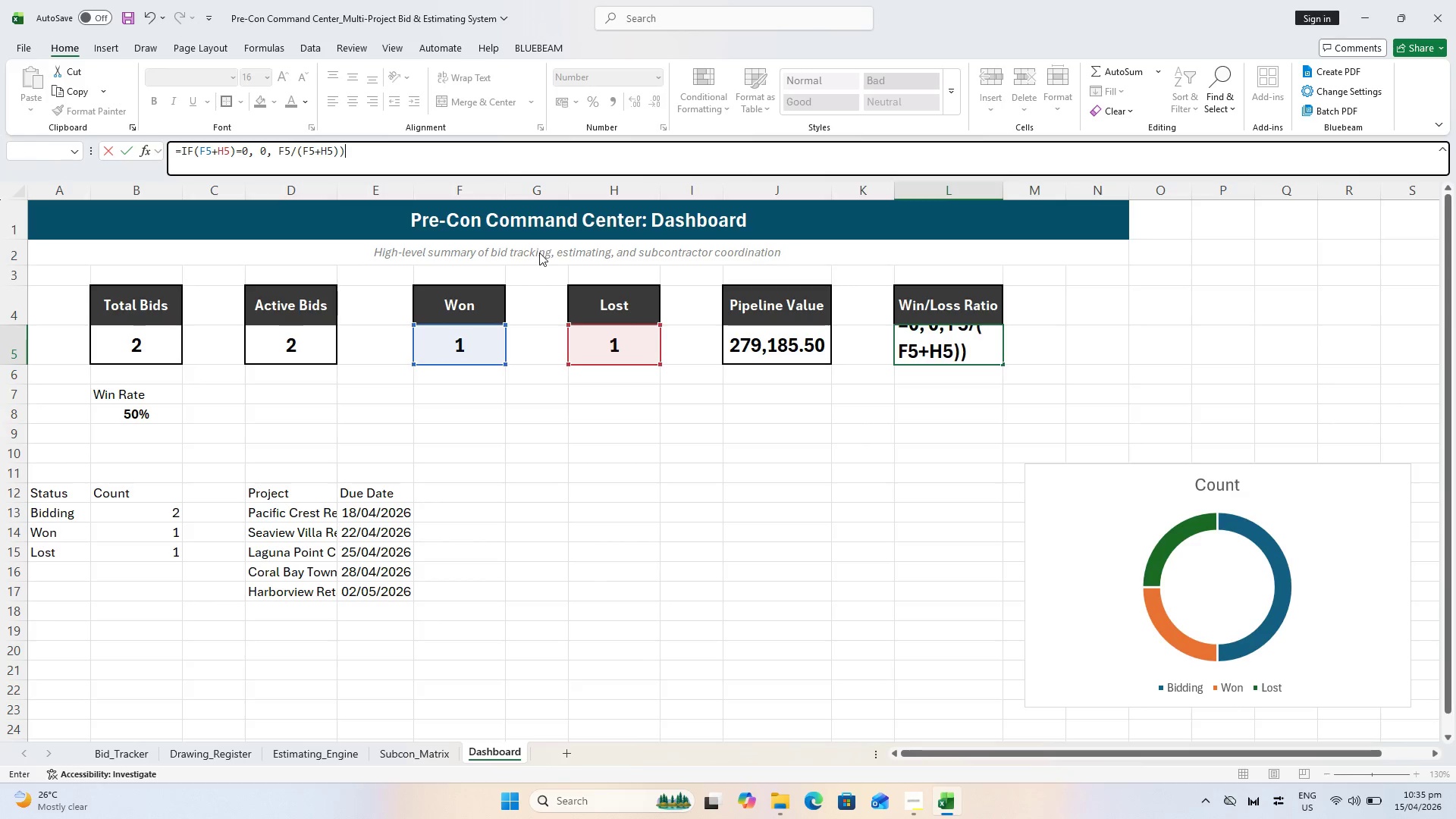 
key(Enter)
 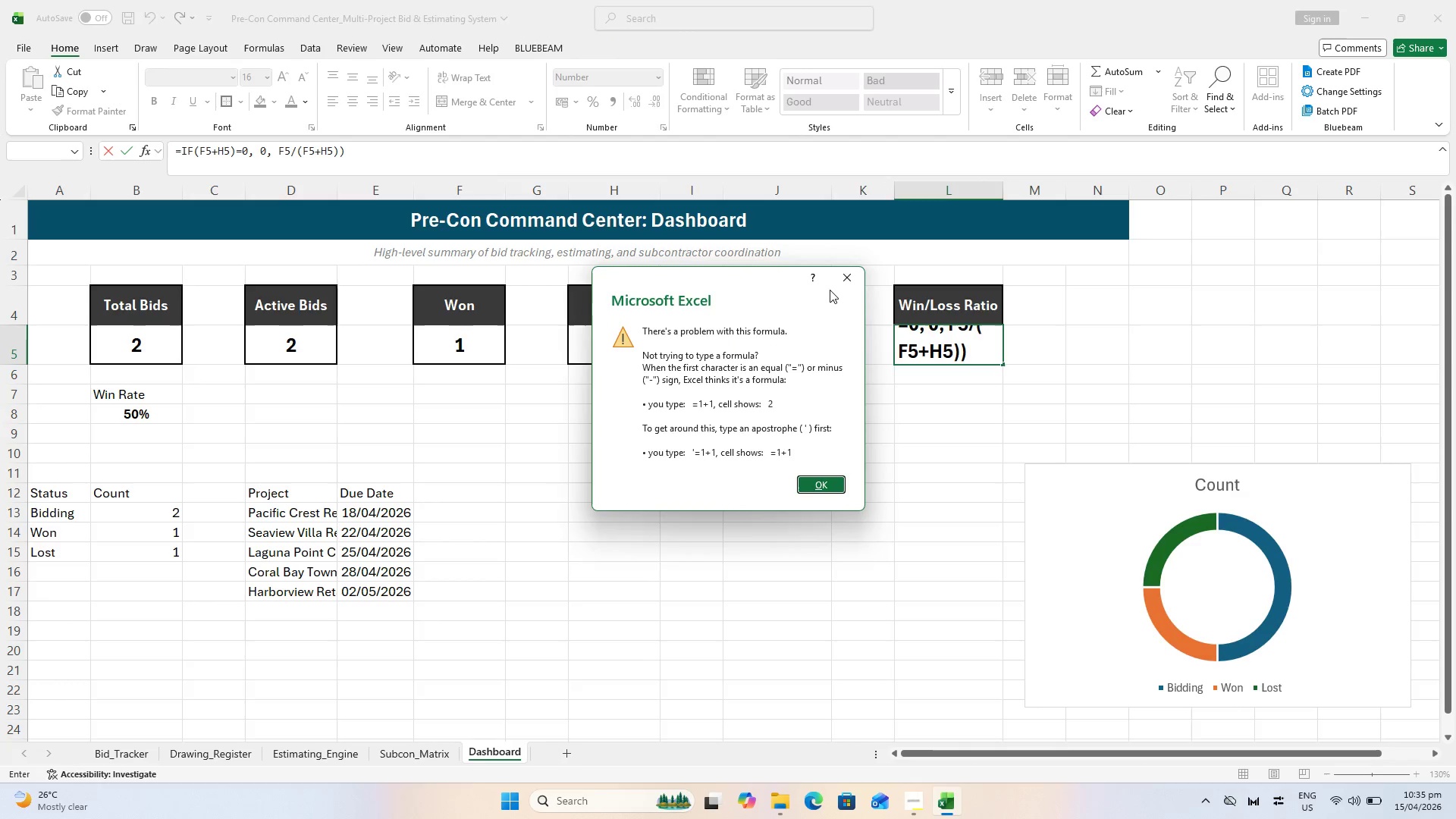 
left_click([845, 287])
 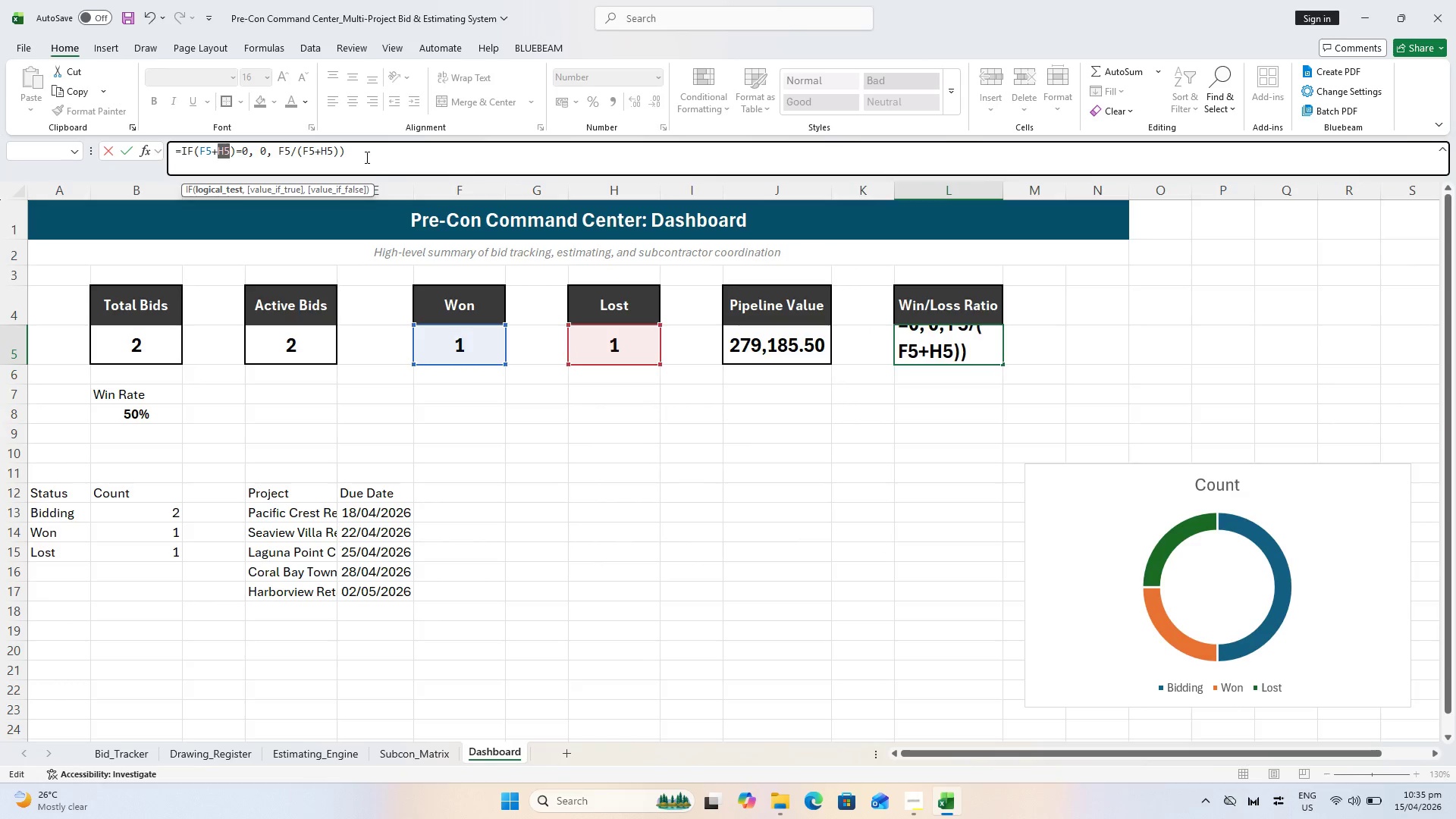 
left_click([338, 149])
 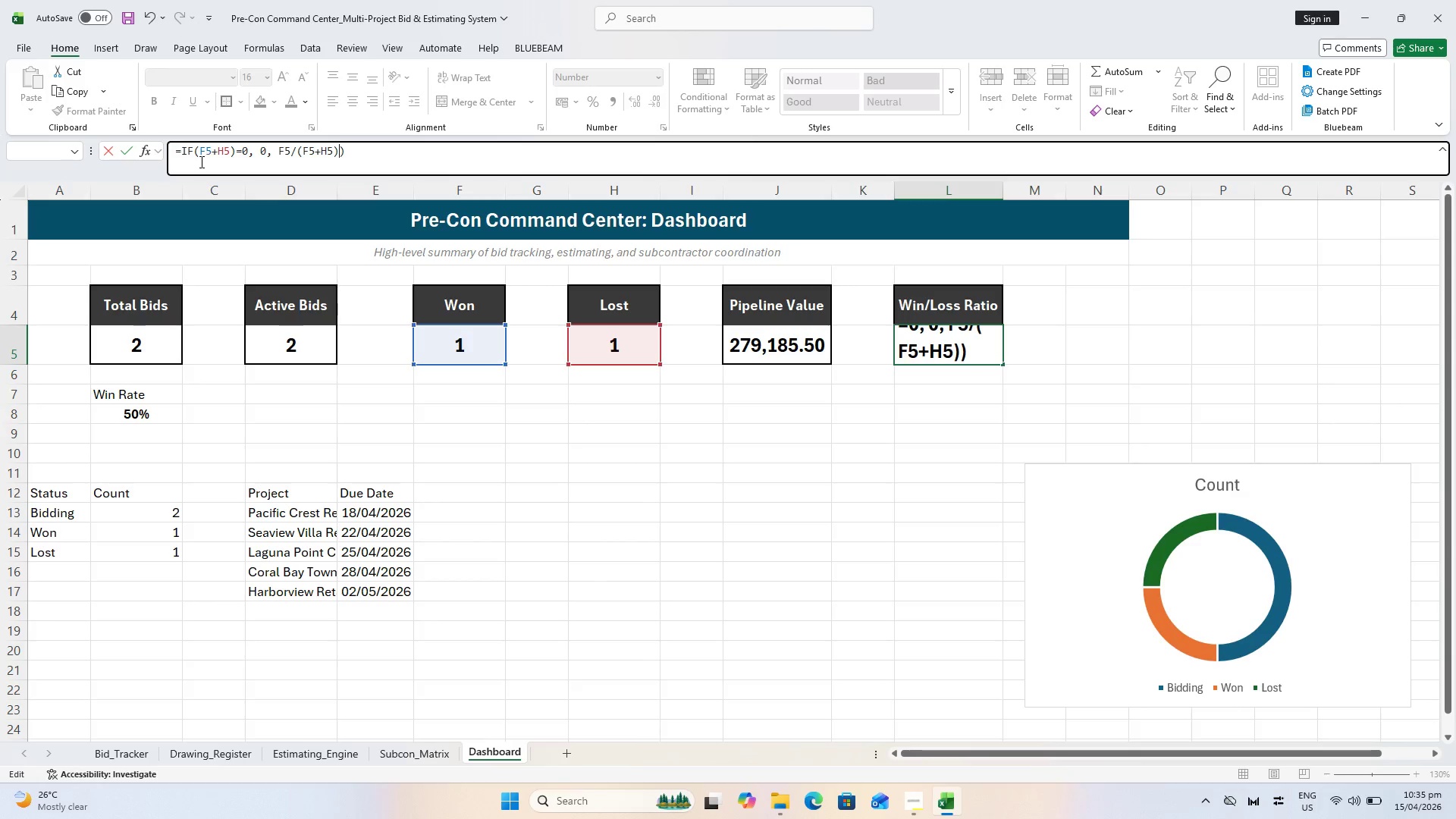 
wait(8.17)
 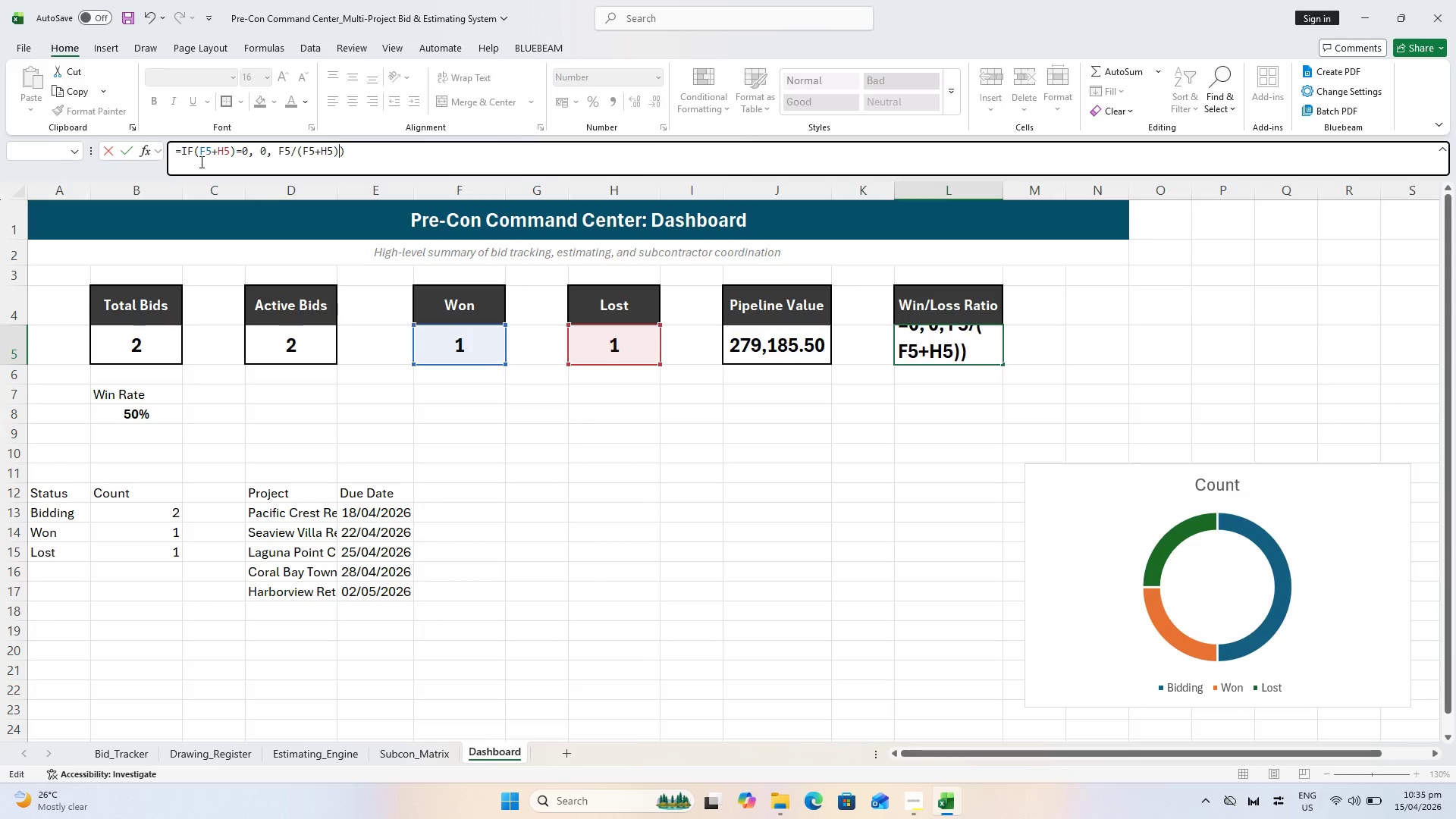 
key(Backspace)
 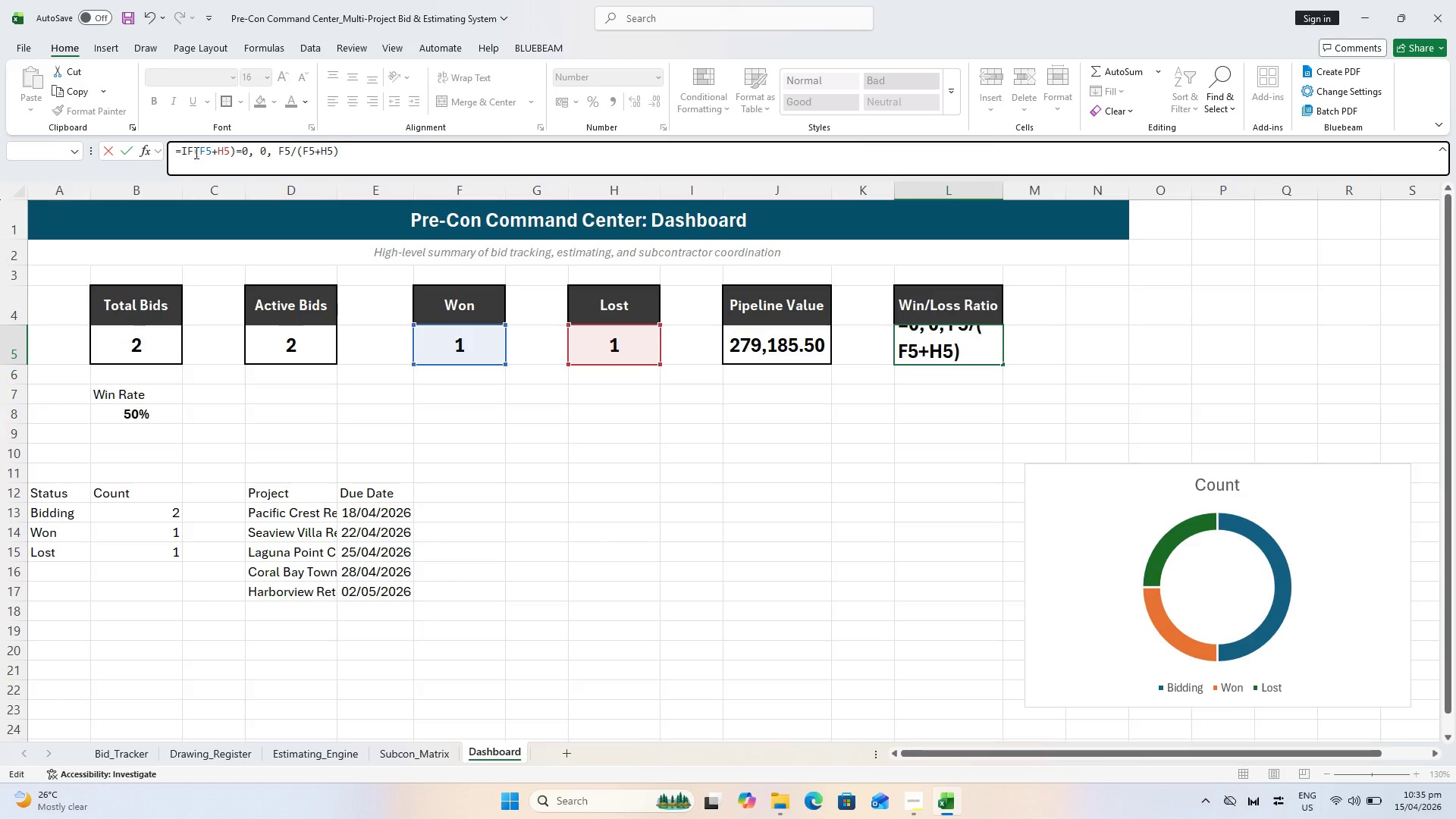 
key(Shift+ShiftLeft)
 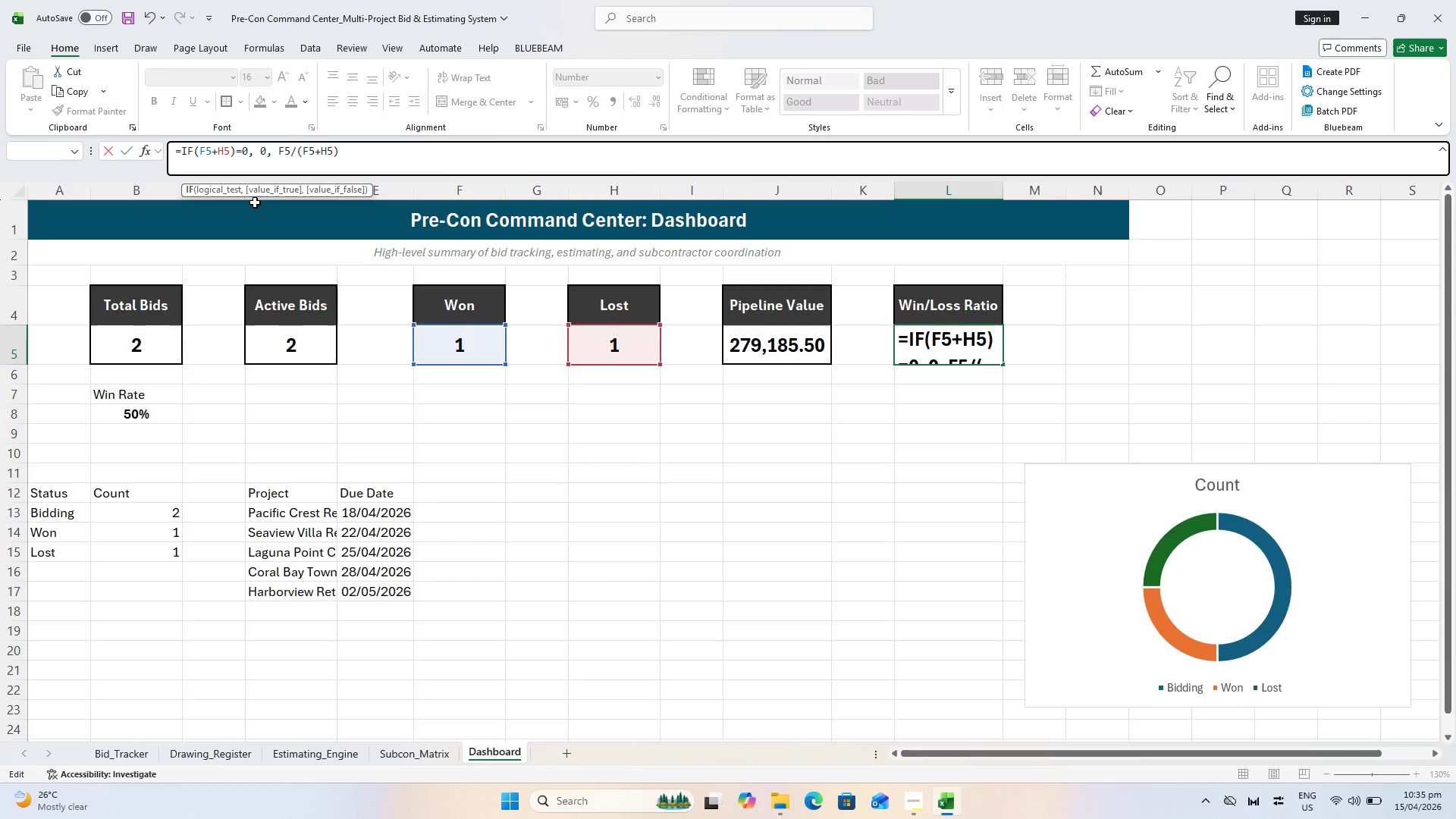 
key(Shift+9)
 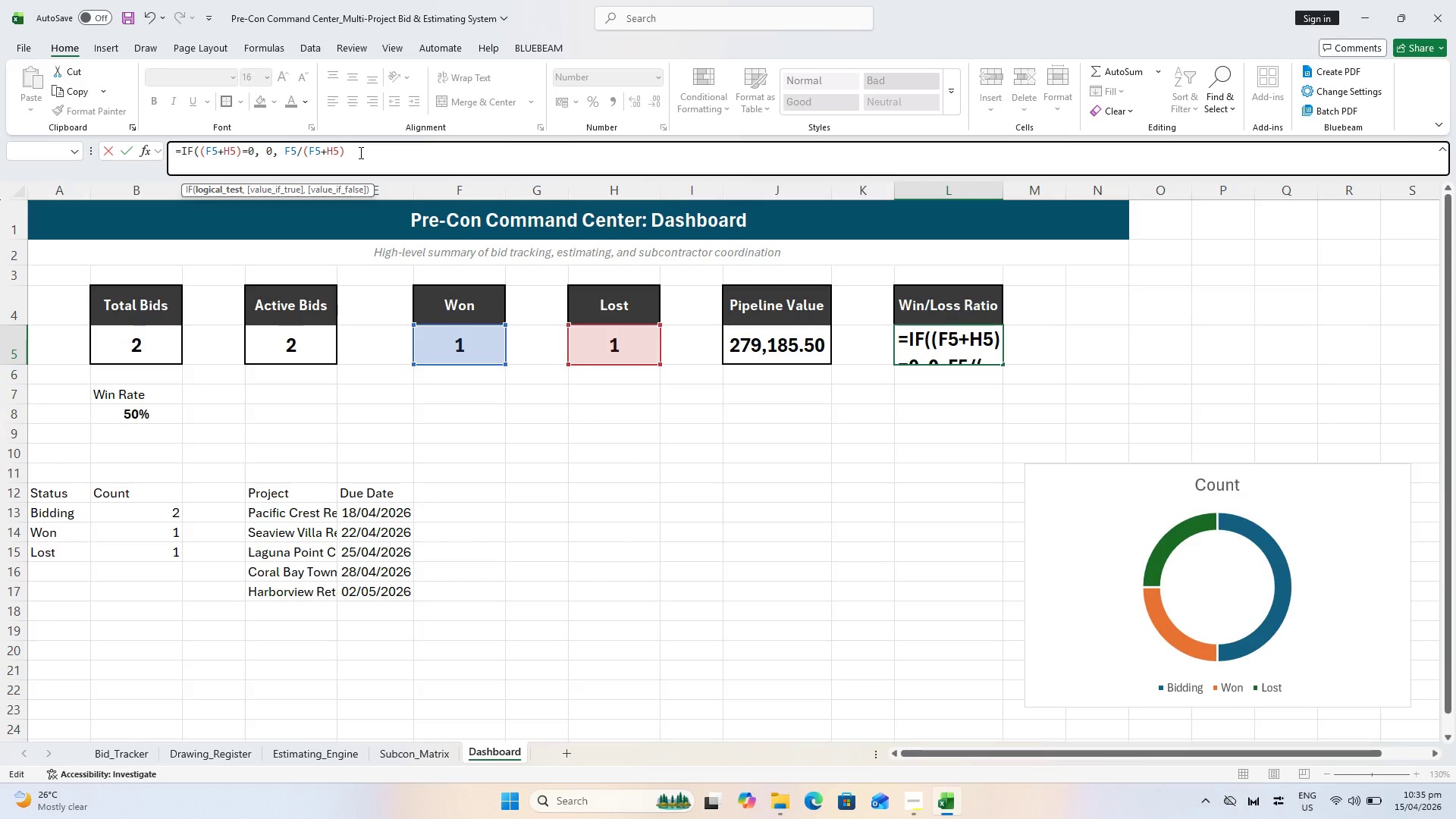 
key(Shift+0)
 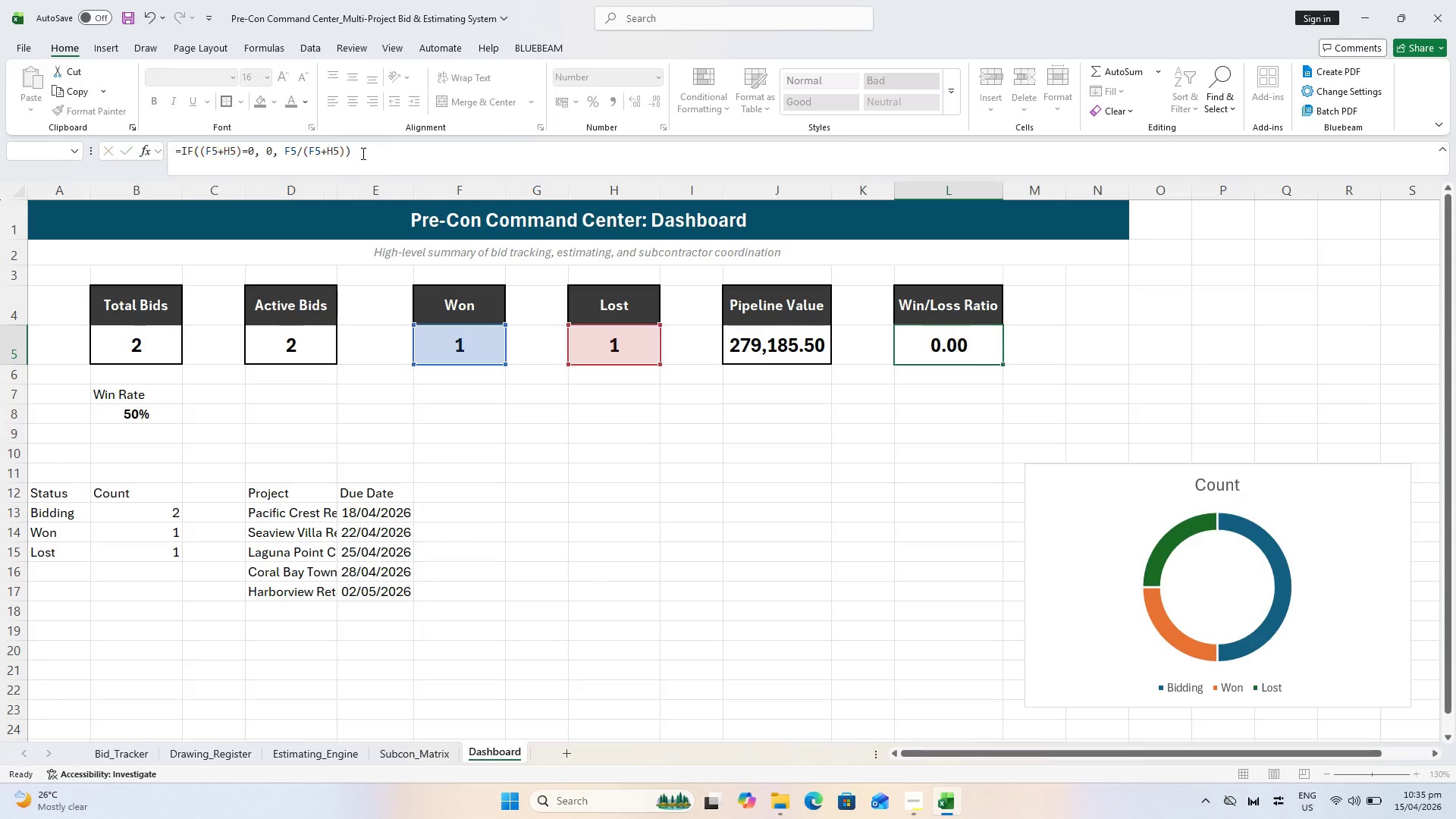 
key(Enter)
 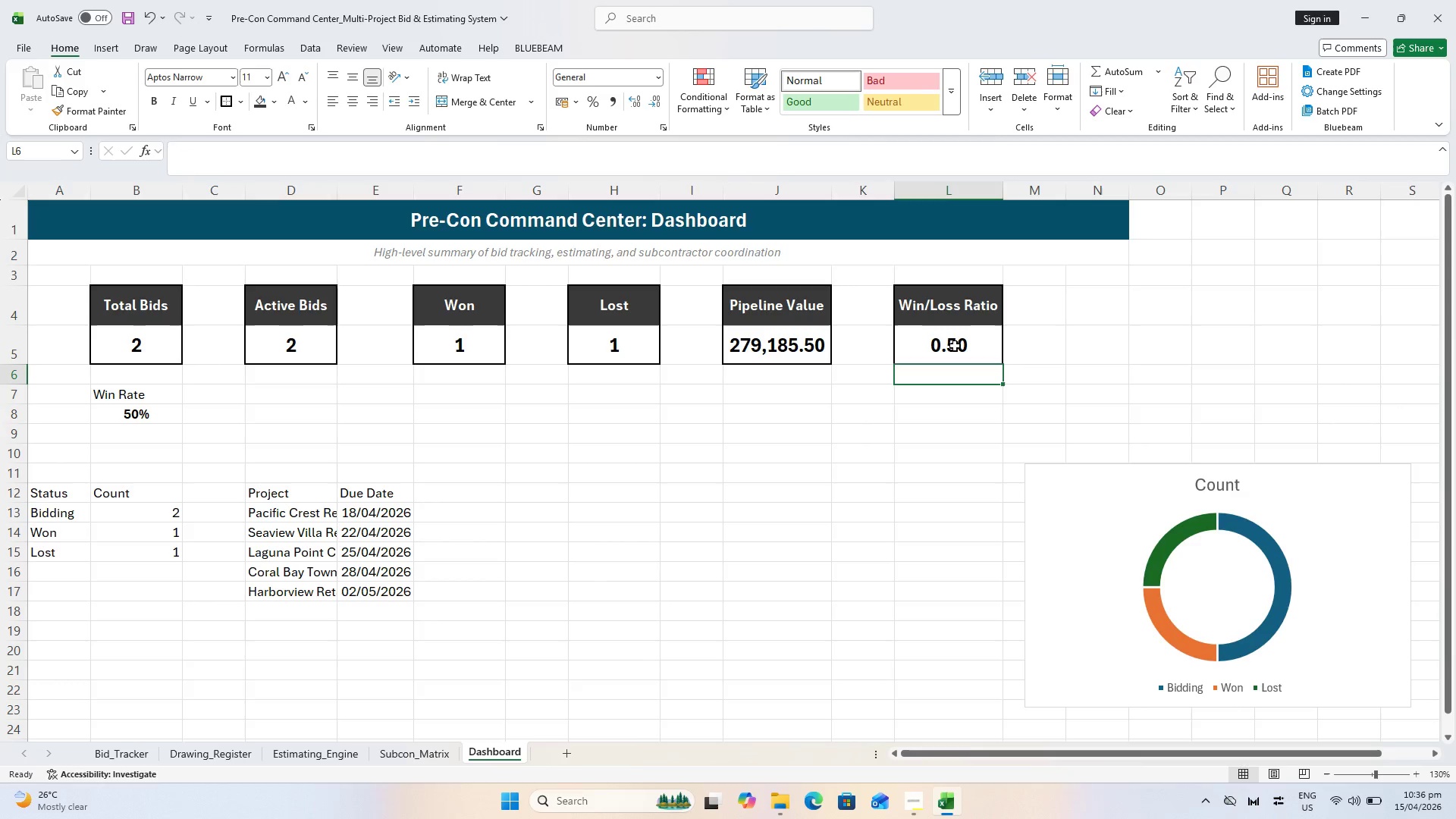 
left_click([981, 340])
 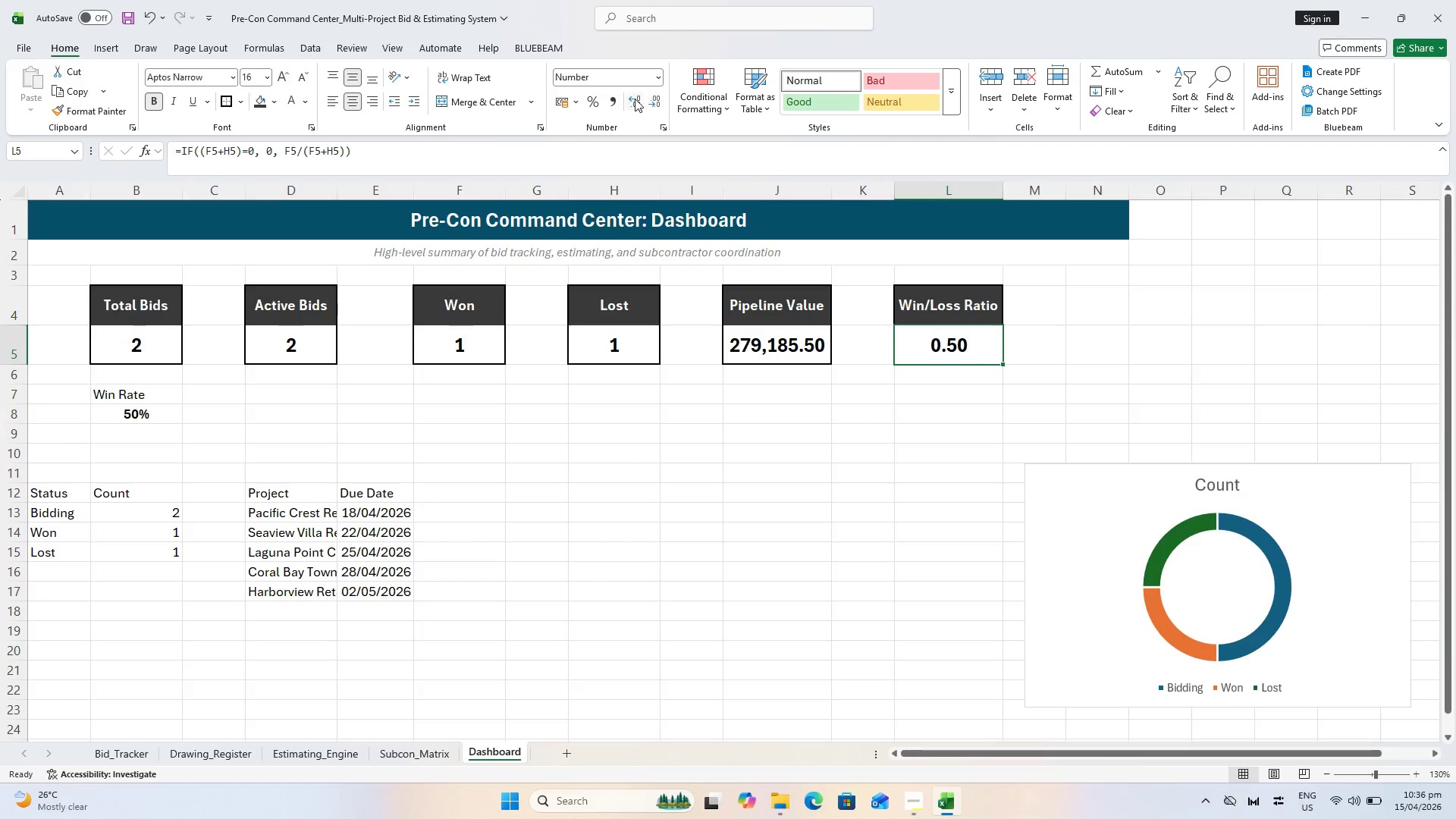 
left_click([586, 102])
 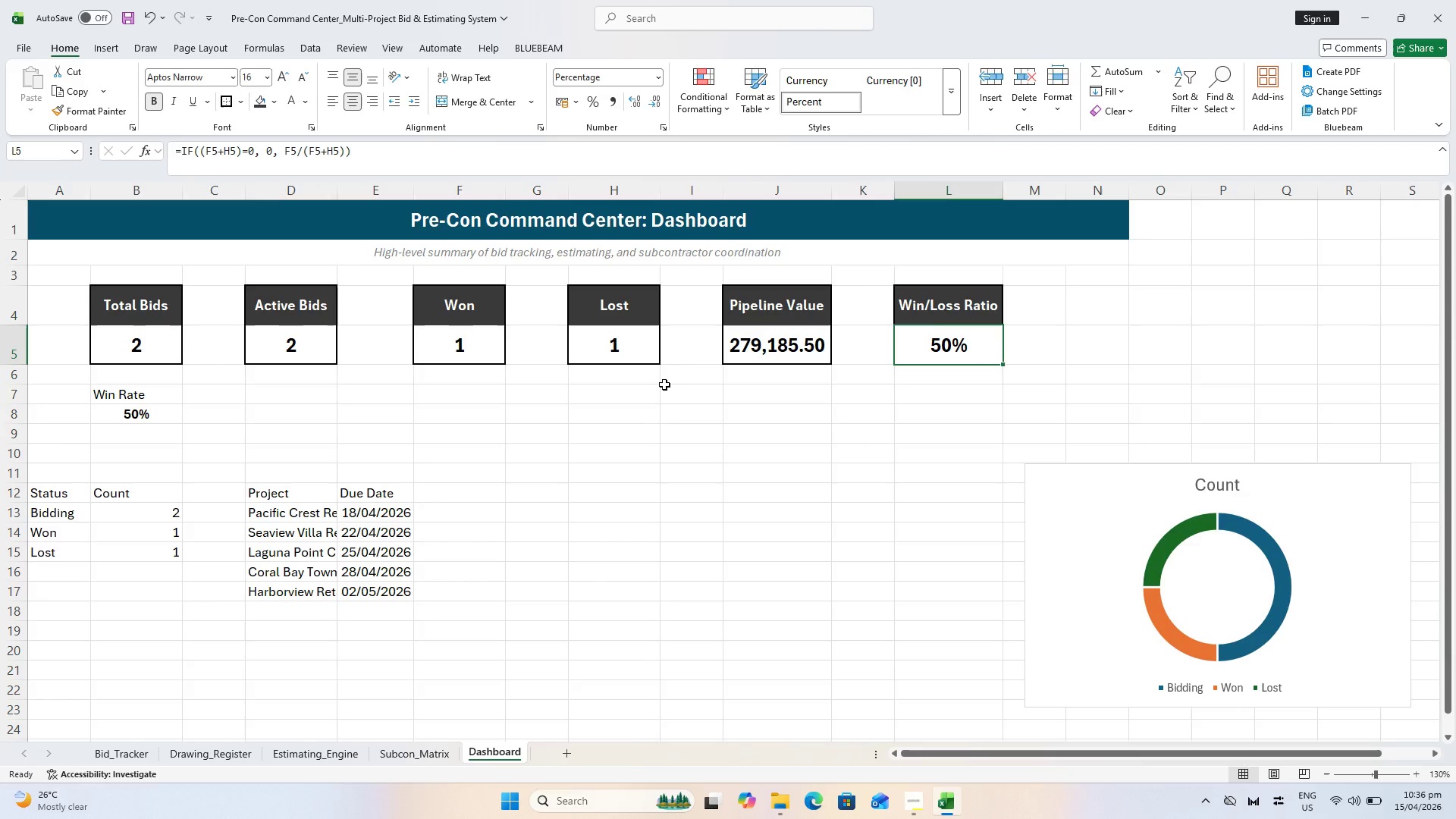 
key(Control+ControlLeft)
 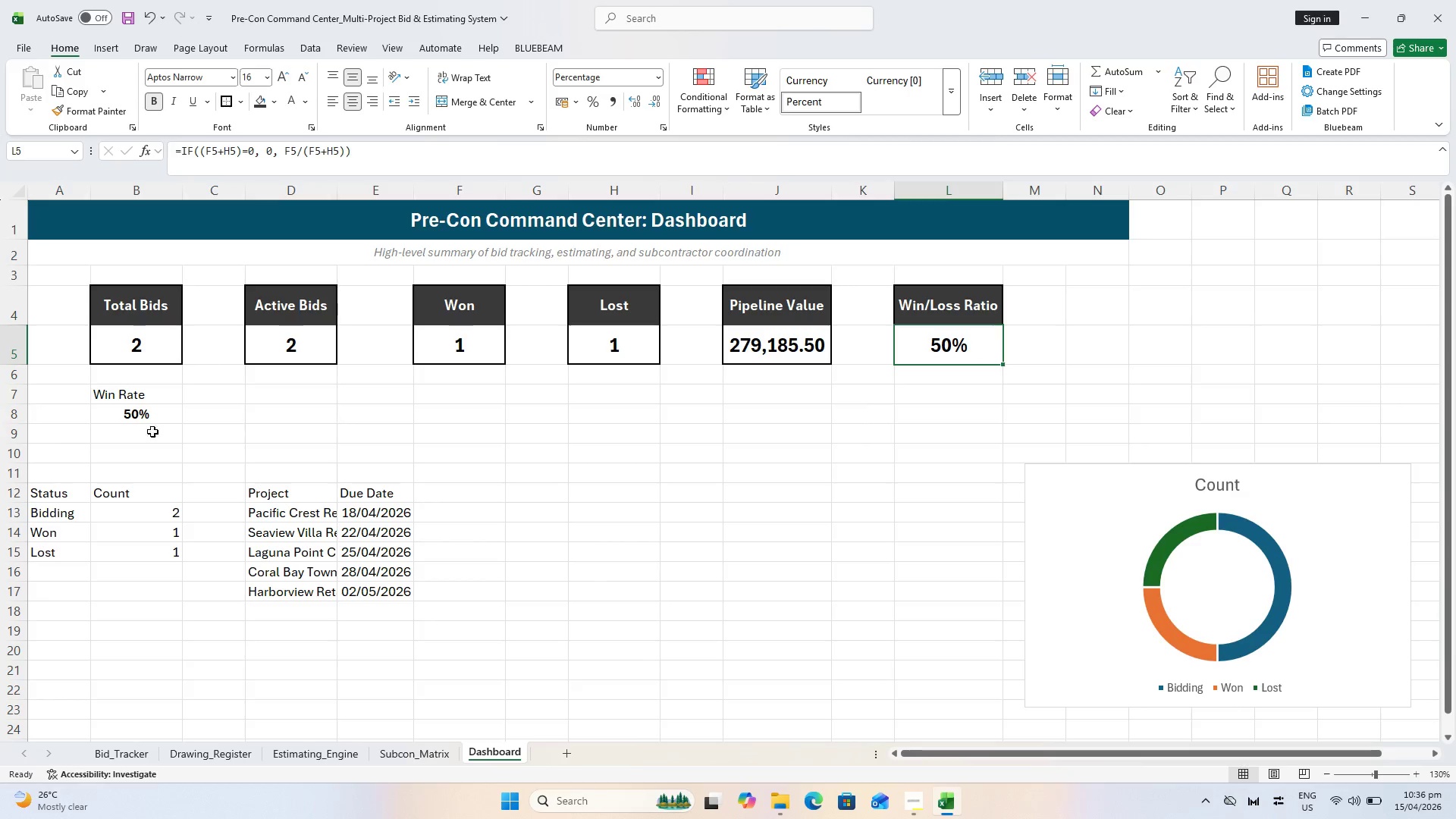 
key(Control+S)
 